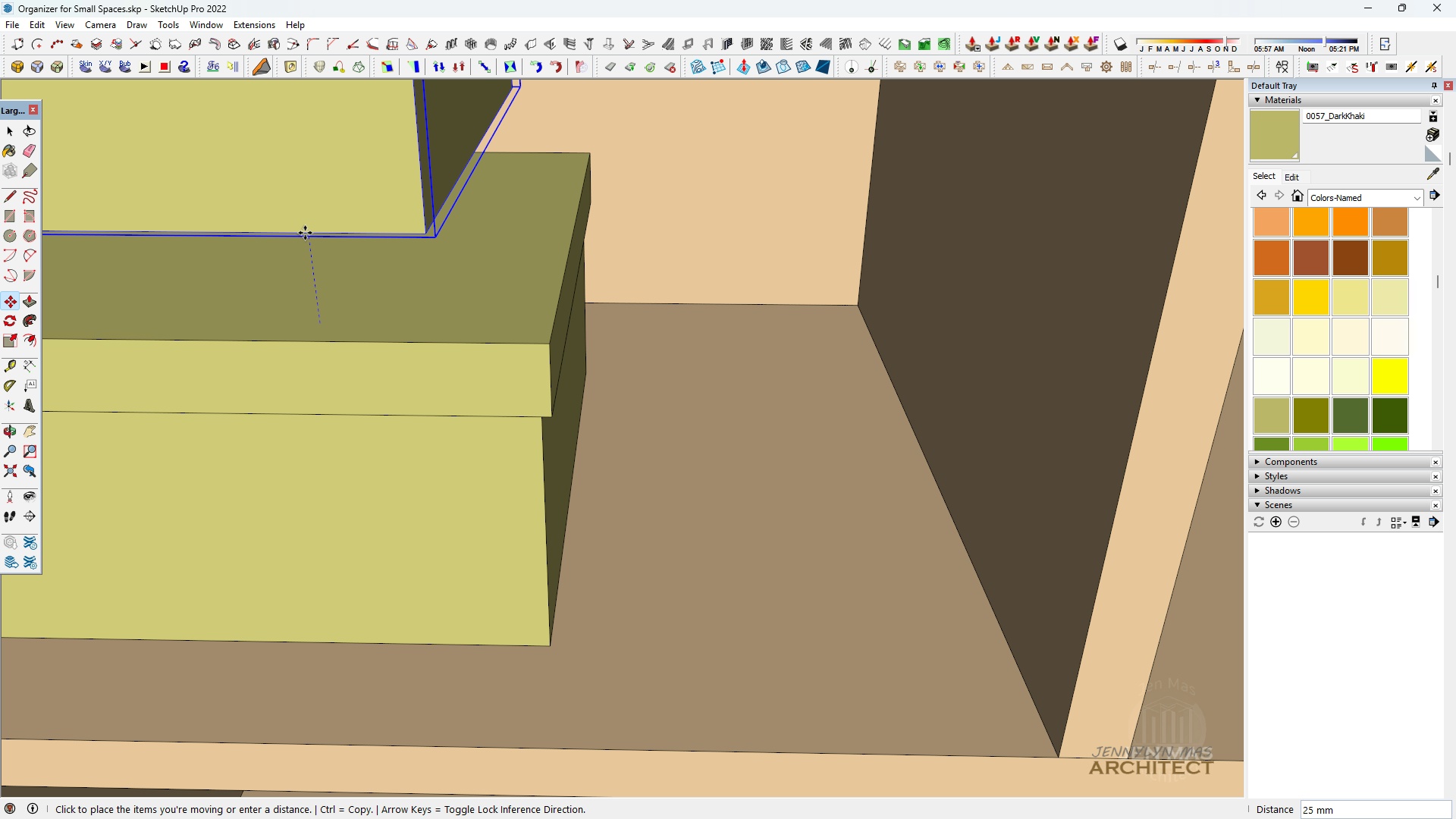 
hold_key(key=ShiftLeft, duration=0.73)
 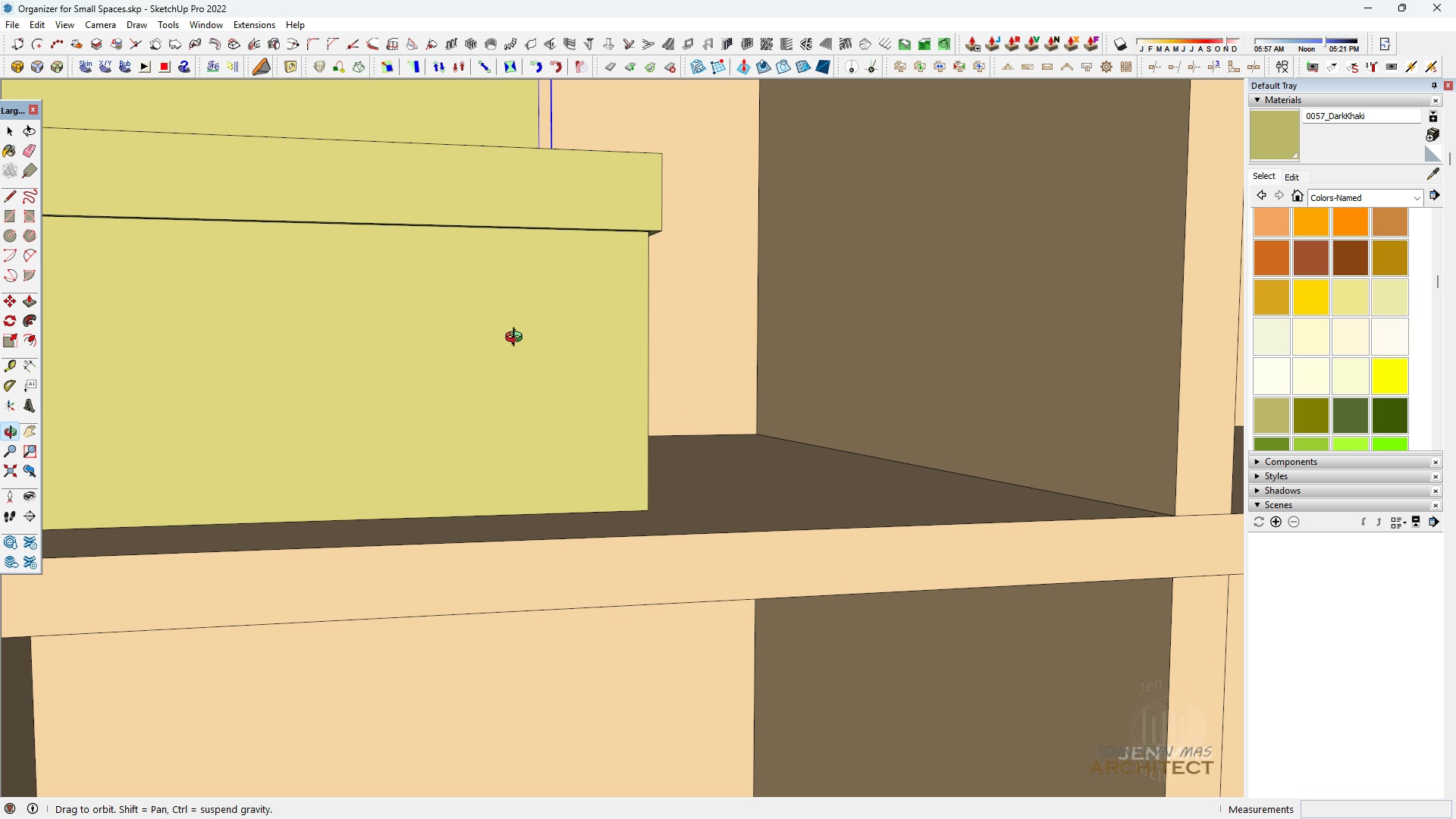 
scroll: coordinate [391, 360], scroll_direction: down, amount: 14.0
 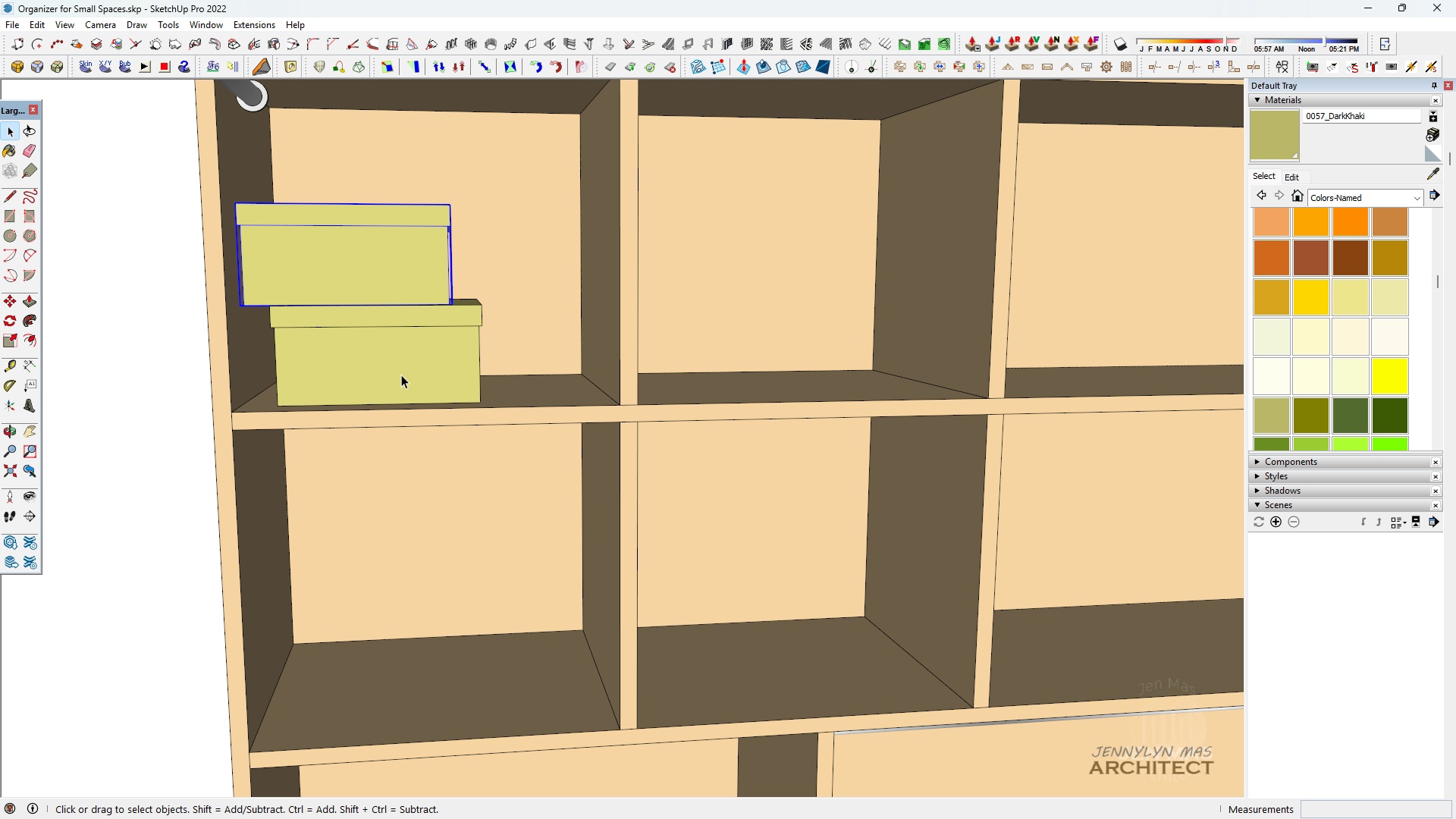 
type( hh )
 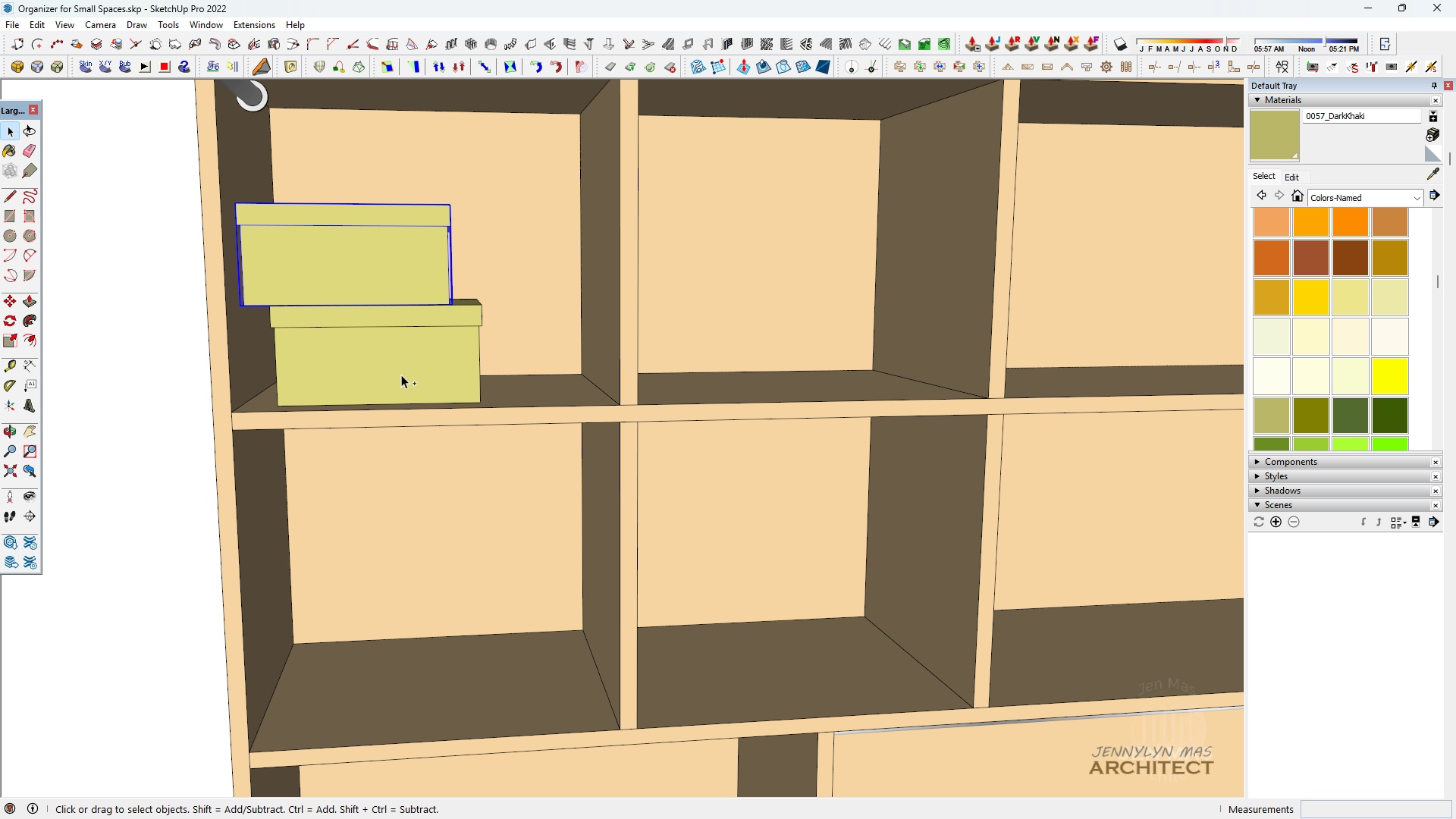 
hold_key(key=ControlLeft, duration=0.36)
left_click([401, 375])
 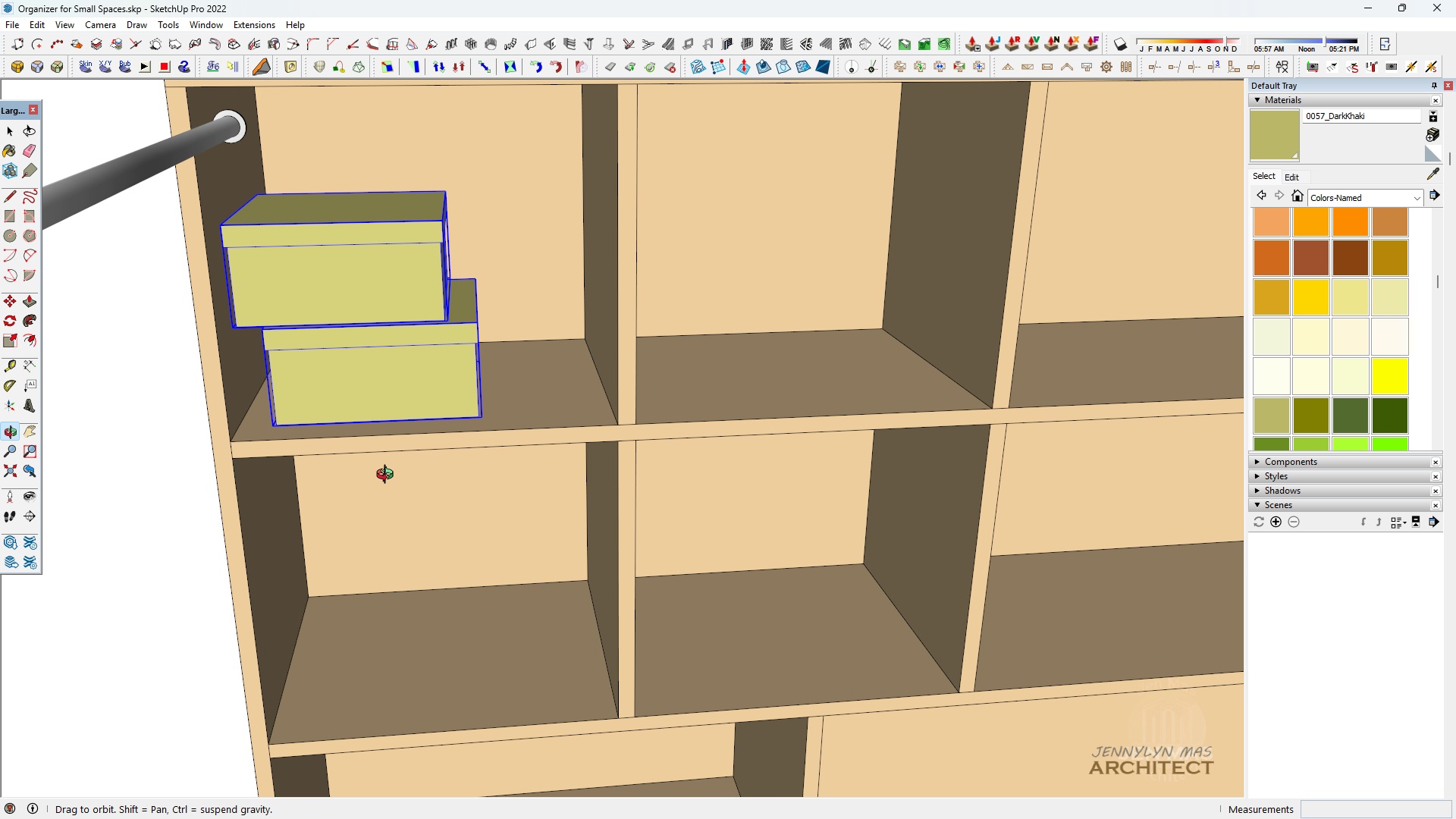 
scroll: coordinate [396, 468], scroll_direction: down, amount: 4.0
 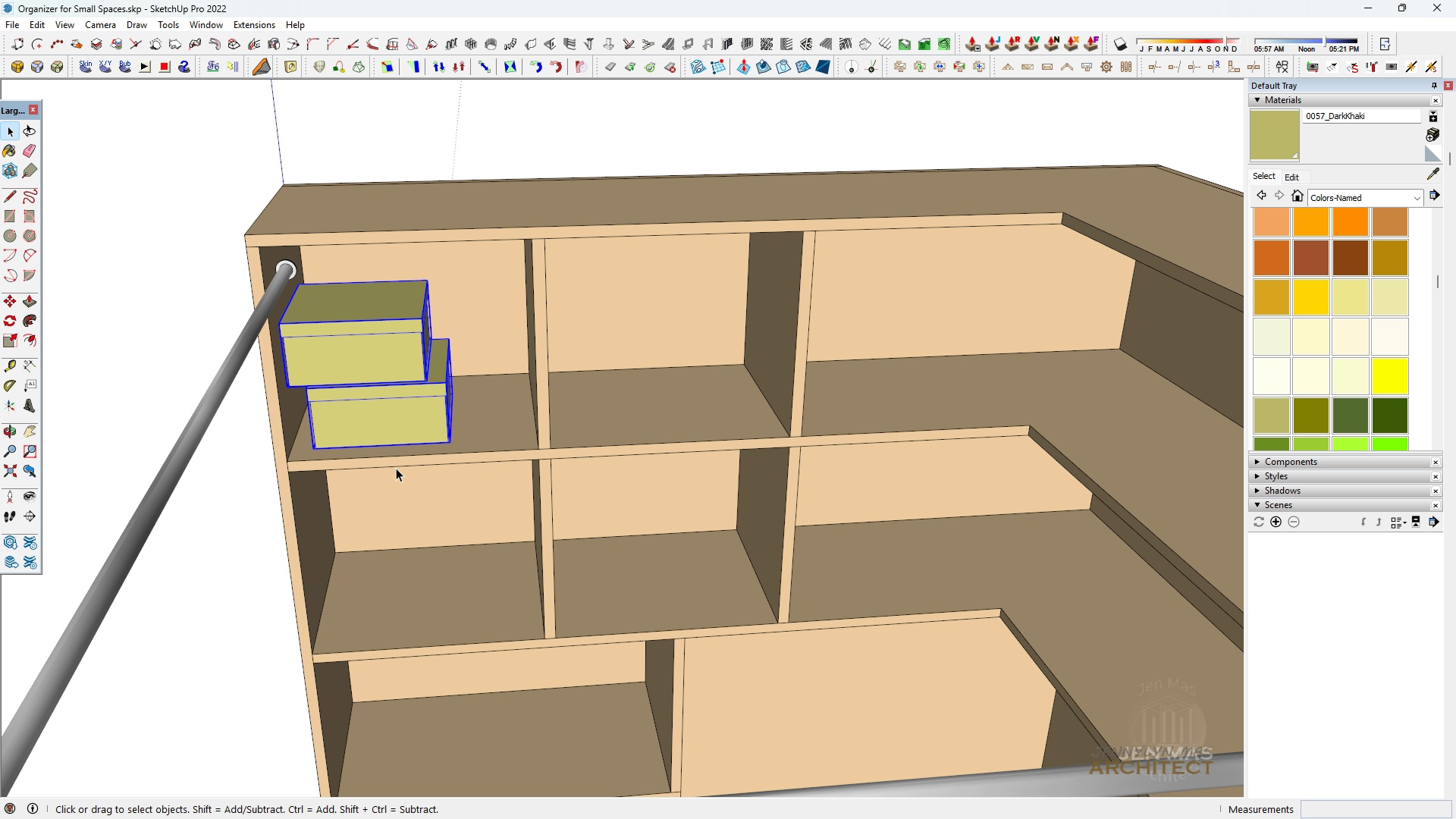 
key(Space)
 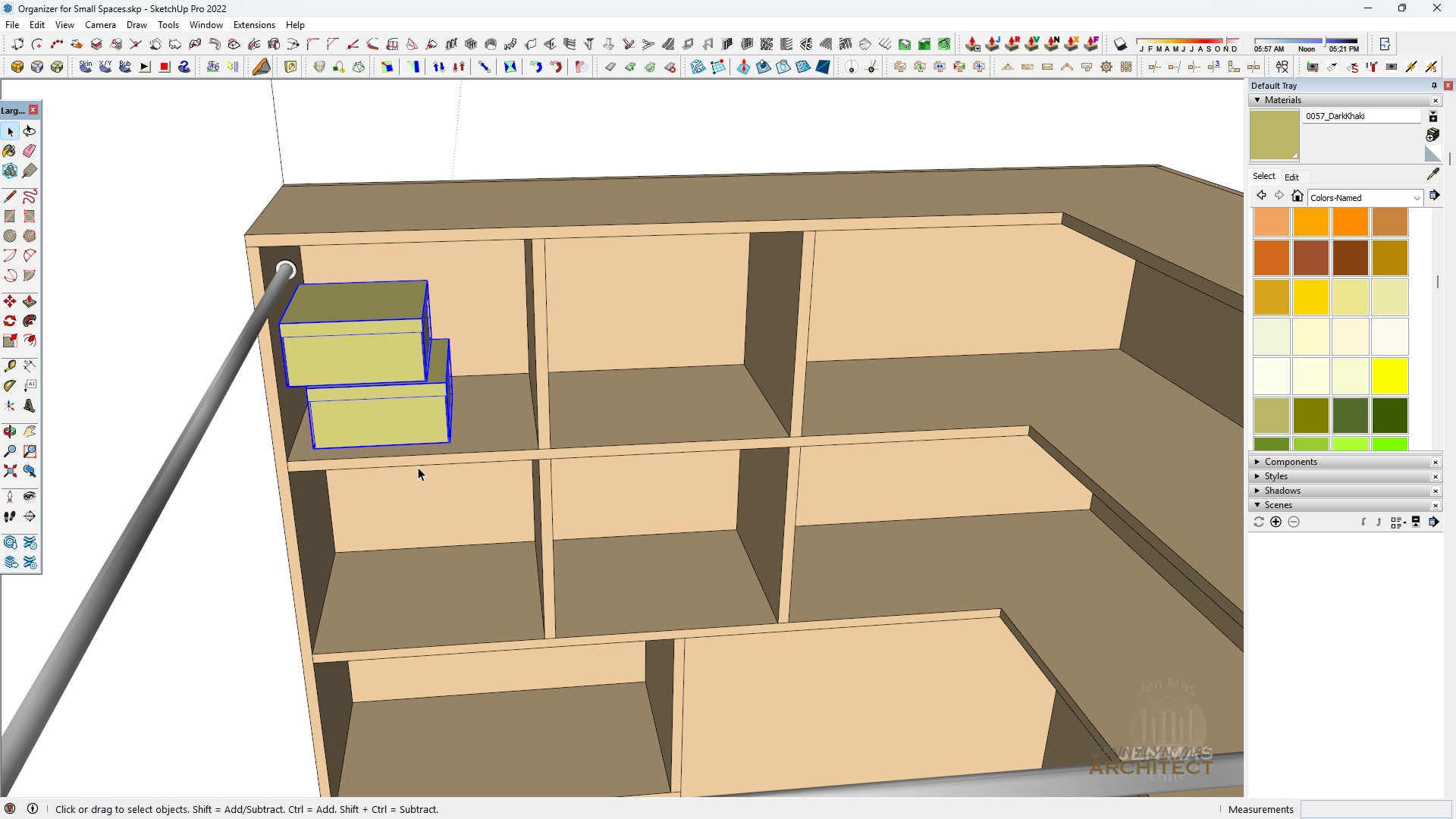 
key(M)
 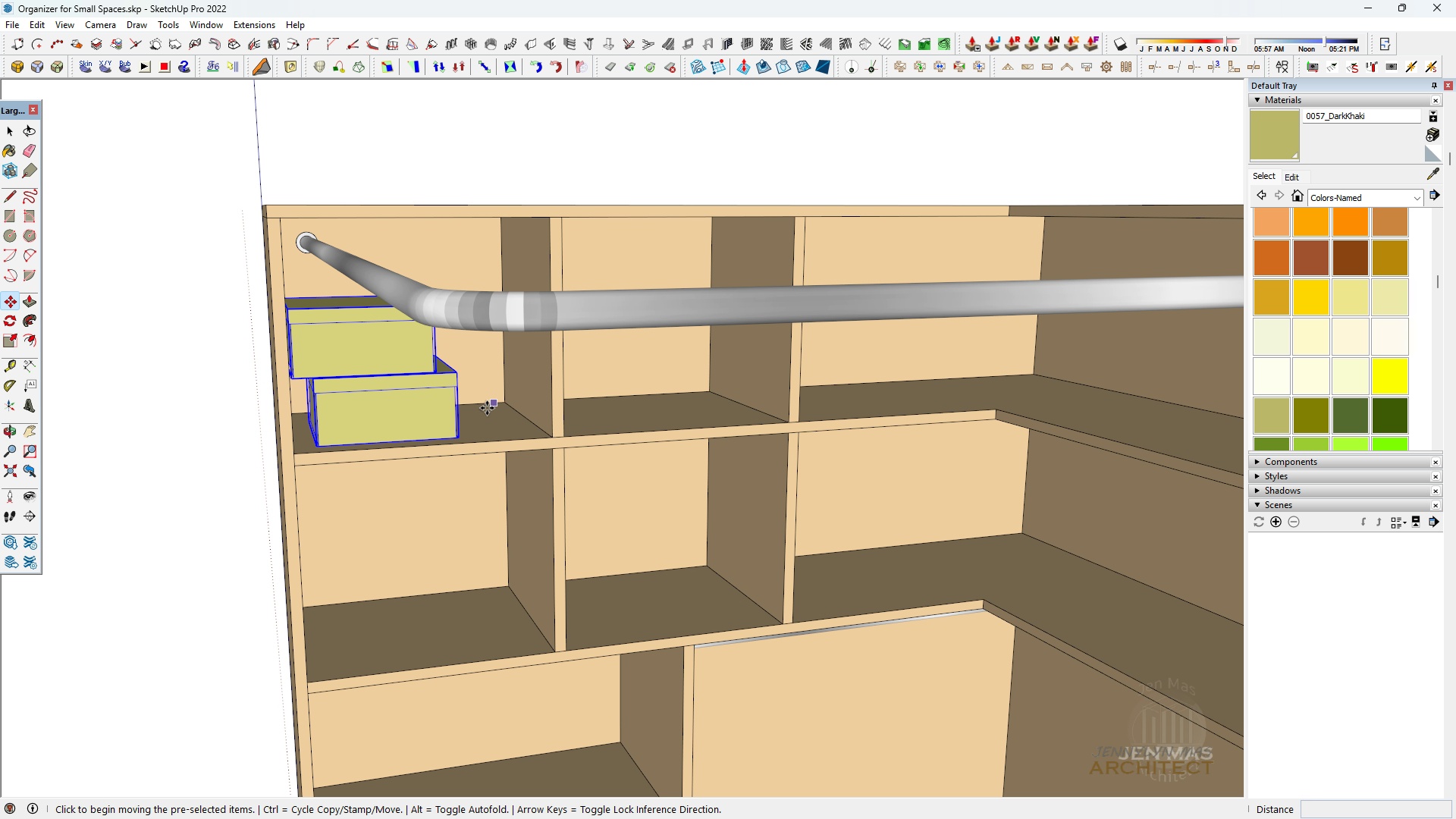 
key(Control+ControlLeft)
 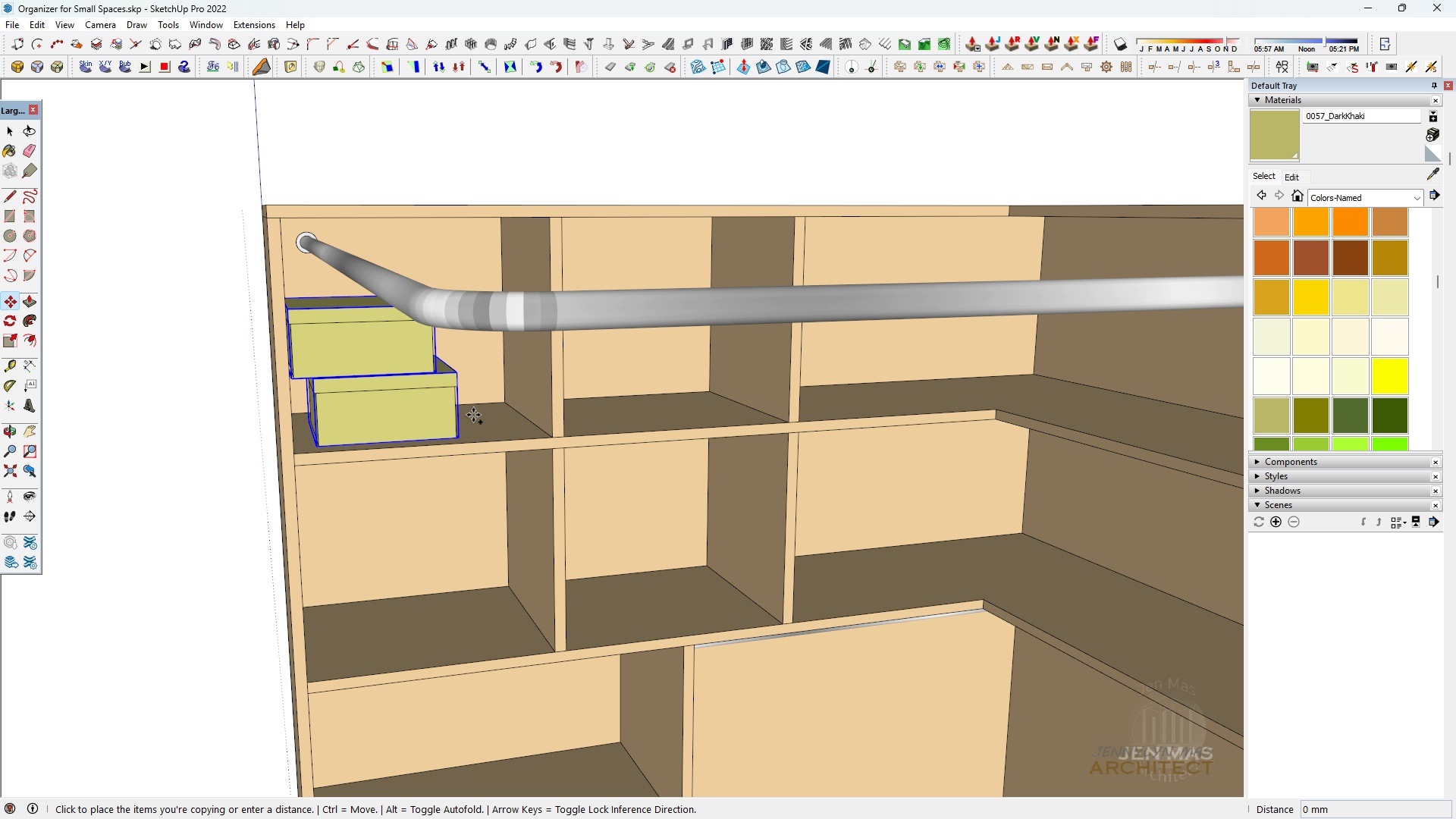 
left_click([473, 415])
 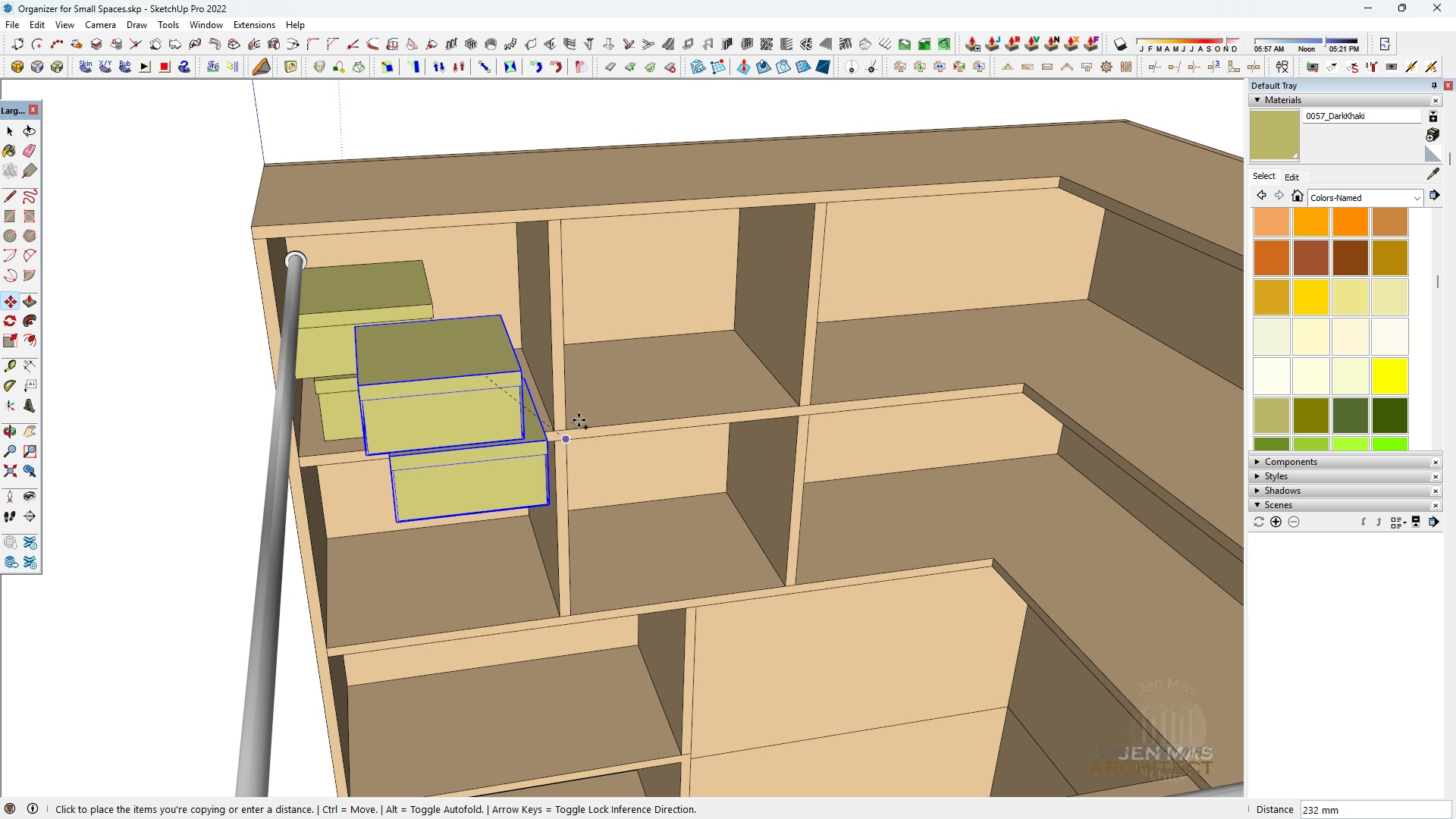 
scroll: coordinate [628, 368], scroll_direction: up, amount: 2.0
 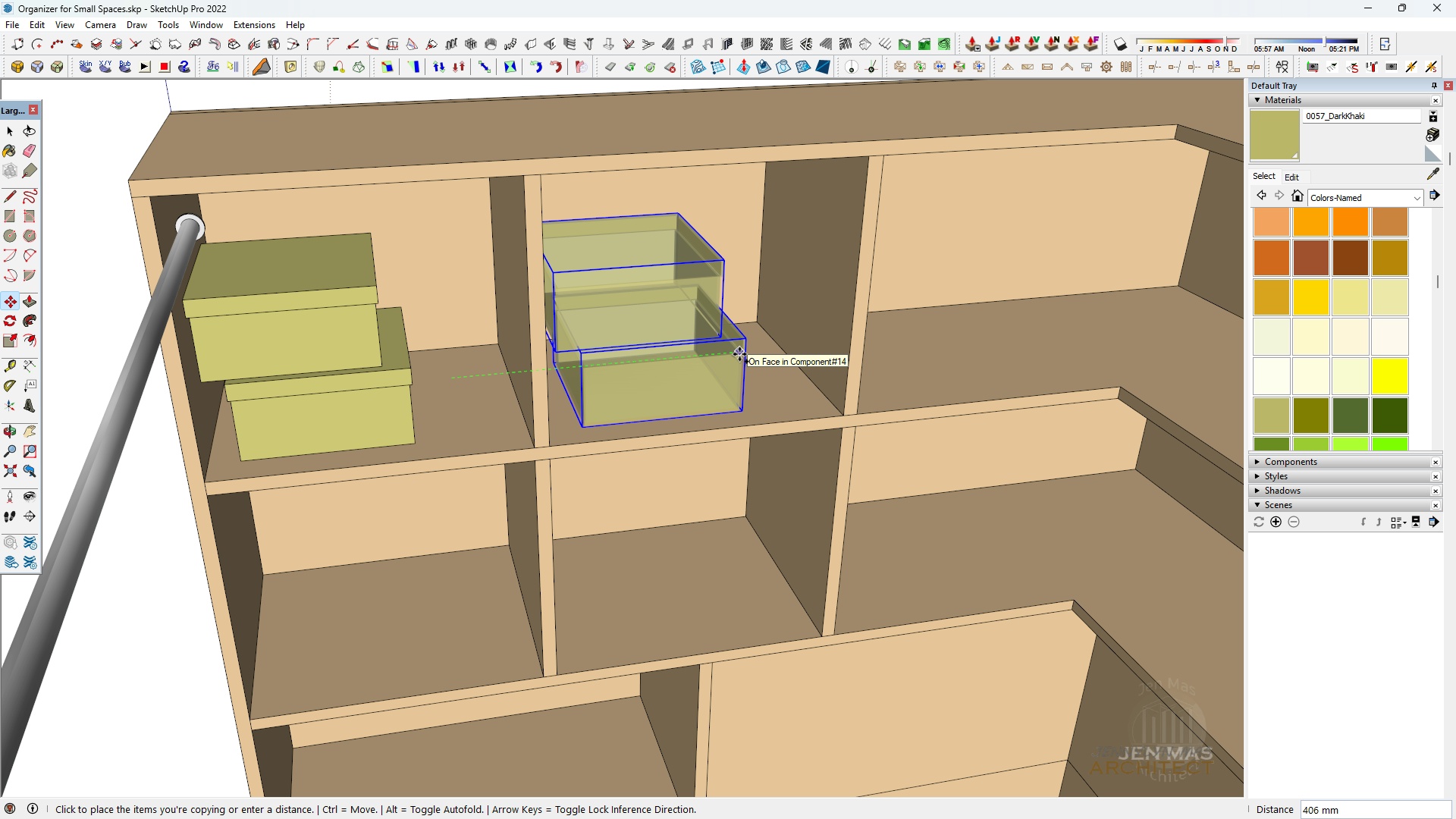 
left_click([739, 354])
 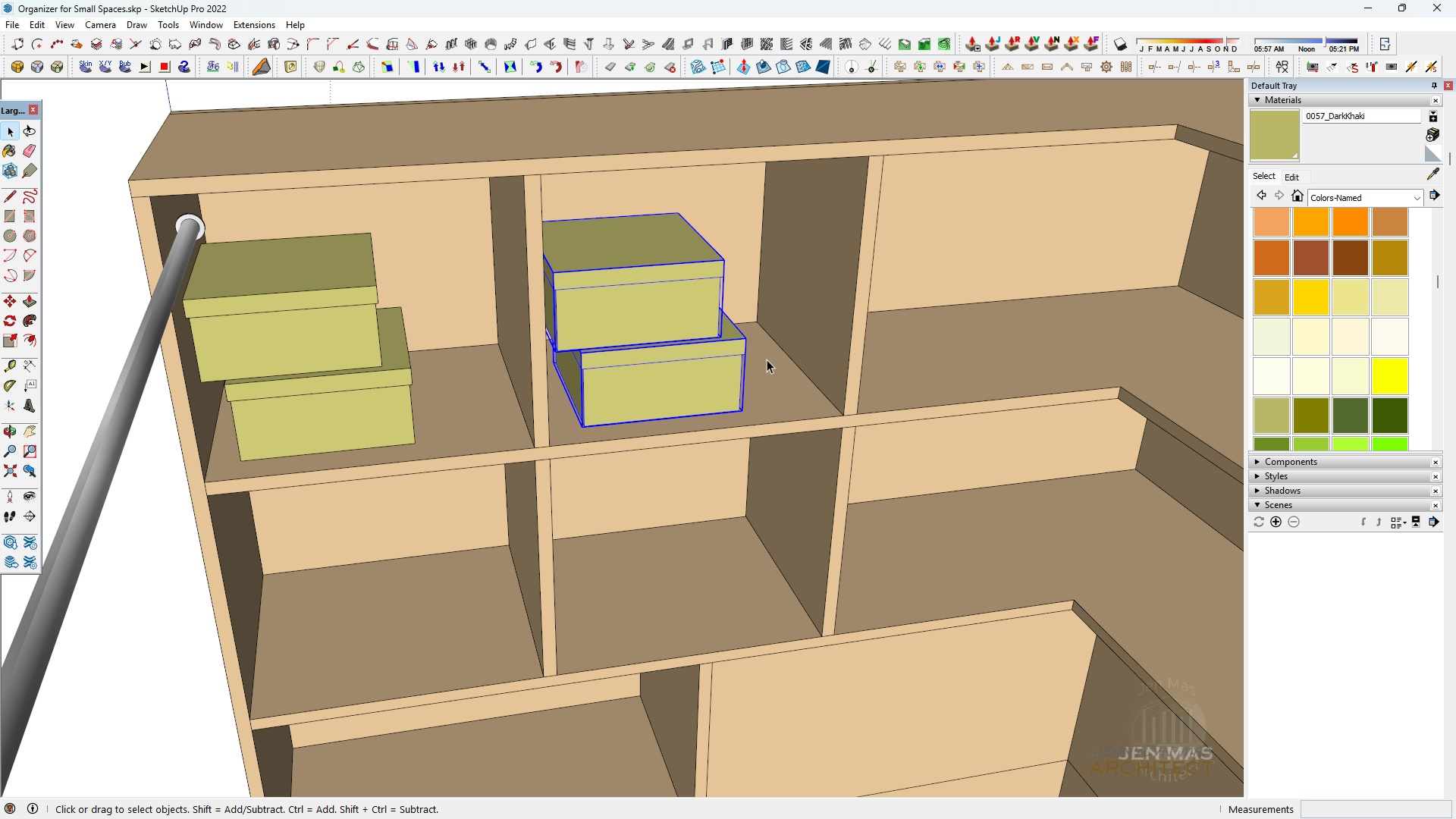 
key(Space)
 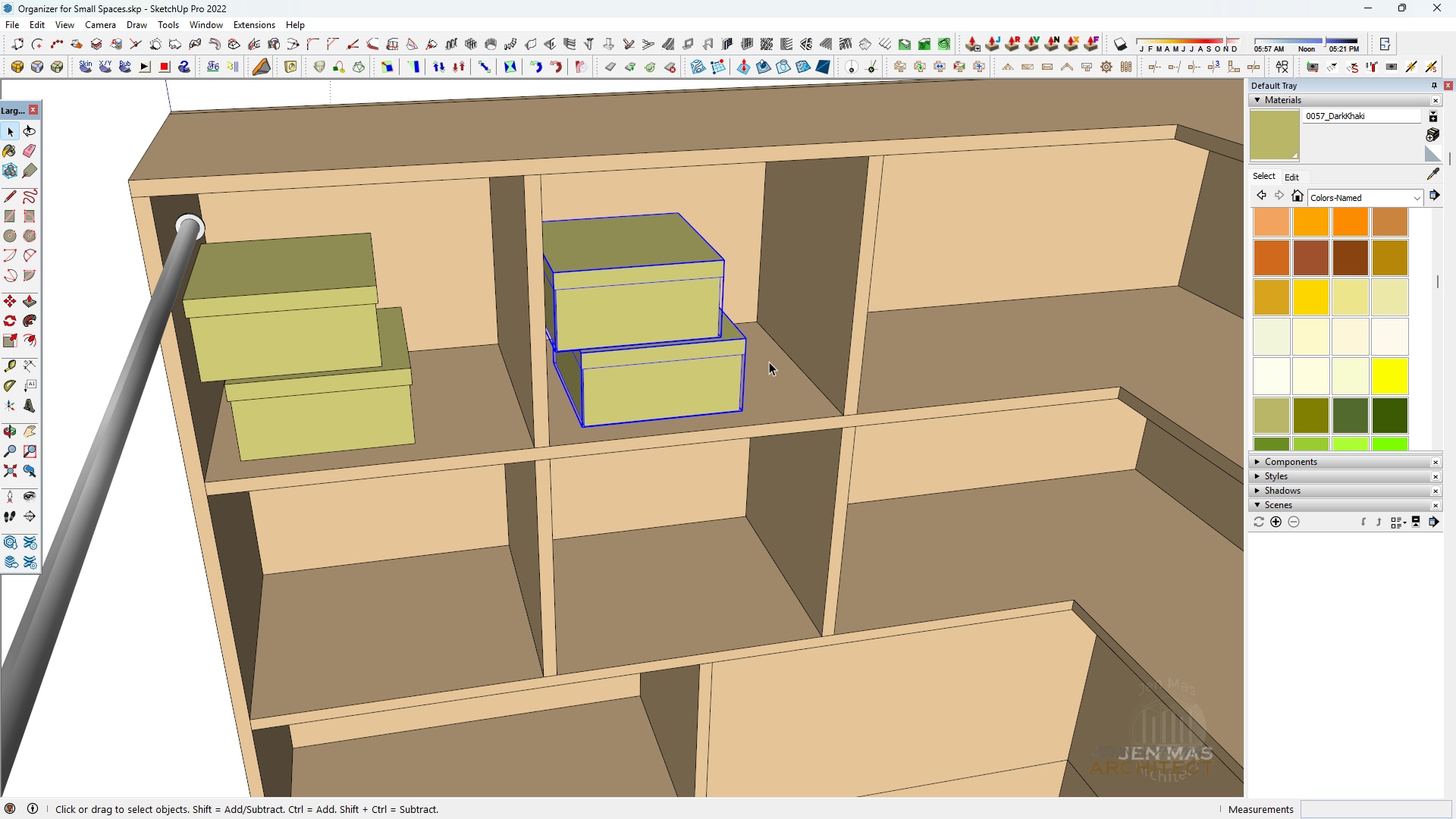 
scroll: coordinate [663, 461], scroll_direction: up, amount: 6.0
 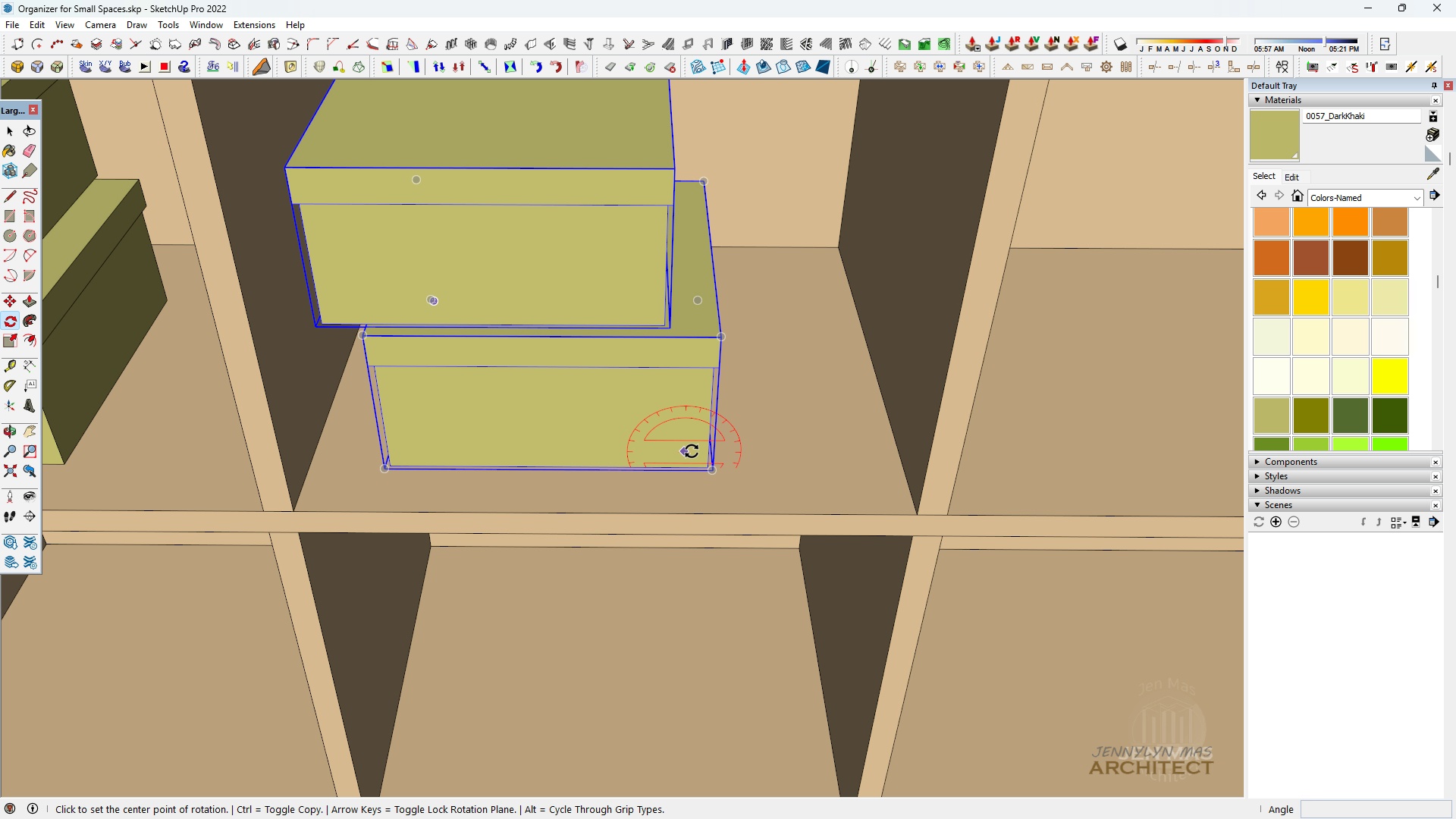 
key(Q)
 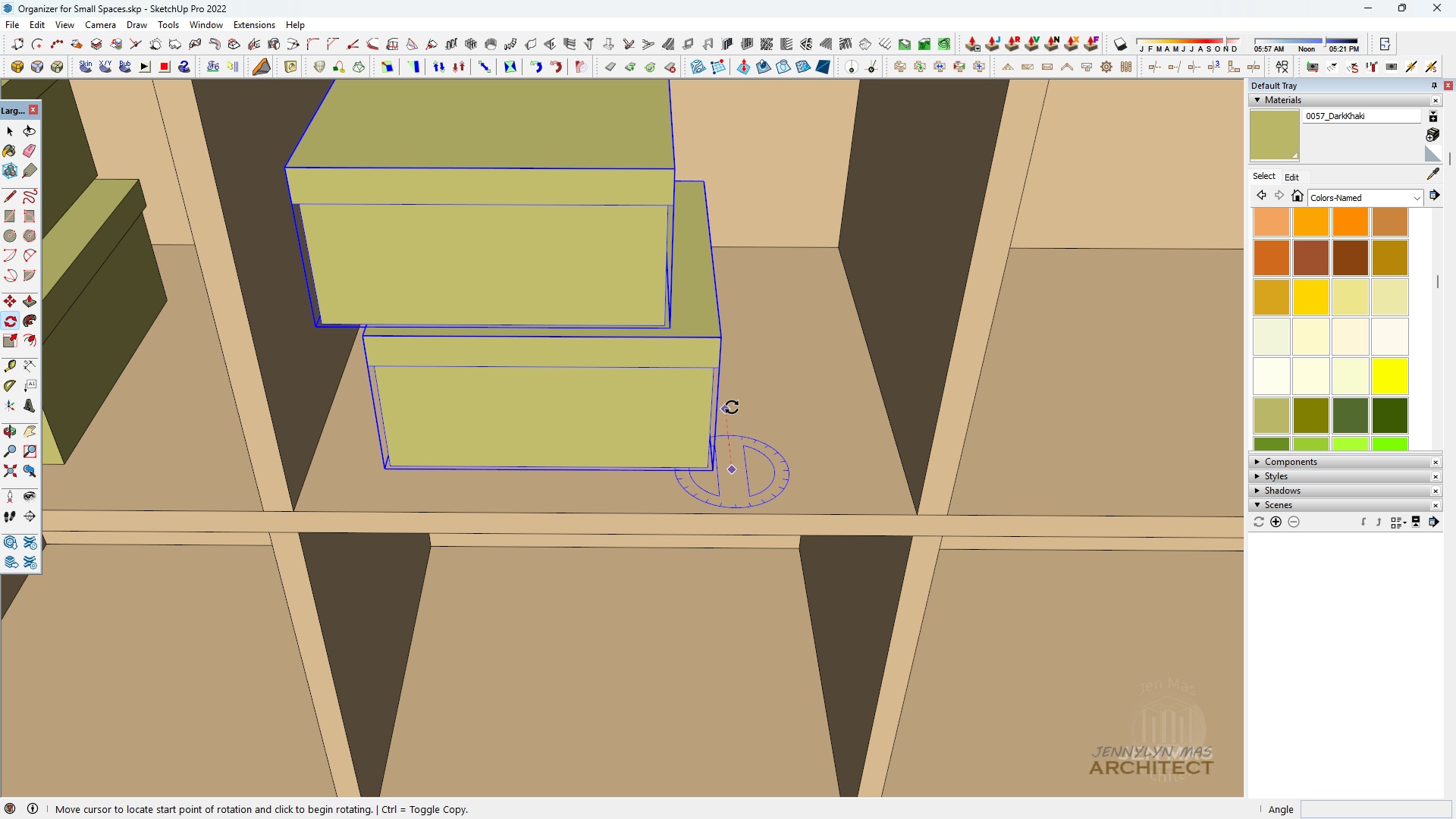 
double_click([732, 407])
 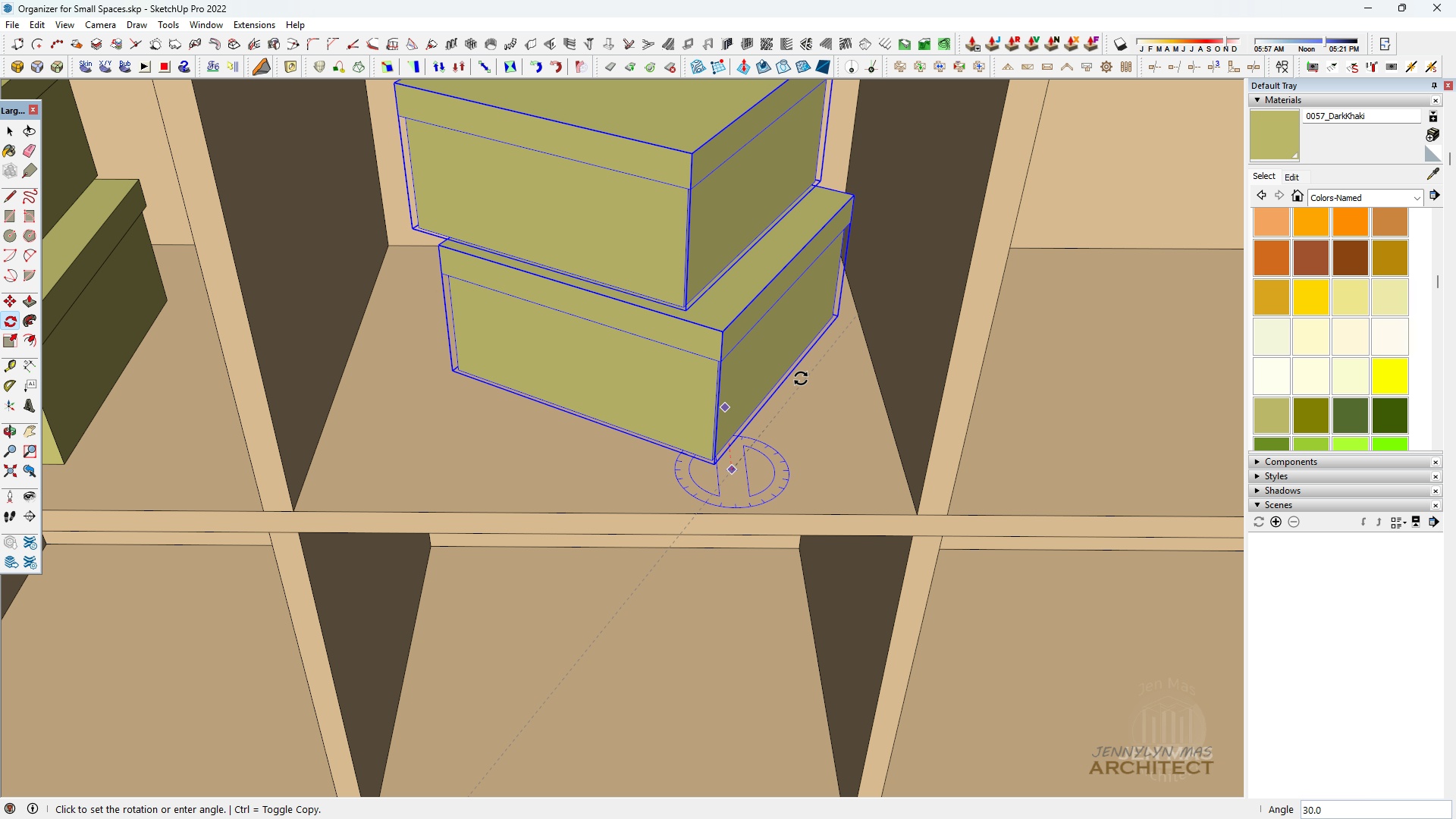 
left_click([801, 378])
 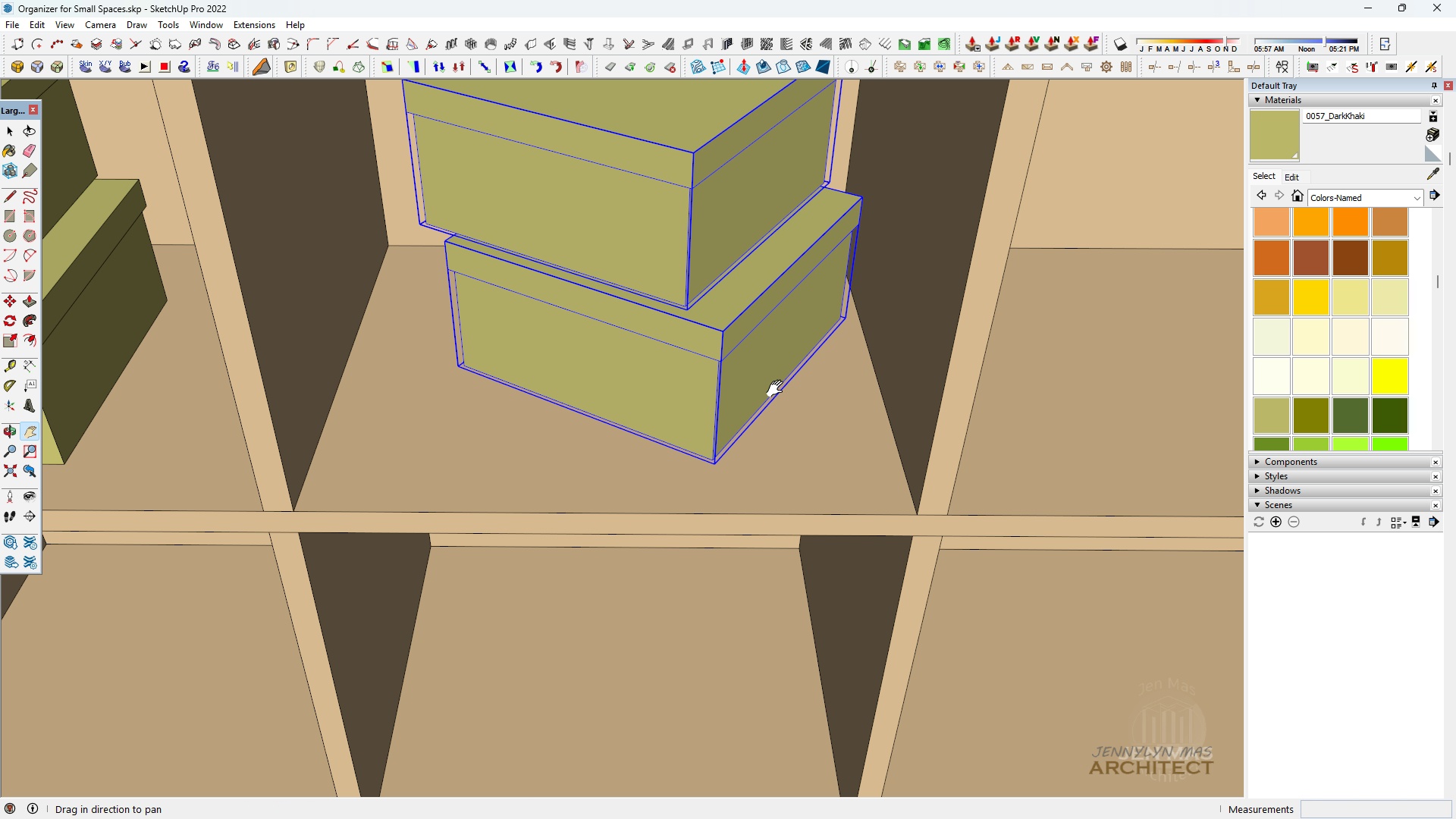 
key(H)
 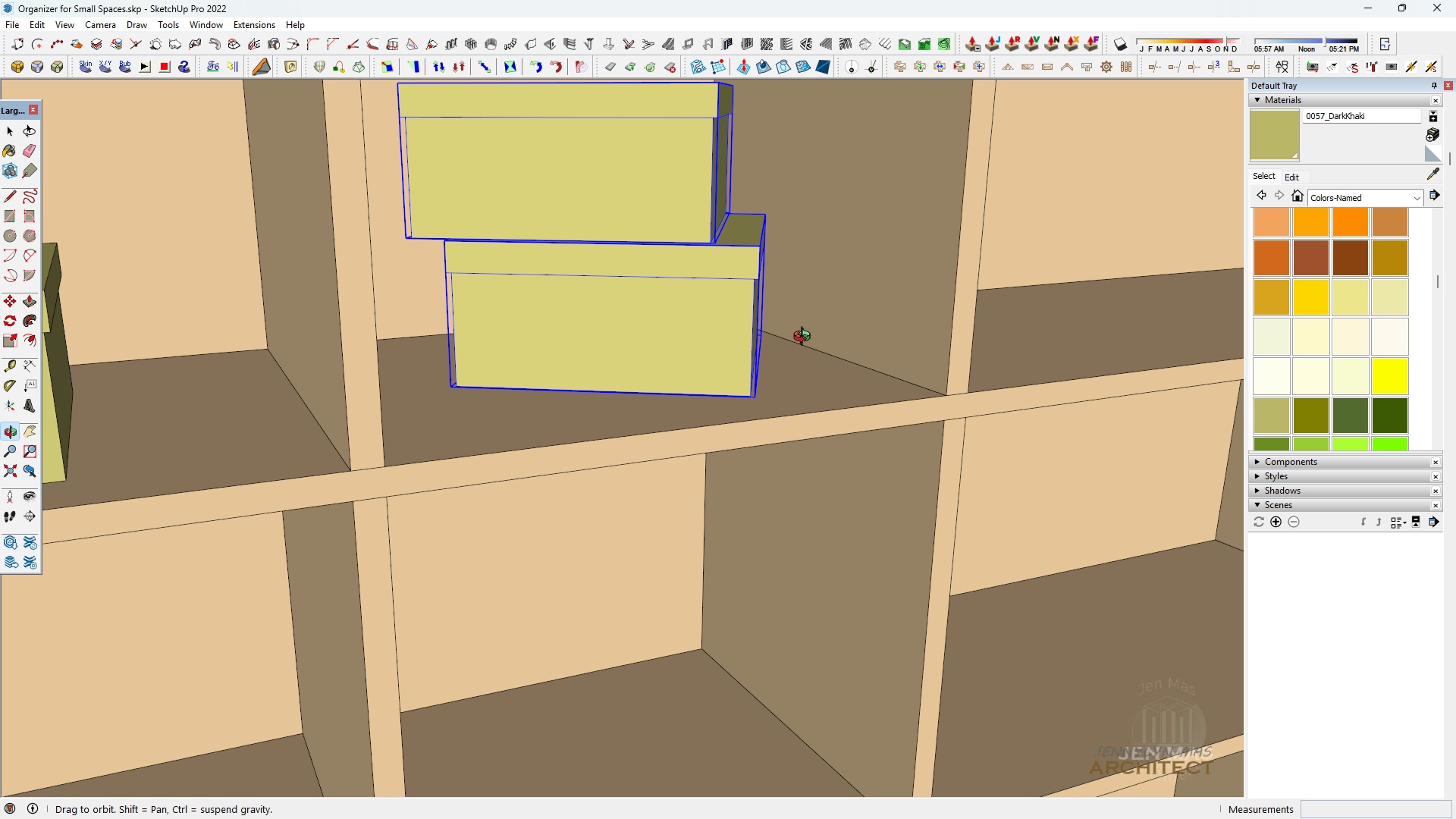 
key(Space)
 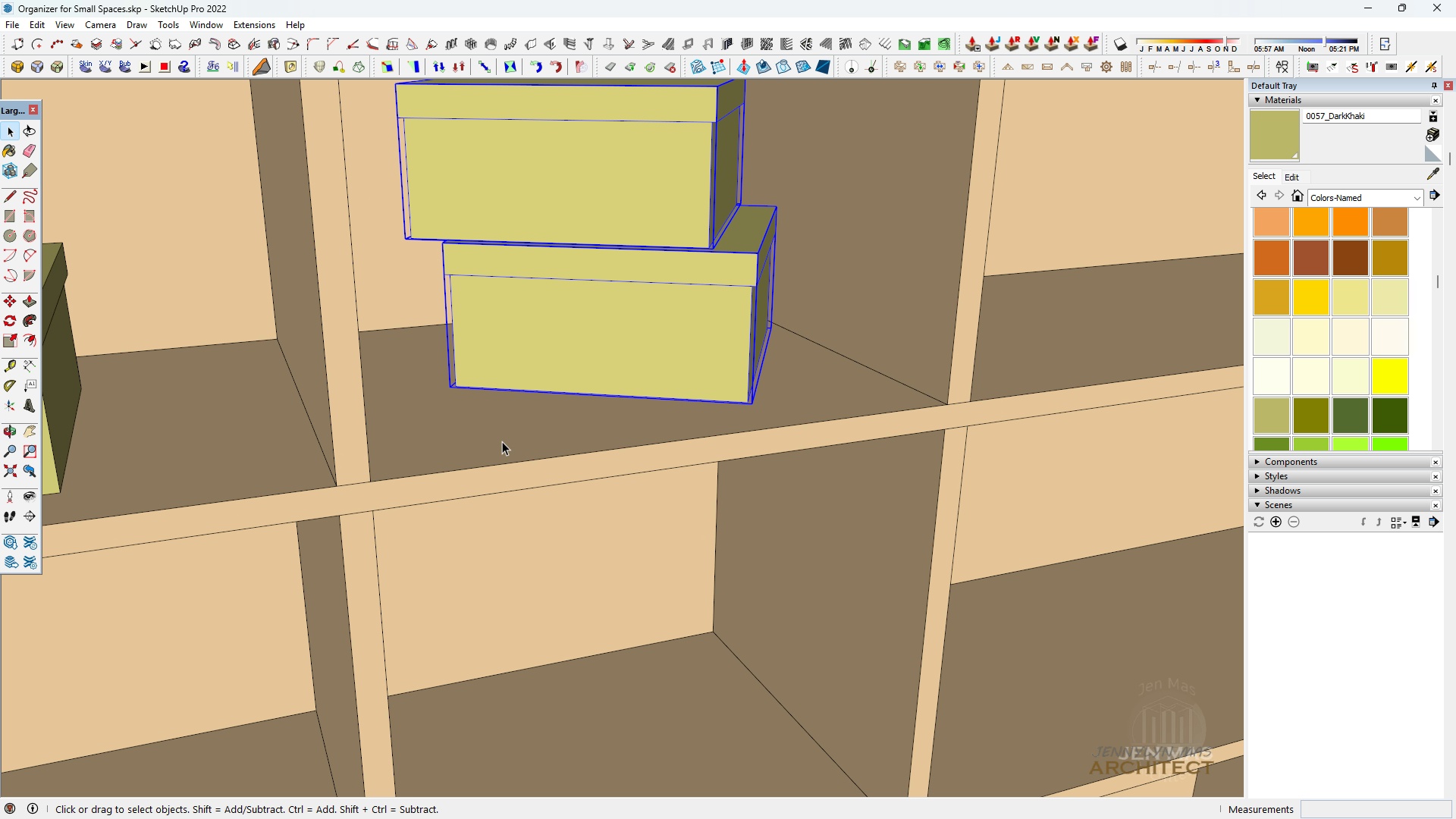 
key(M)
 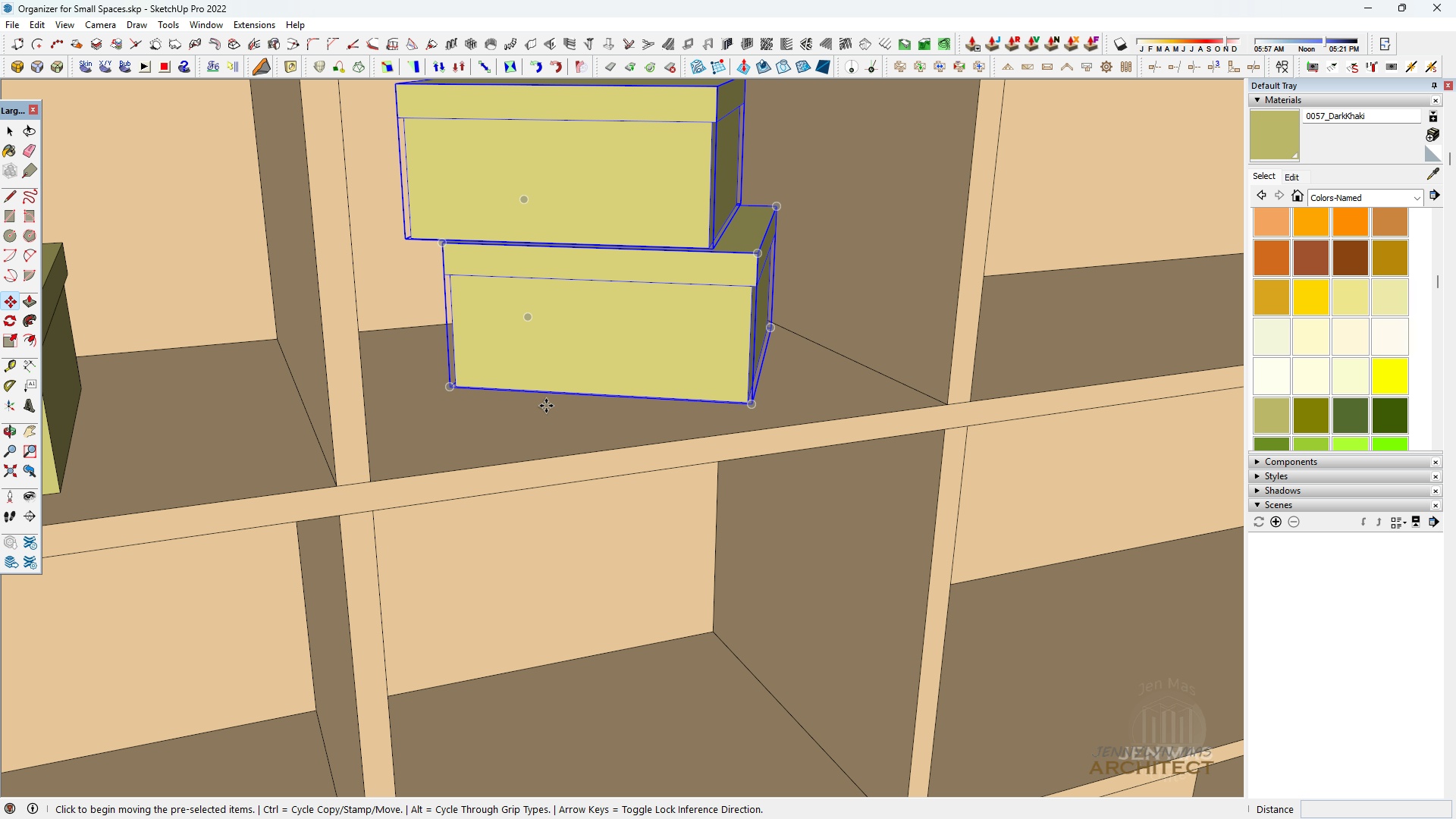 
left_click([546, 406])
 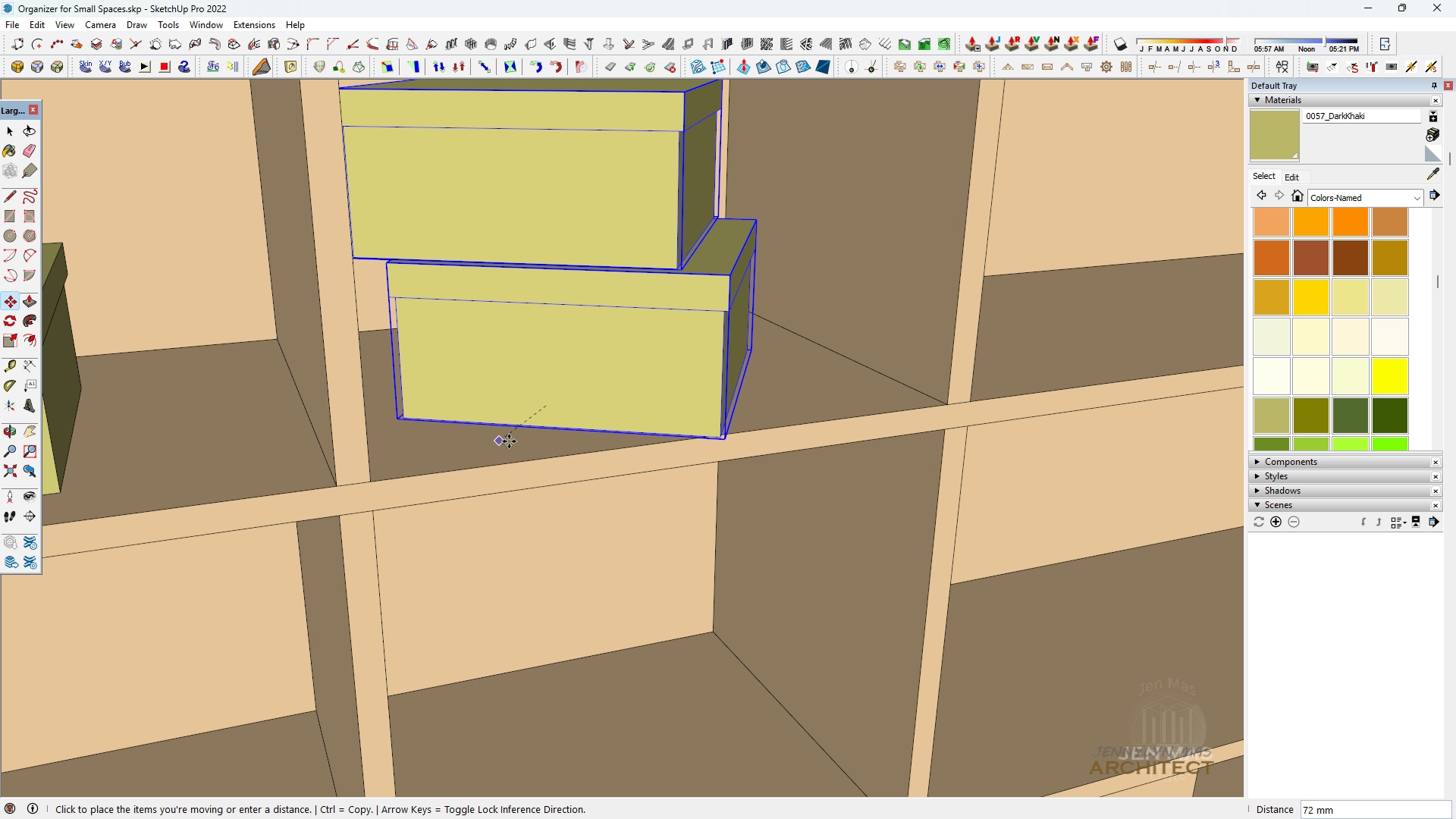 
left_click([522, 443])
 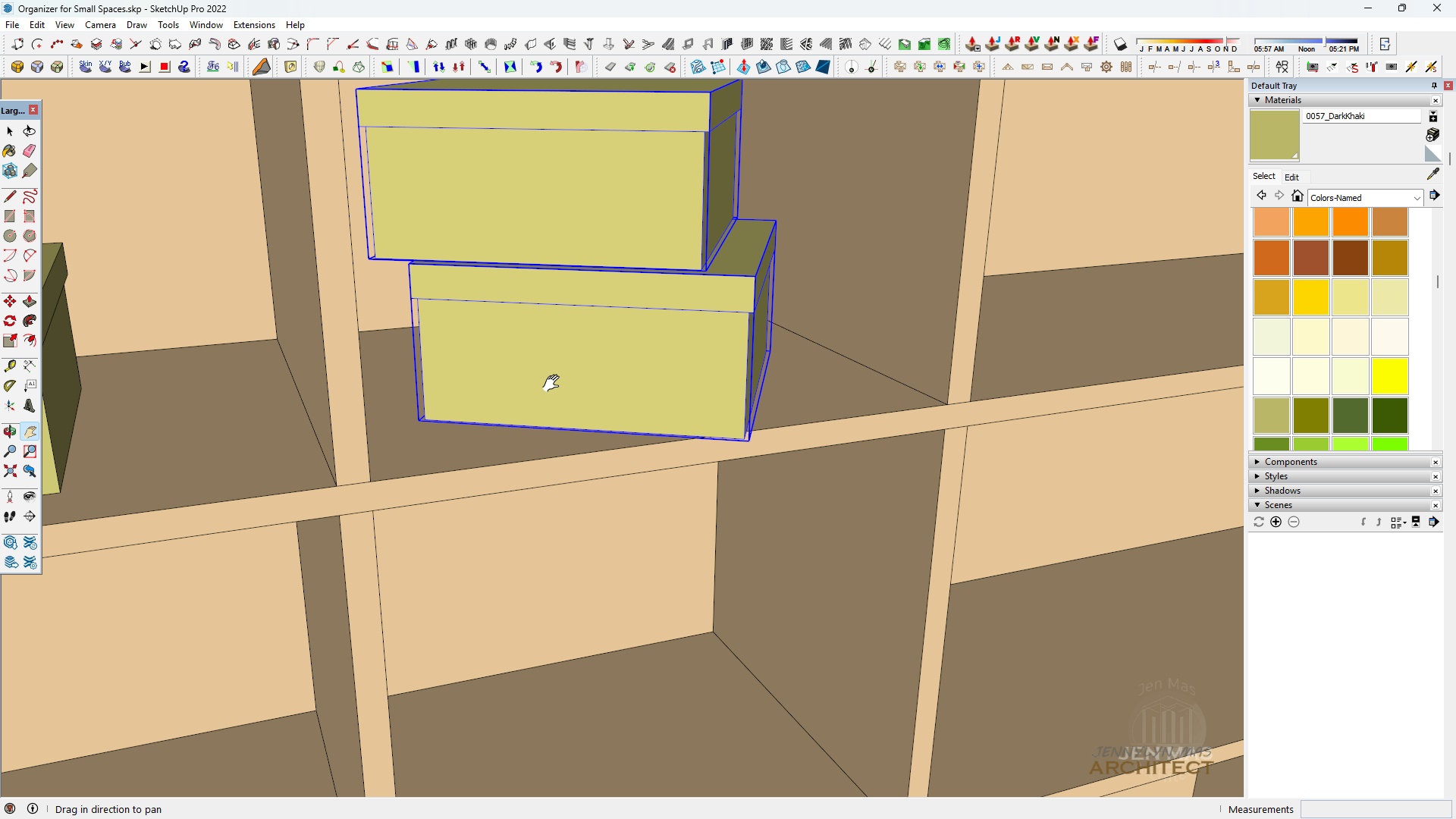 
type(hh q)
 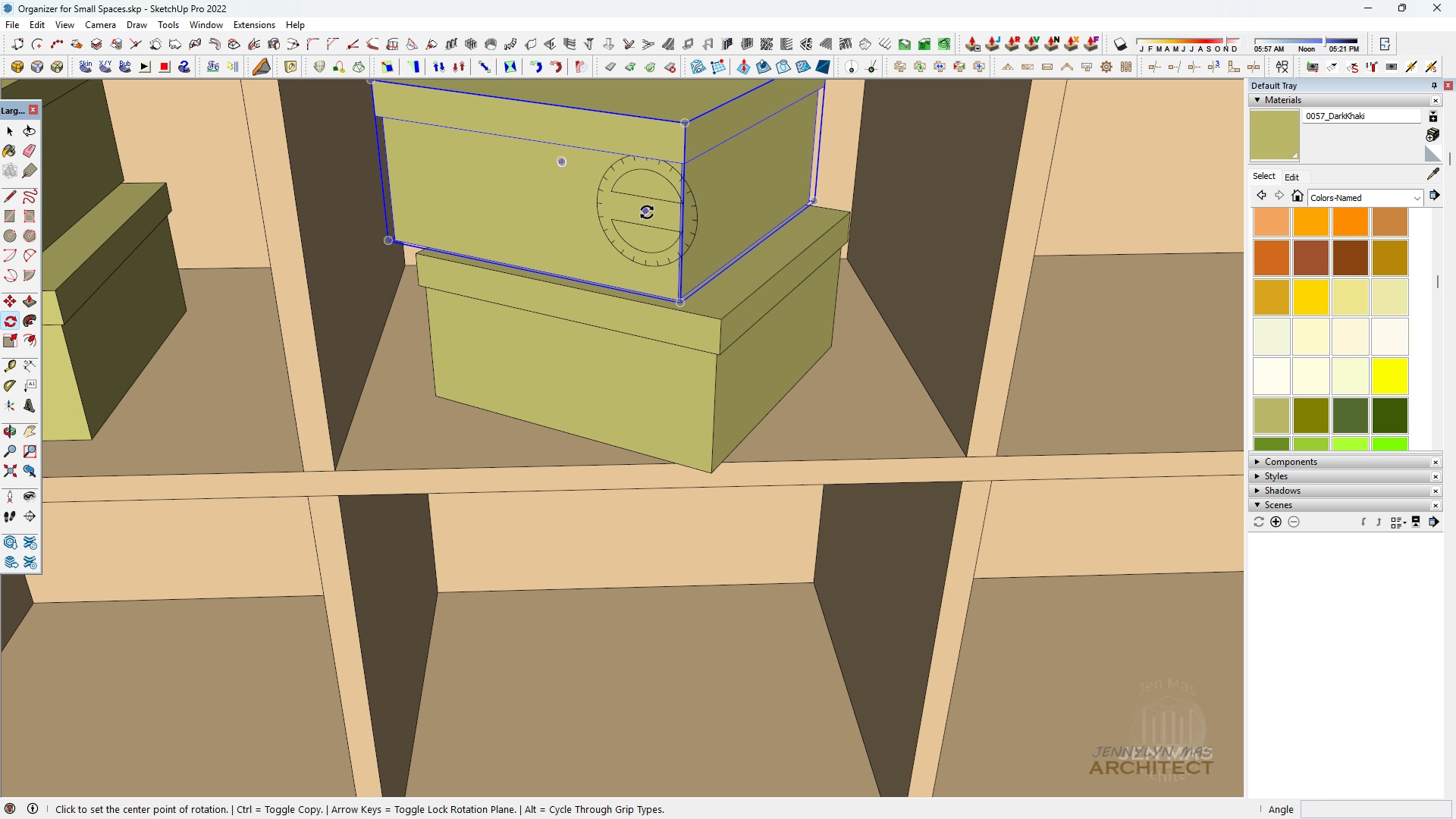 
scroll: coordinate [740, 350], scroll_direction: up, amount: 7.0
 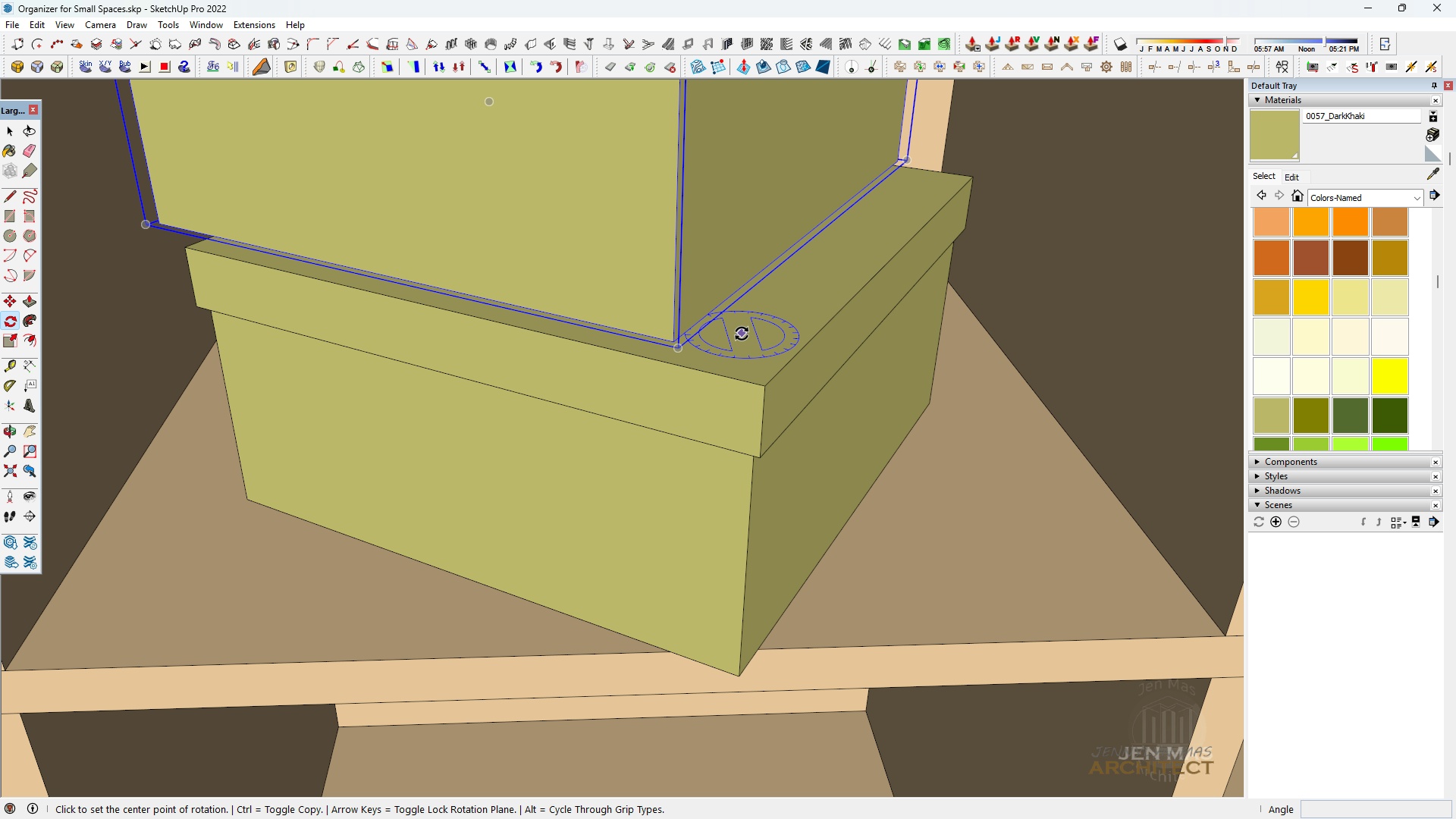 
left_click([742, 334])
 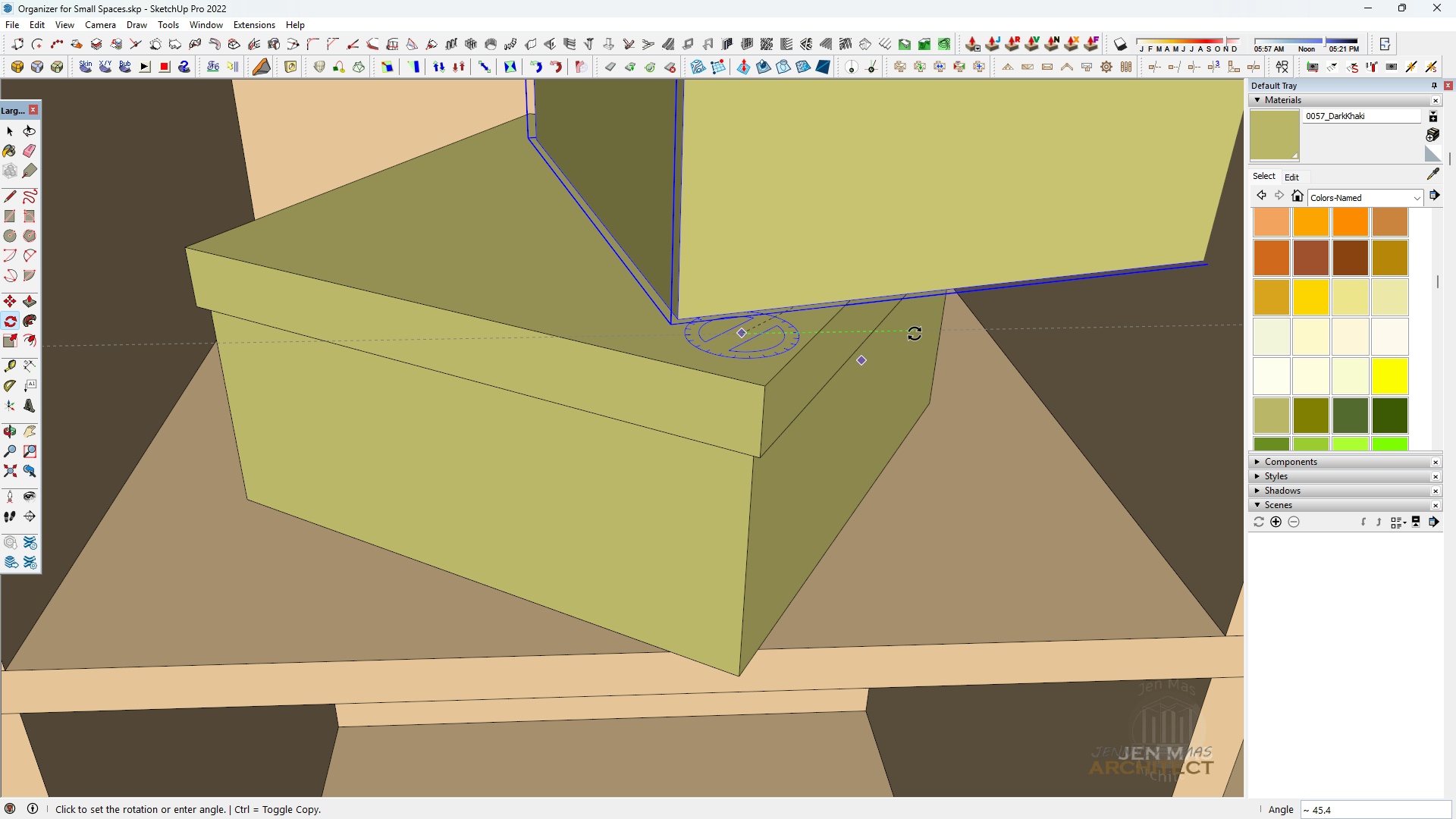 
left_click([915, 334])
 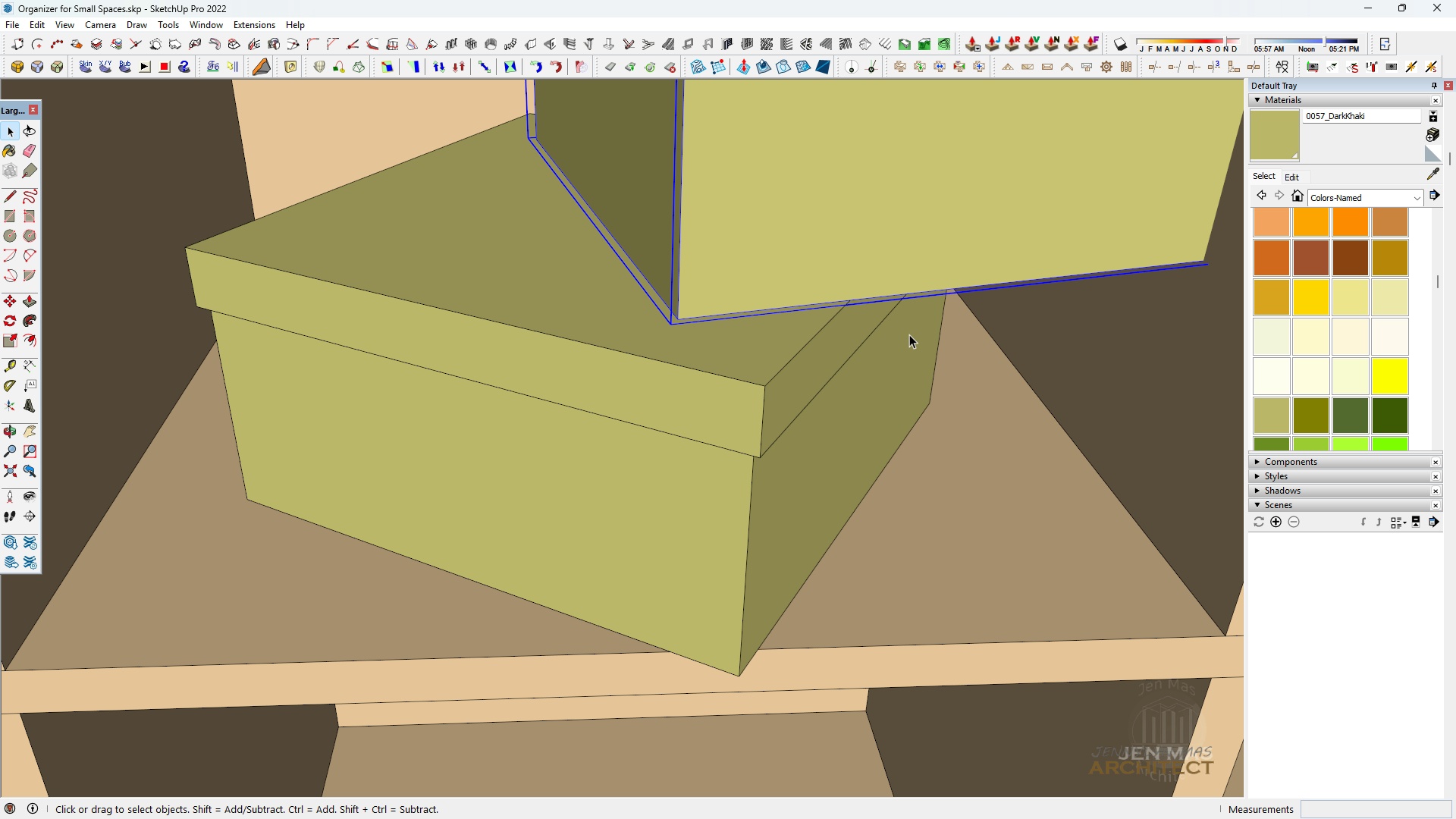 
key(Space)
 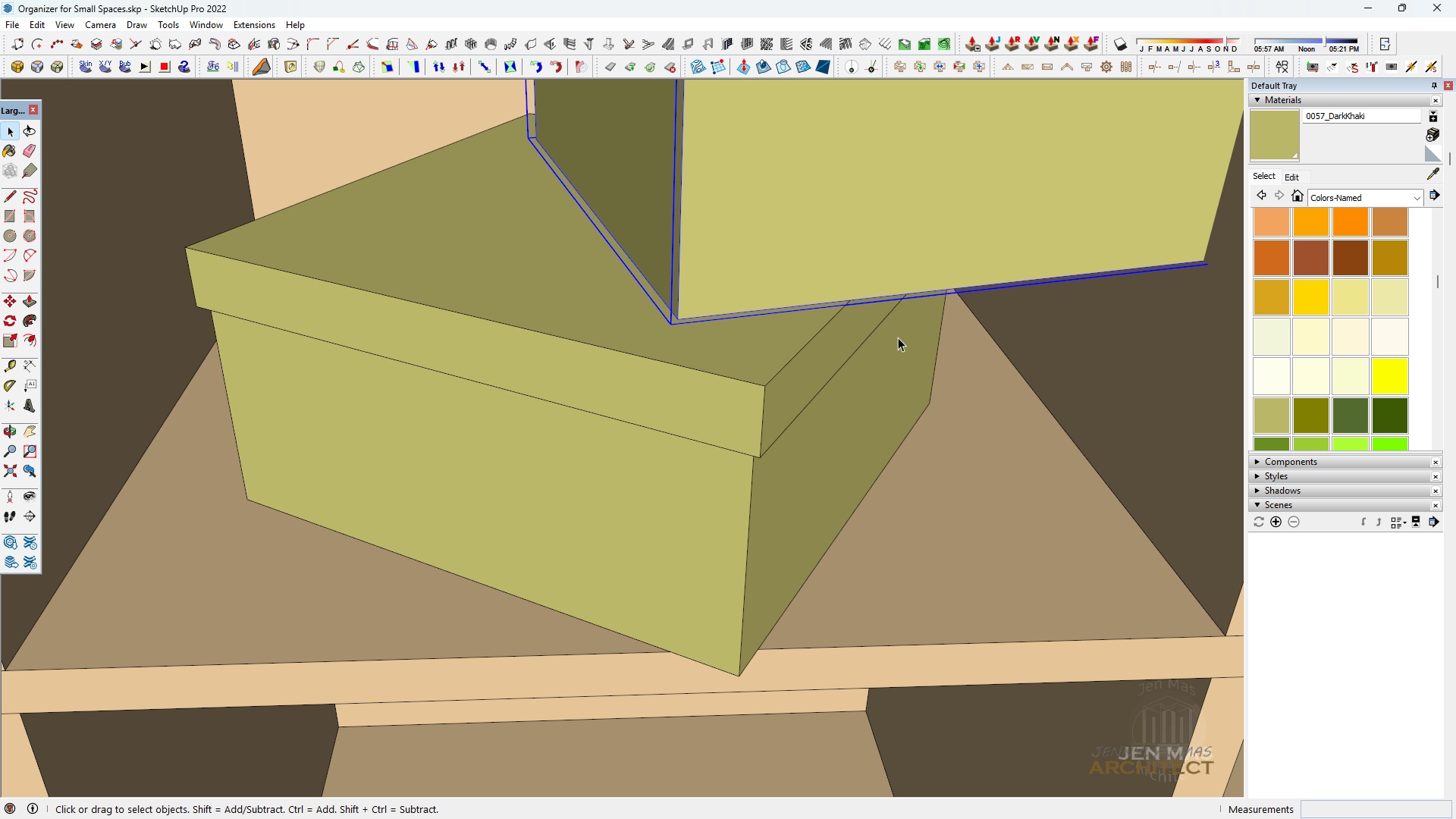 
scroll: coordinate [886, 398], scroll_direction: down, amount: 5.0
 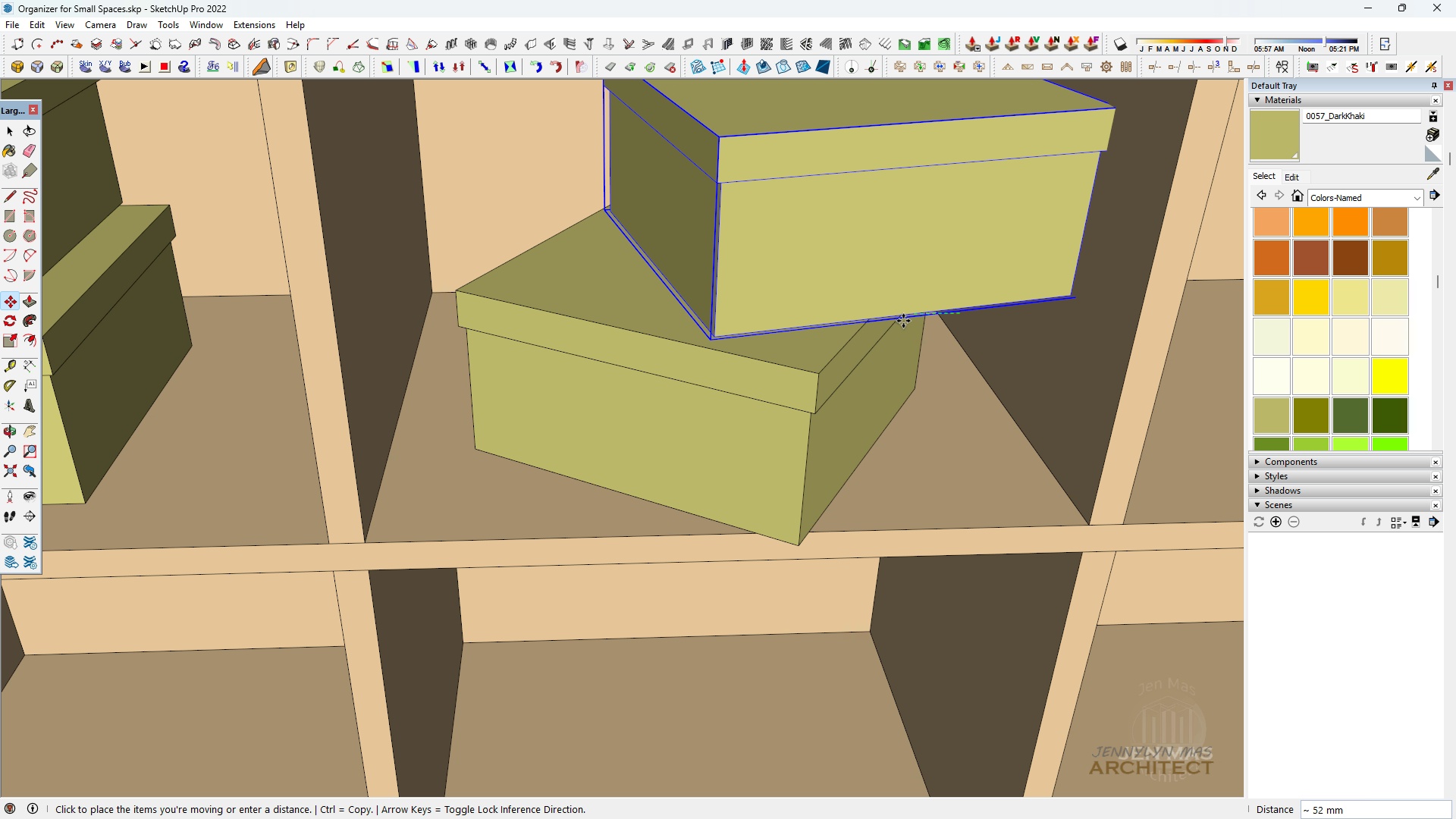 
key(M)
 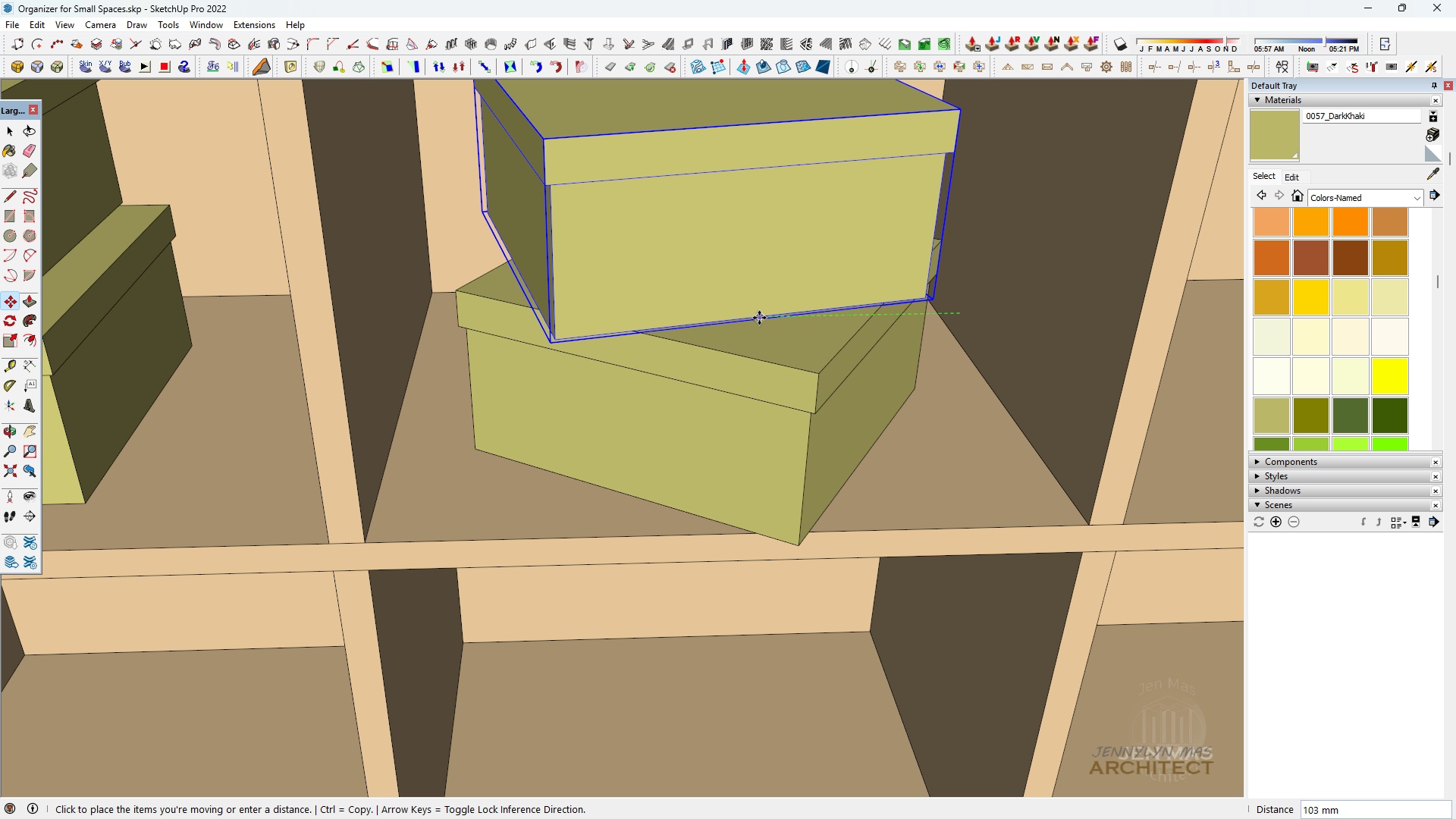 
left_click([754, 318])
 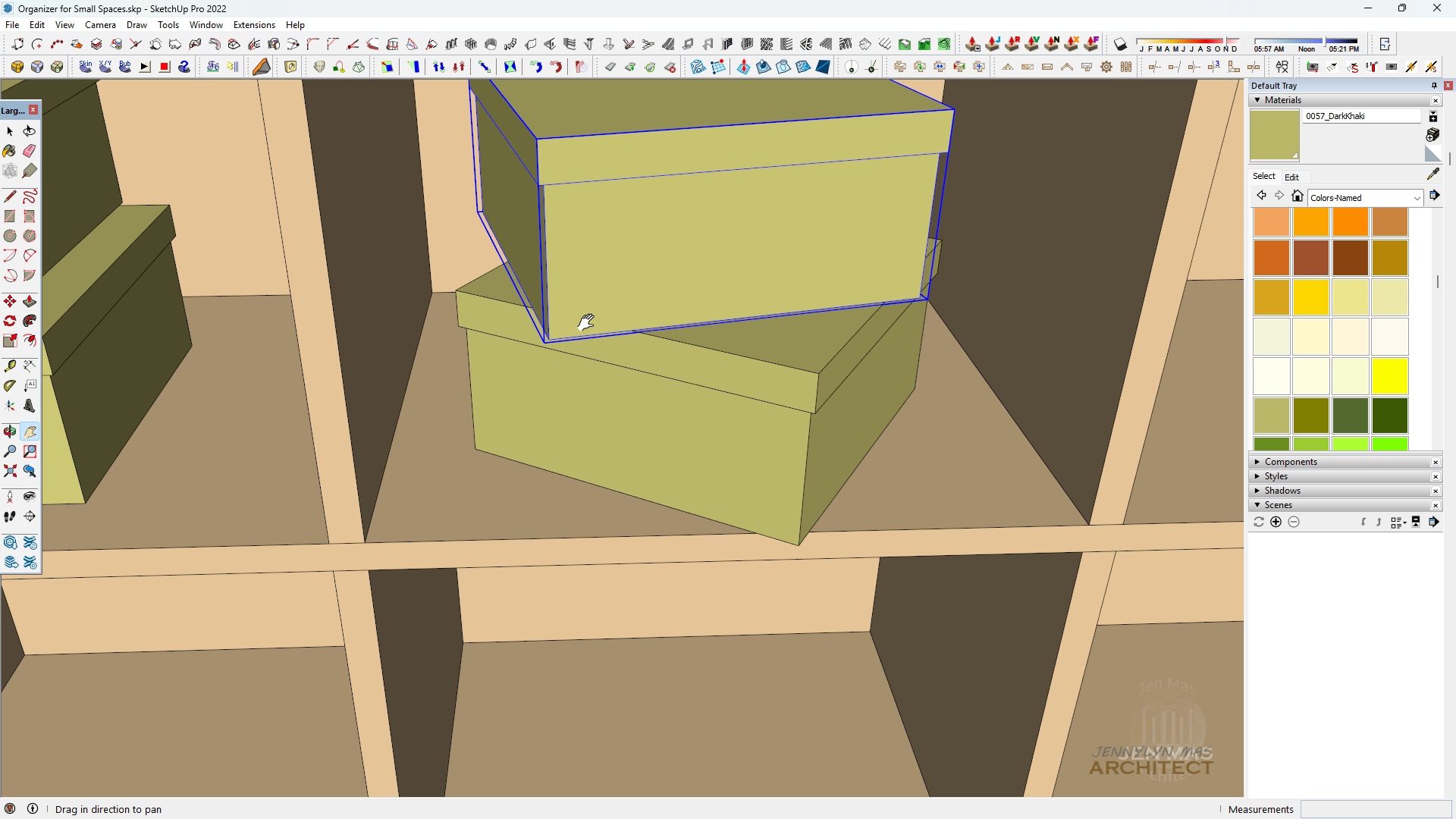 
type(hhhhhh )
 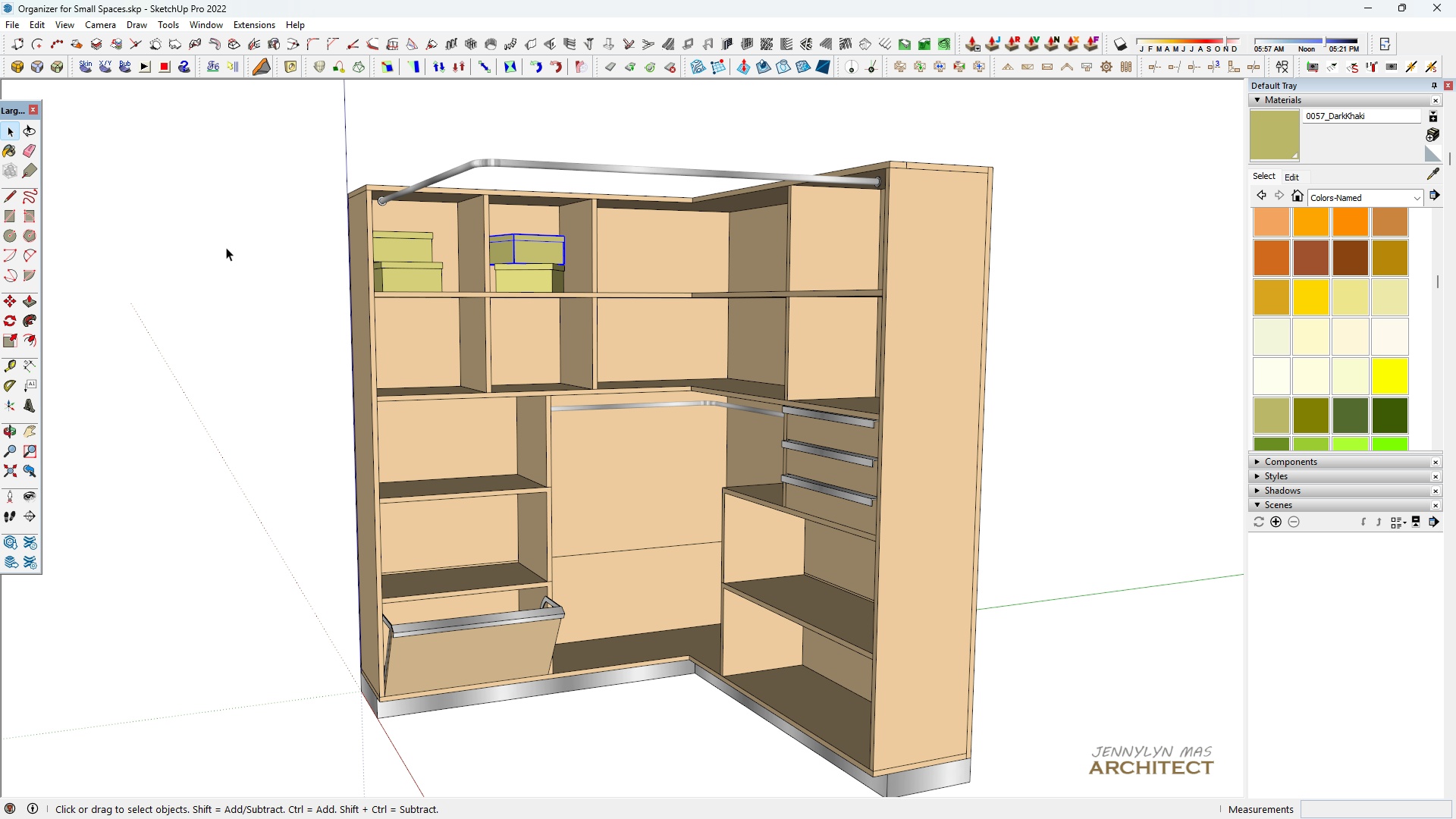 
scroll: coordinate [500, 264], scroll_direction: down, amount: 20.0
 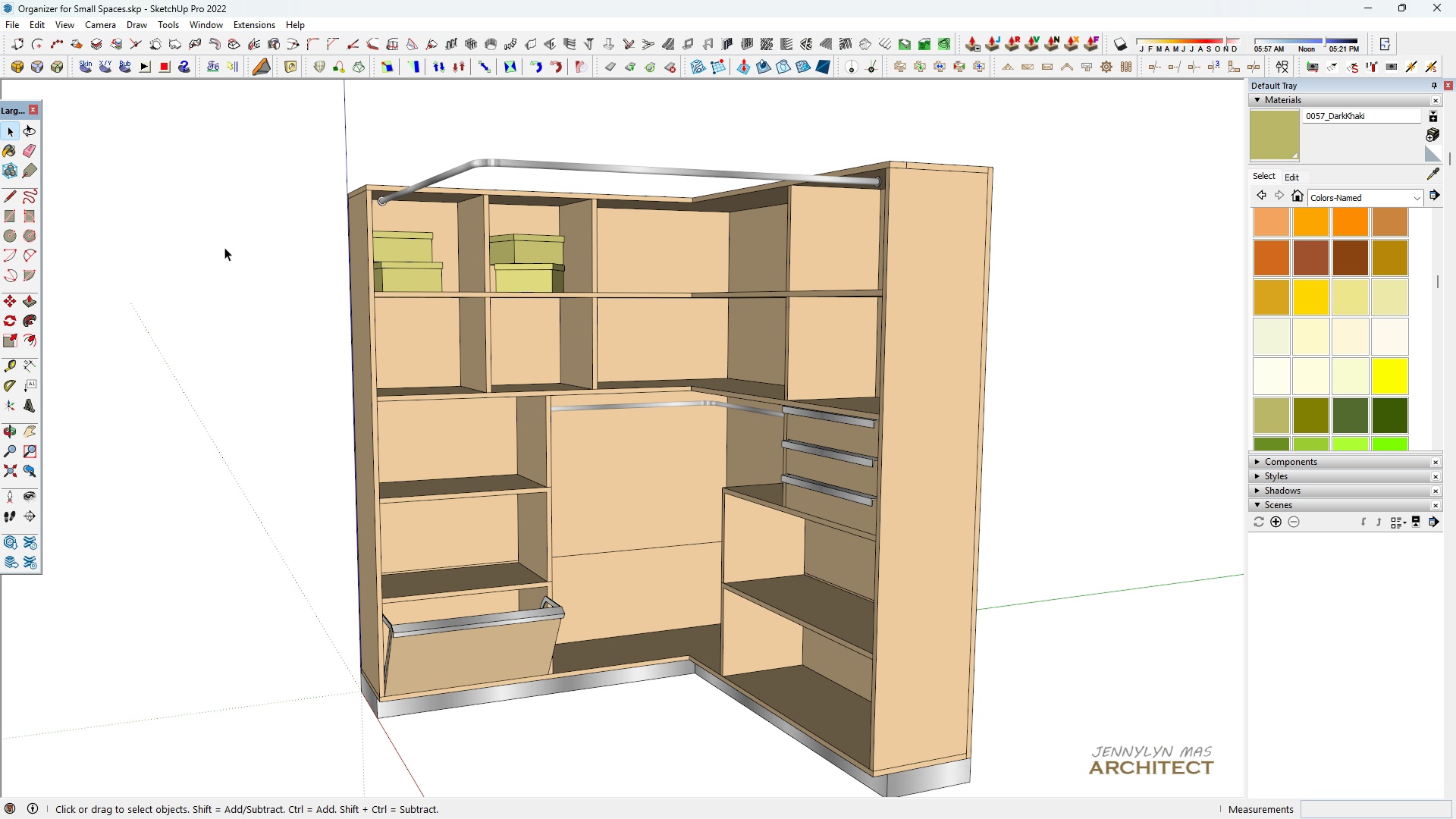 
double_click([224, 247])
 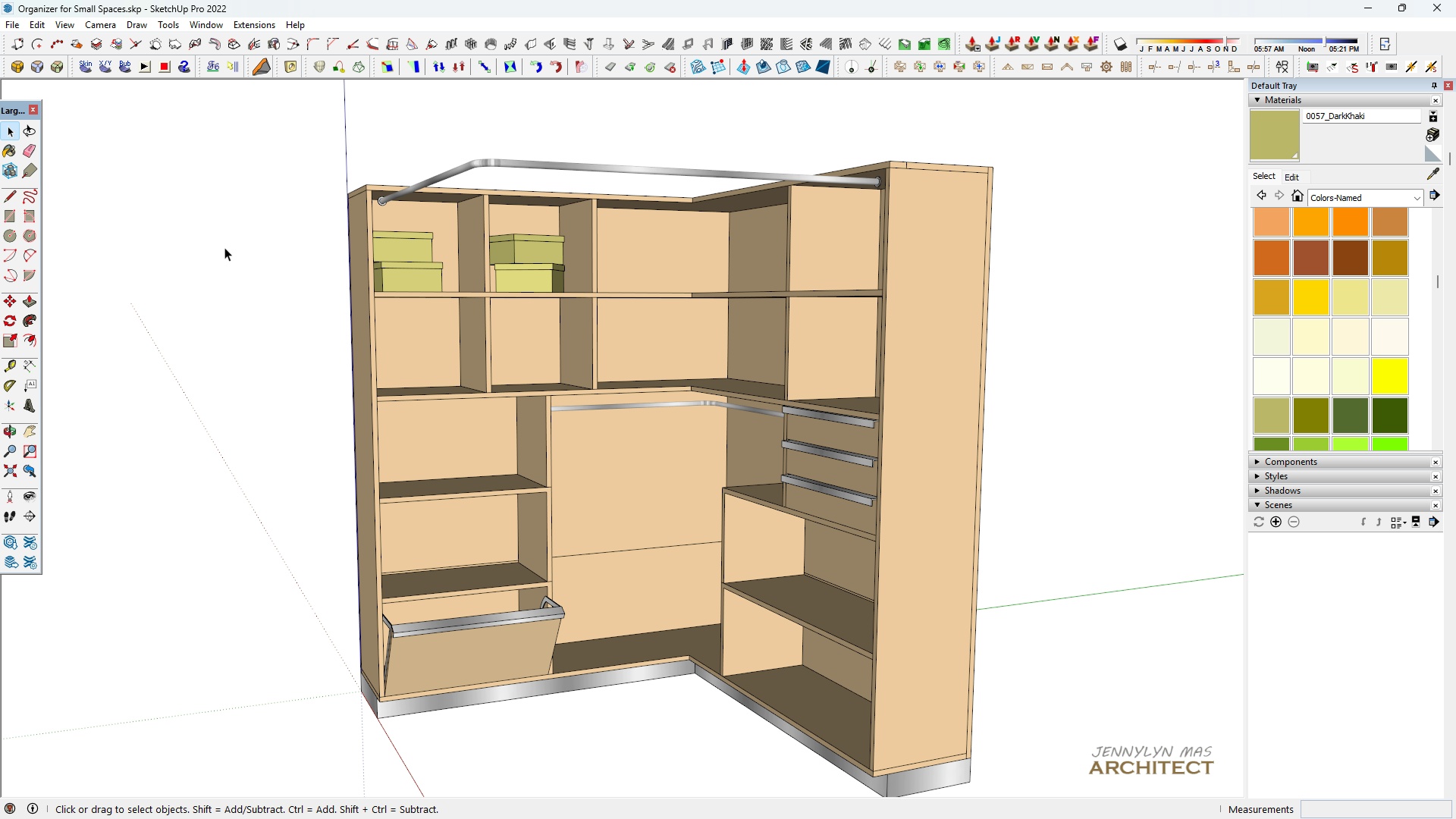 
triple_click([224, 247])
 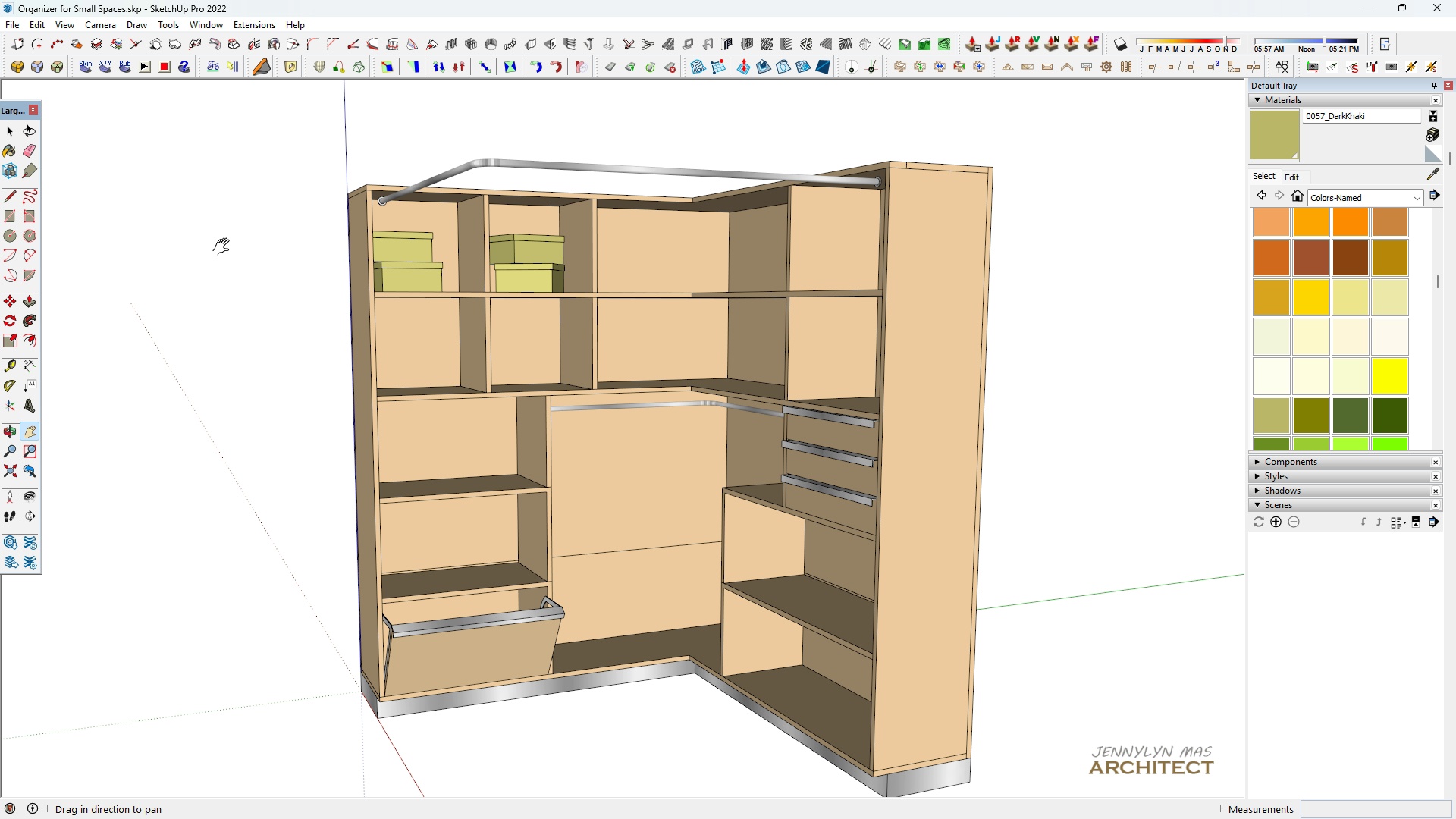 
key(H)
 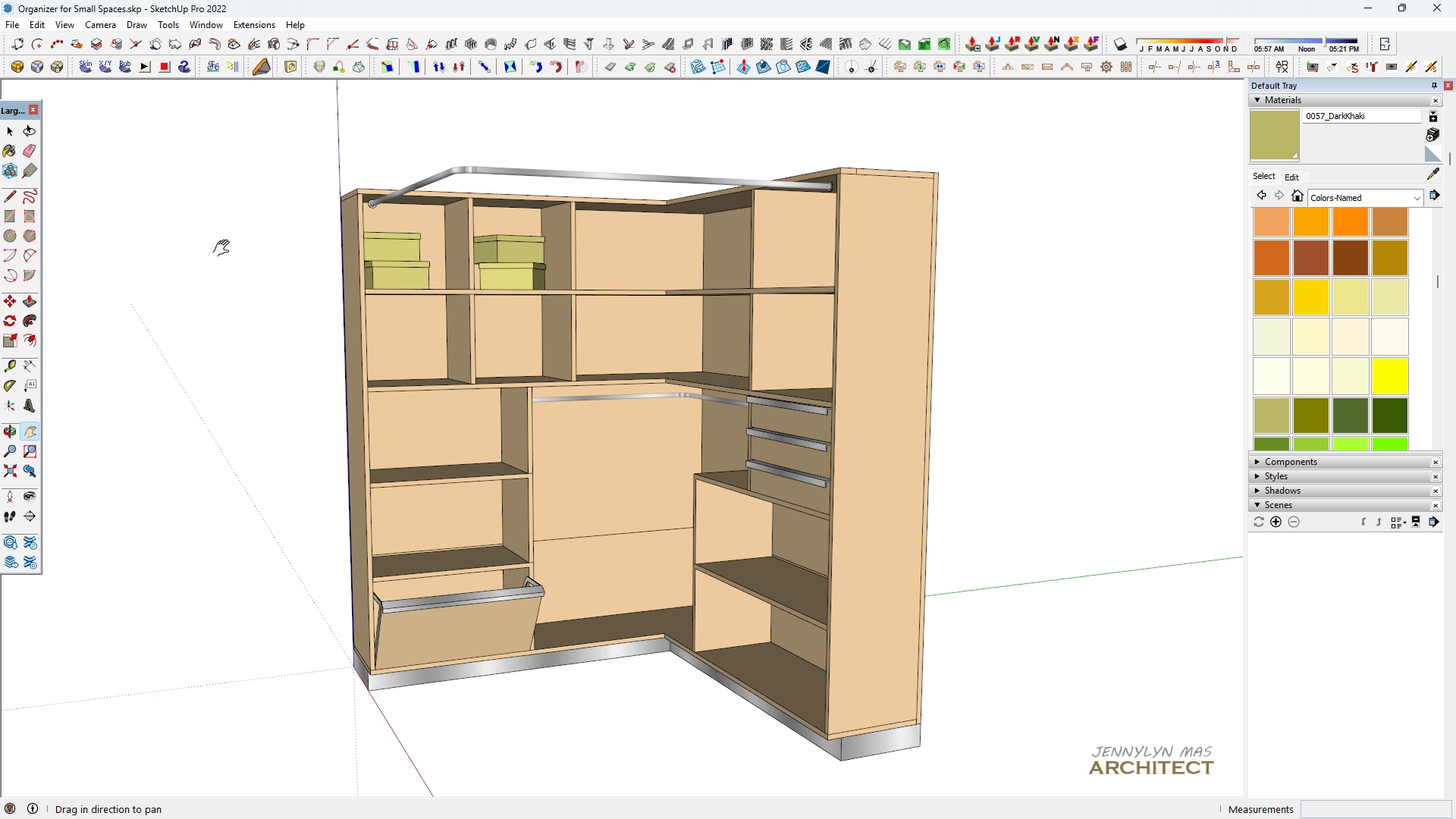 
scroll: coordinate [241, 289], scroll_direction: down, amount: 4.0
 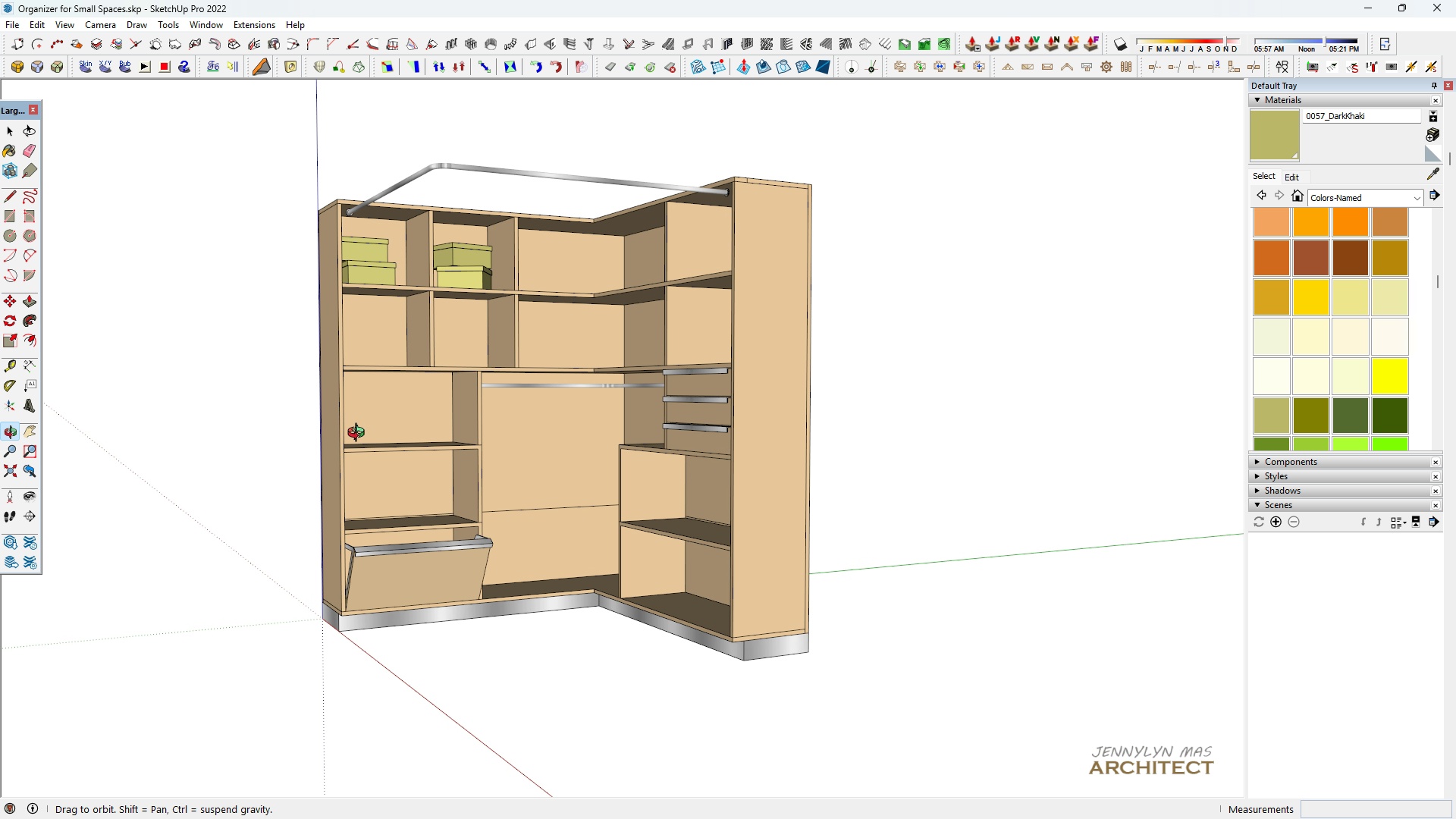 
wait(5.25)
 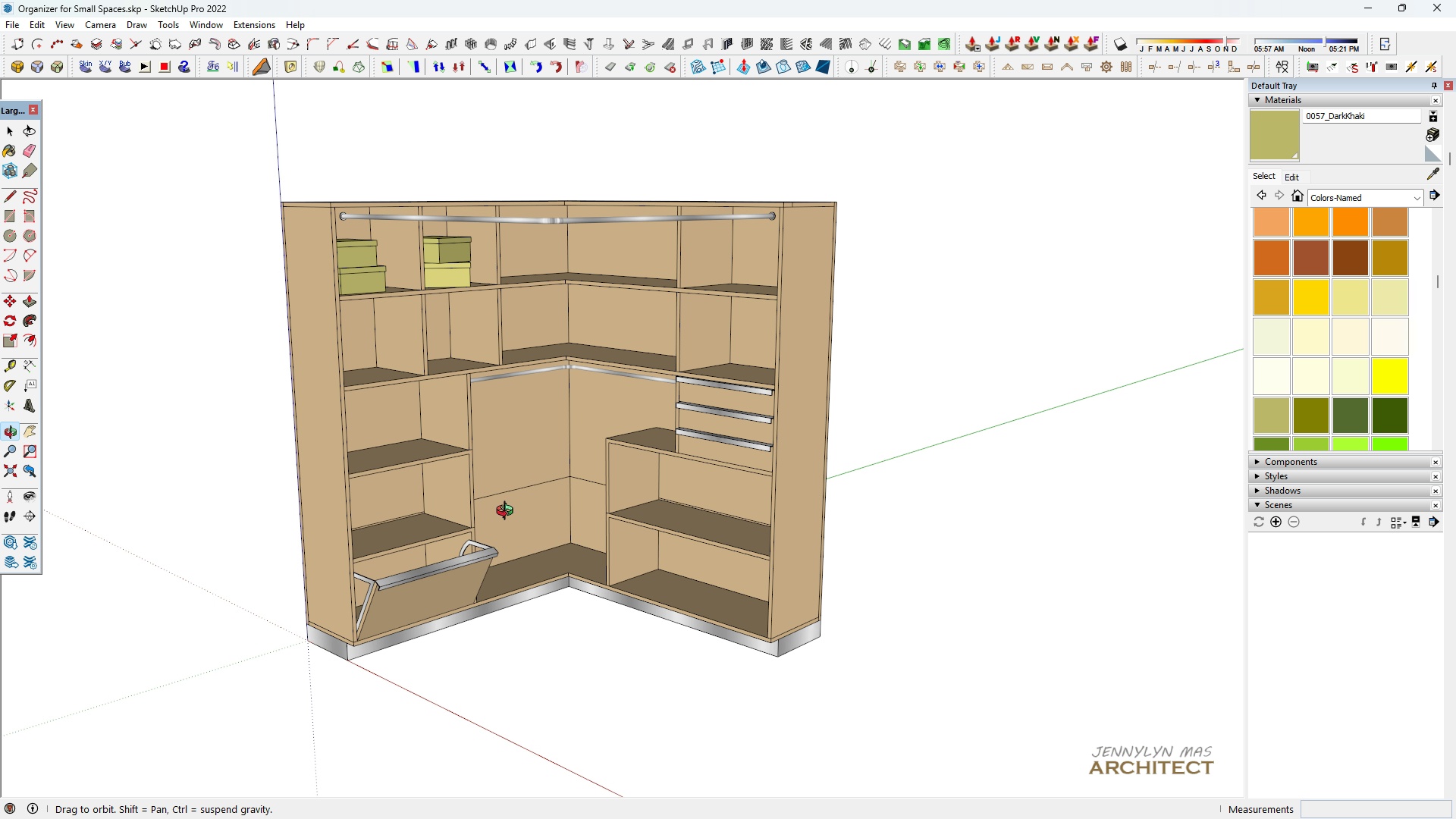 
type( hh )
 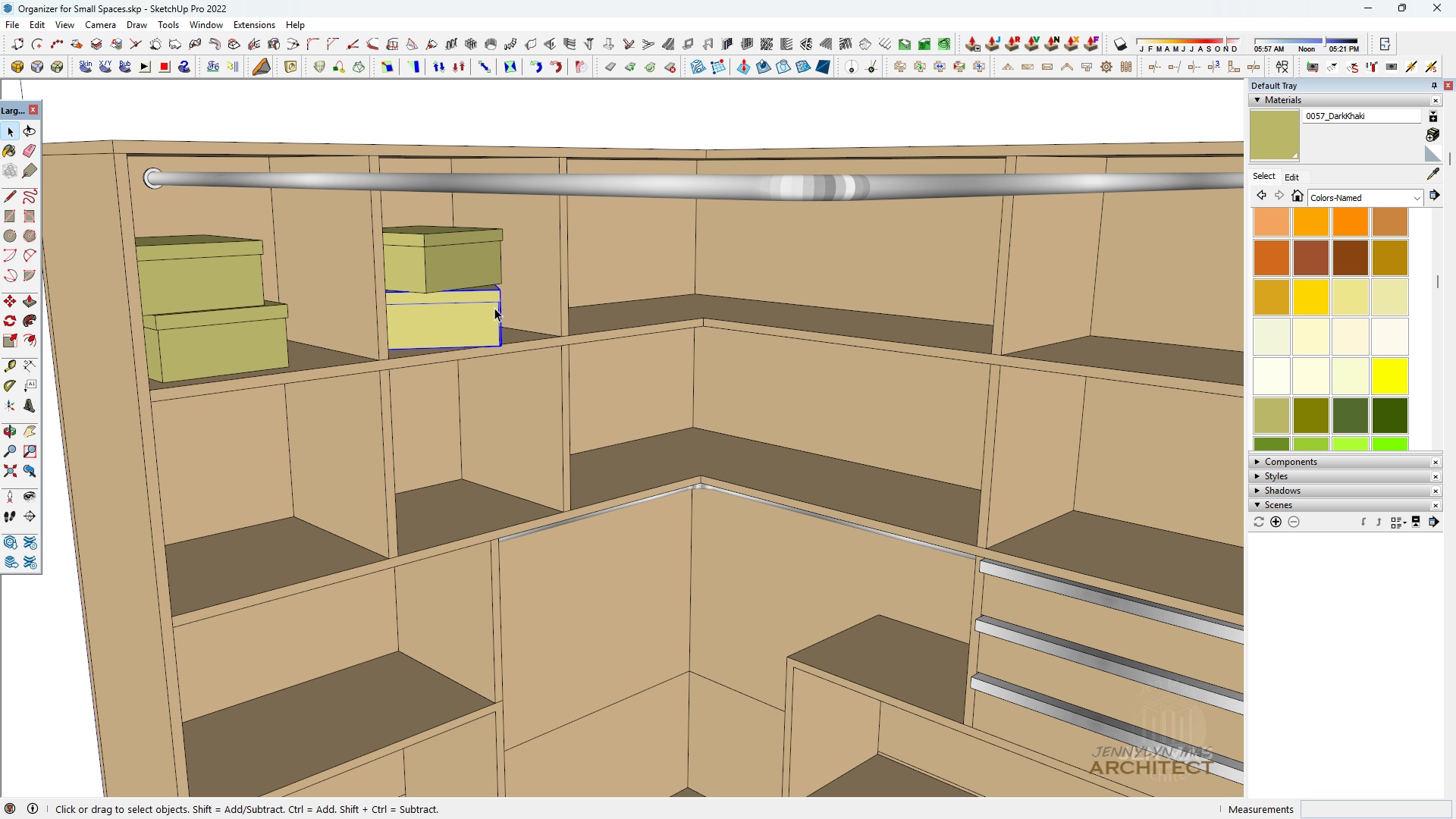 
scroll: coordinate [569, 243], scroll_direction: up, amount: 8.0
 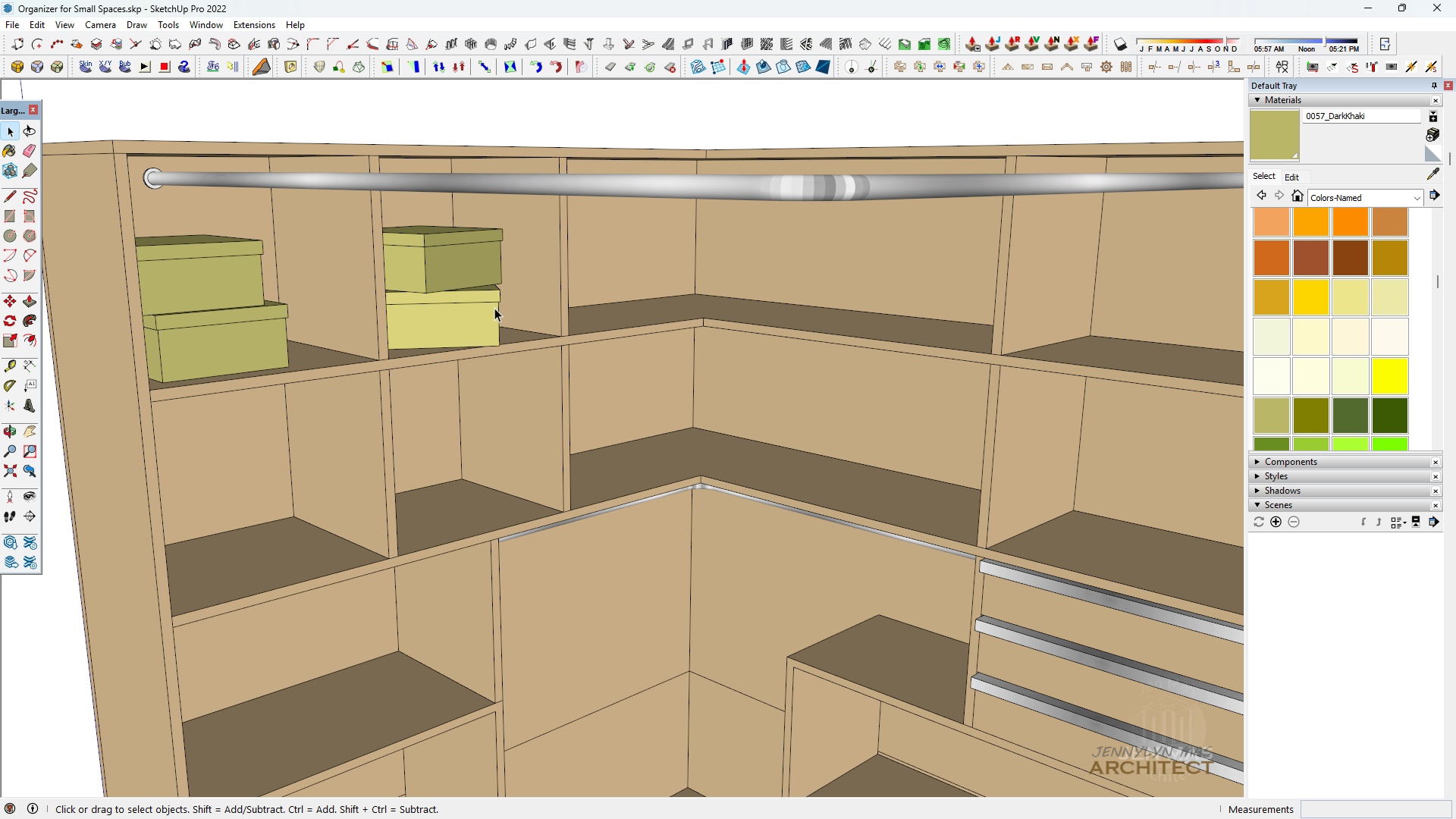 
left_click([494, 308])
 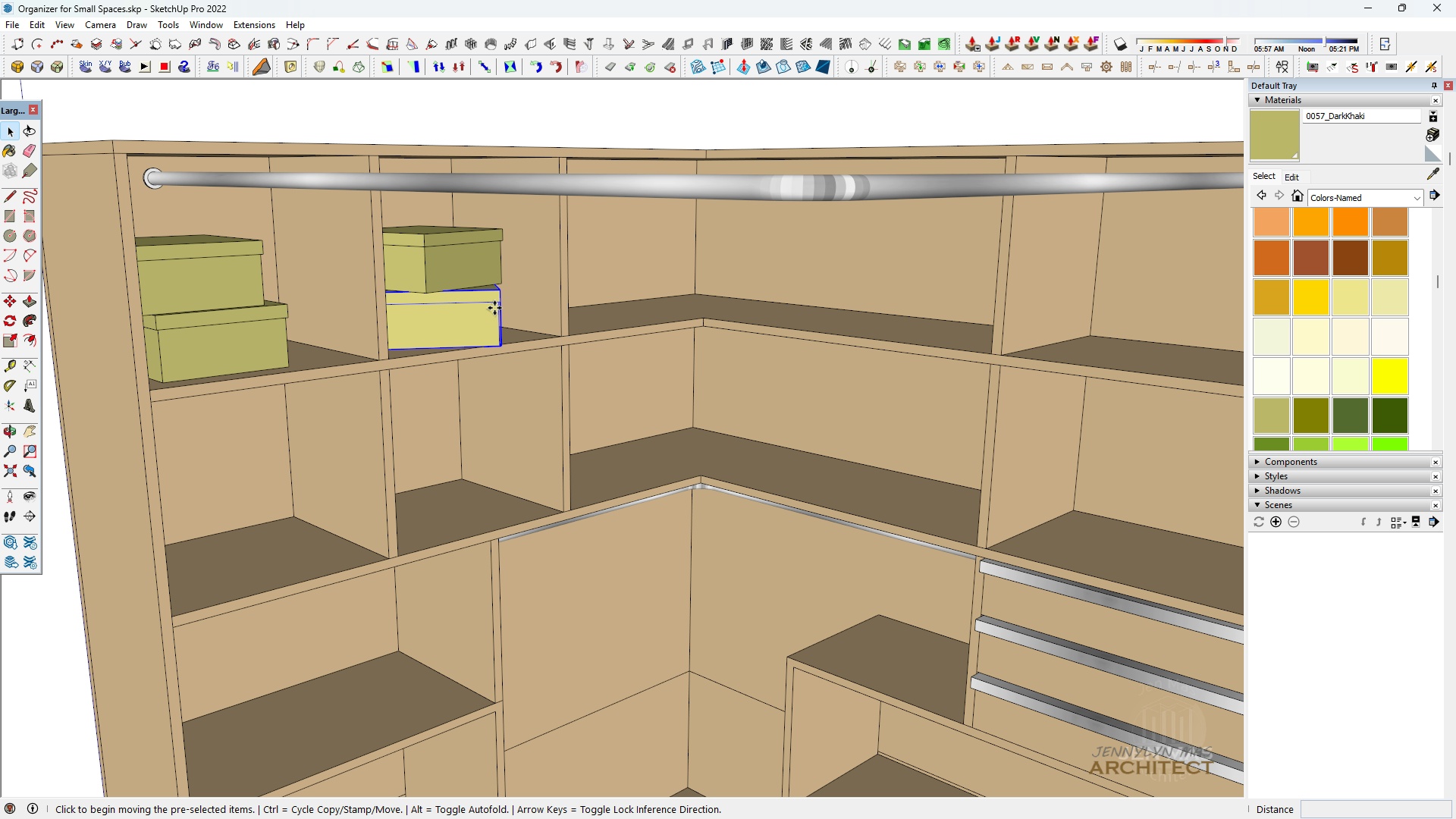 
key(M)
 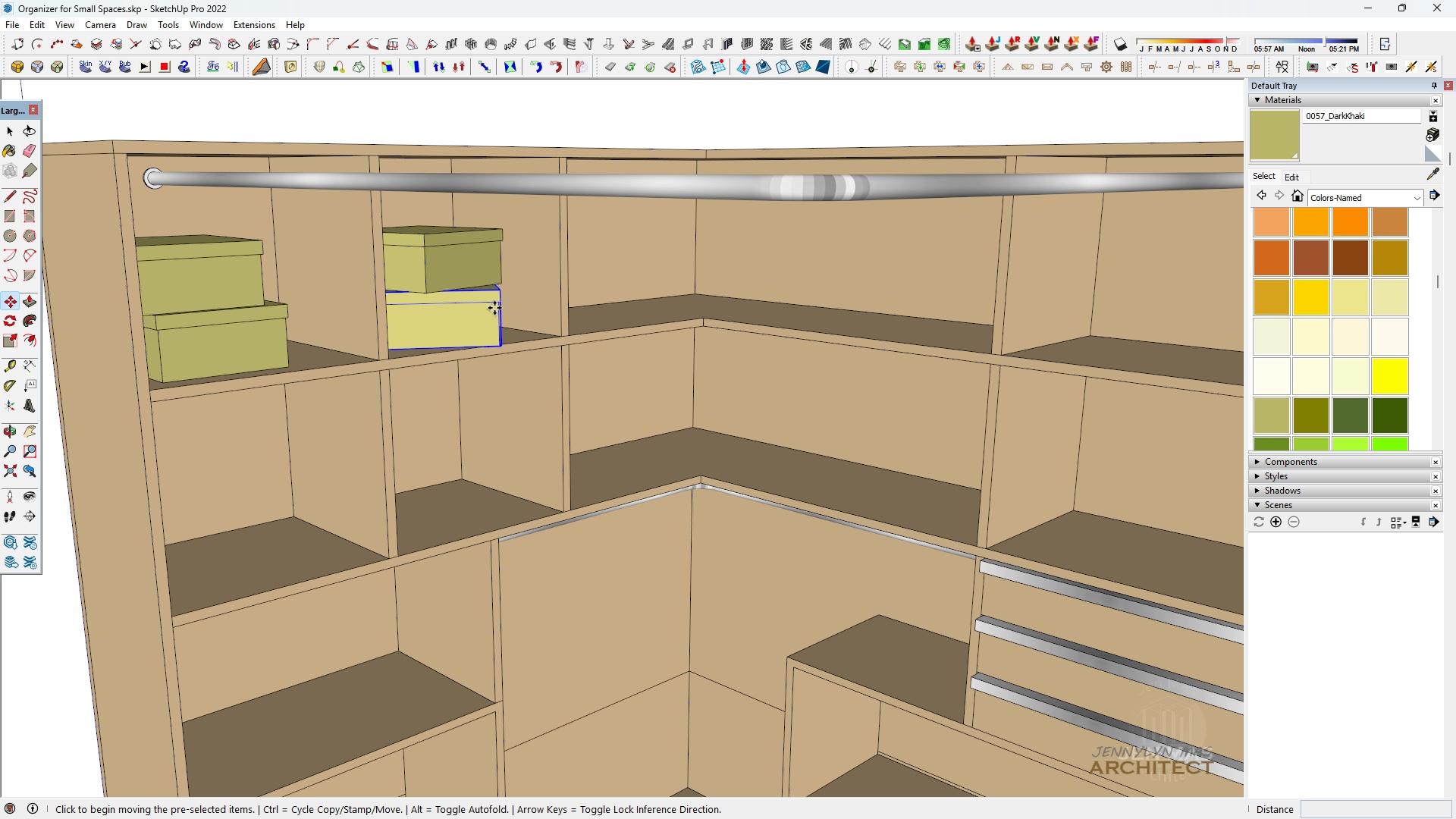 
scroll: coordinate [494, 308], scroll_direction: down, amount: 4.0
 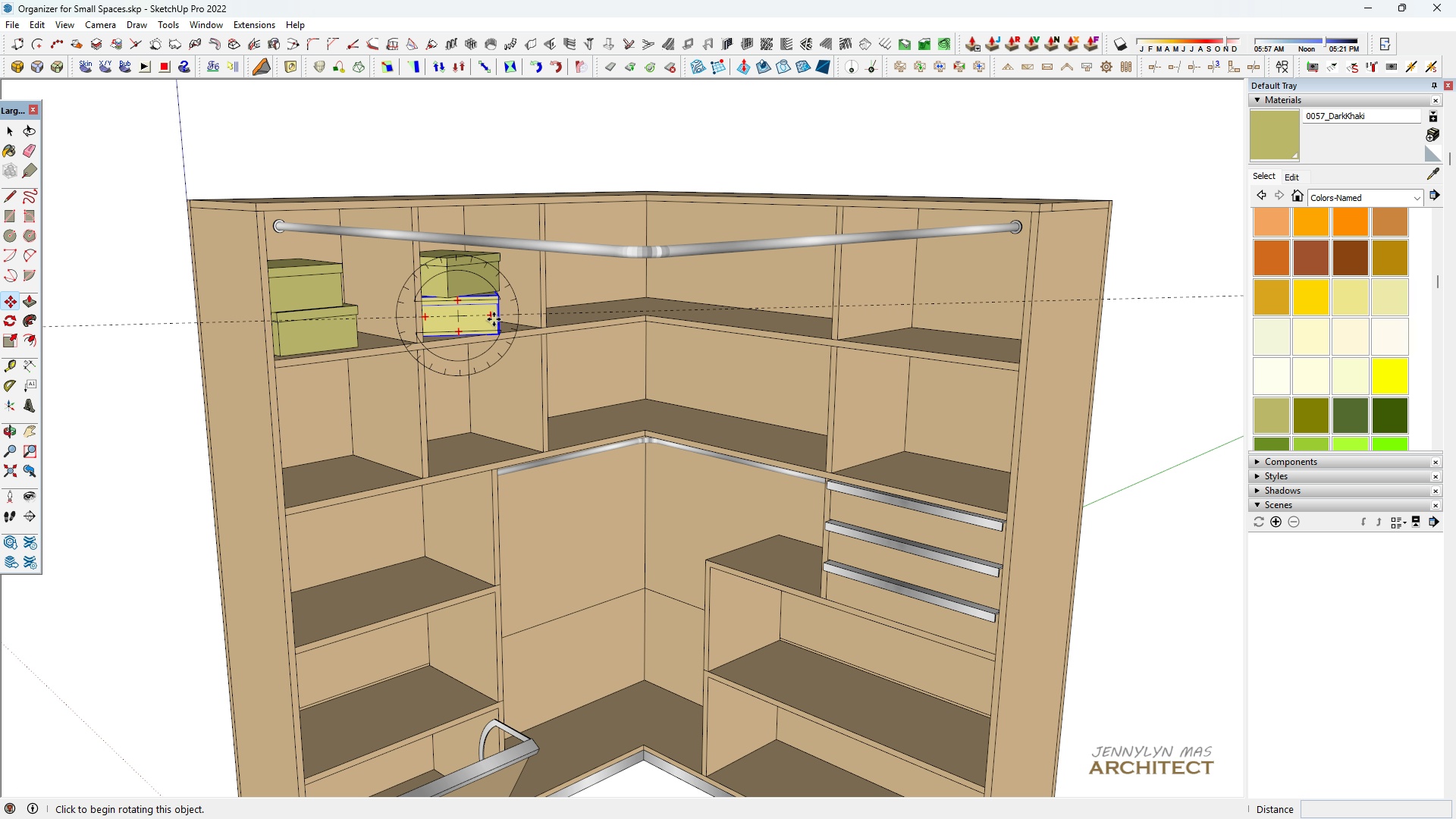 
key(Control+ControlLeft)
 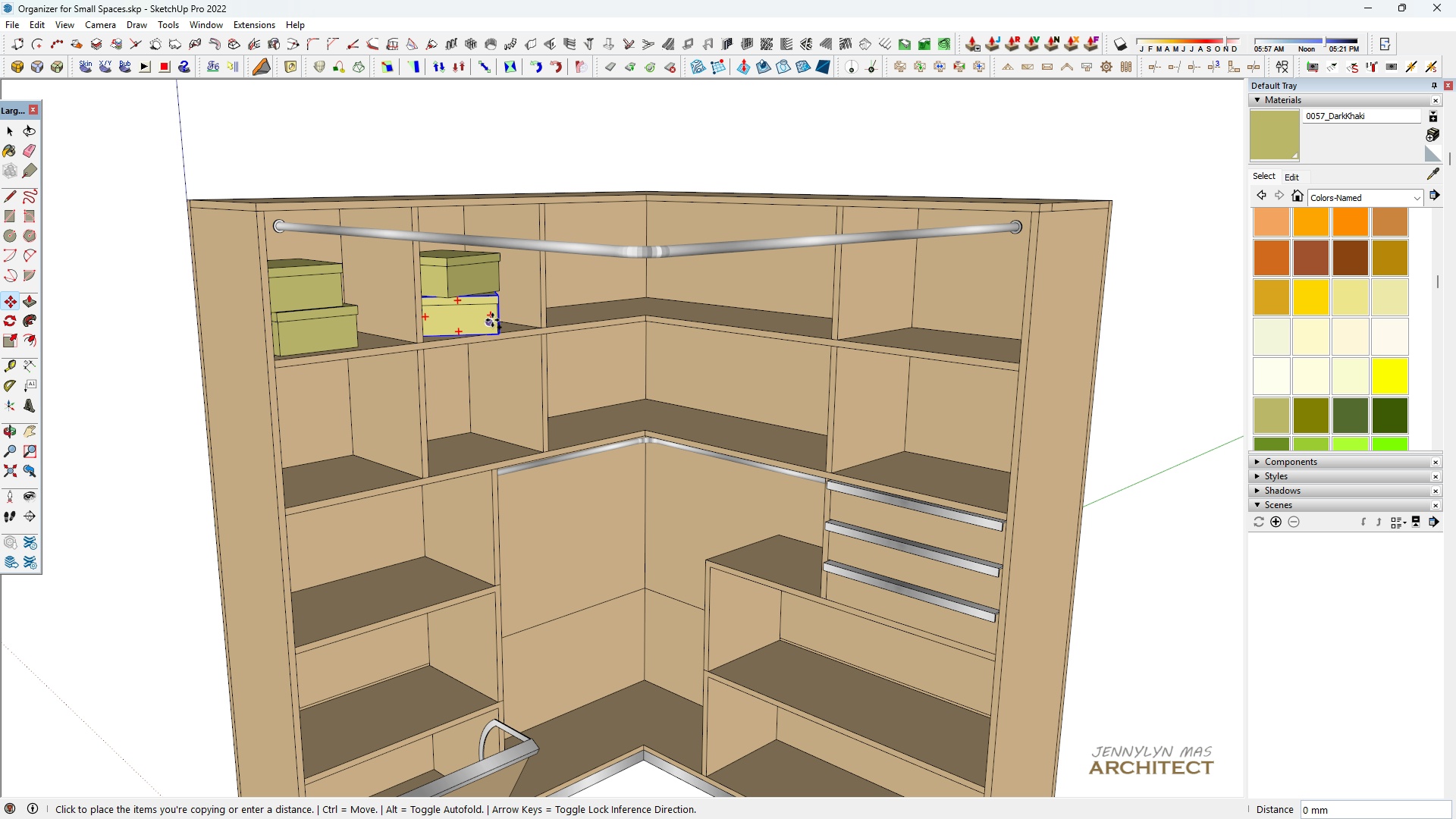 
scroll: coordinate [466, 277], scroll_direction: down, amount: 8.0
 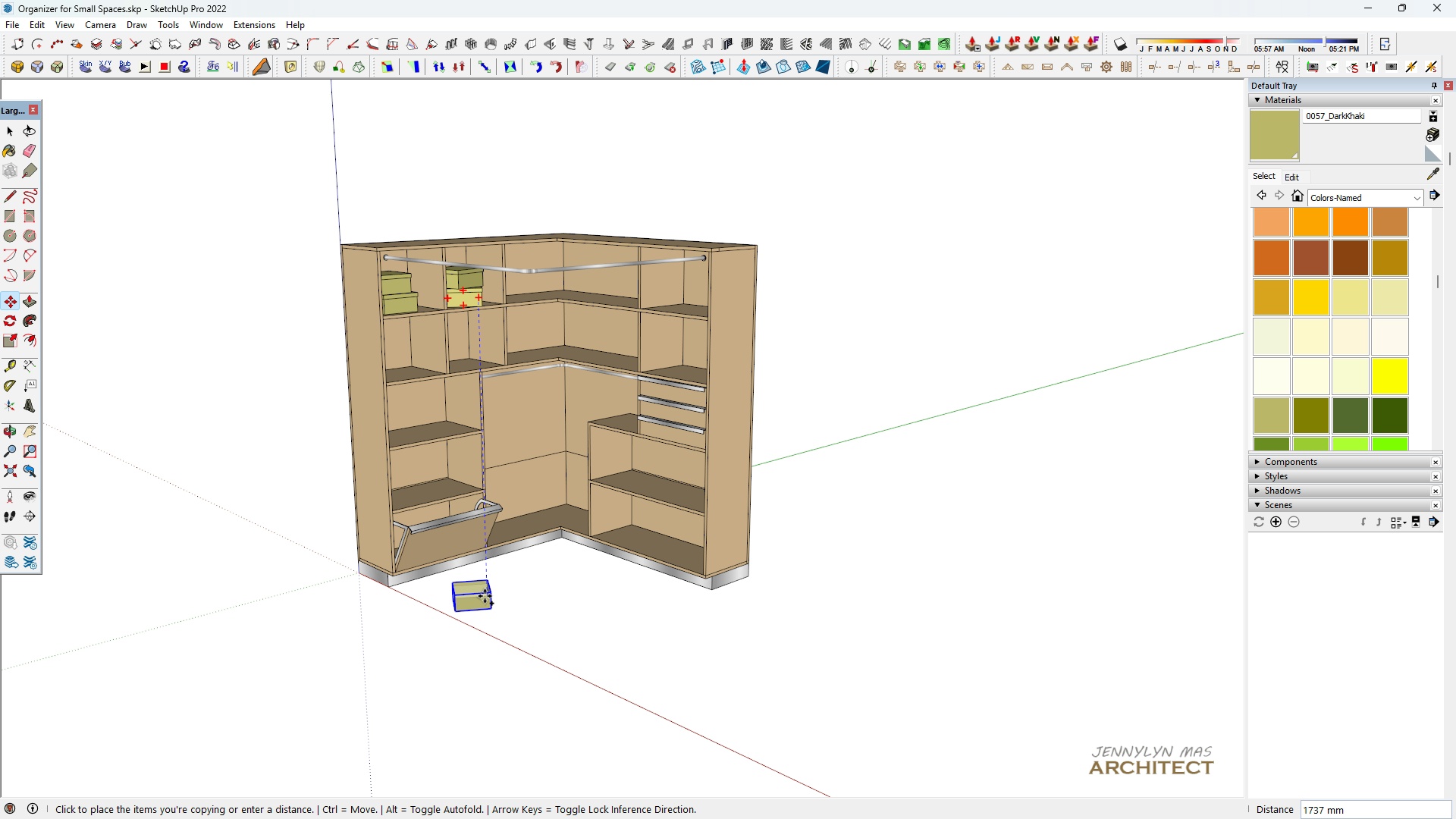 
type( [Delete] c2)
key(Backspace)
key(Backspace)
type(180)
 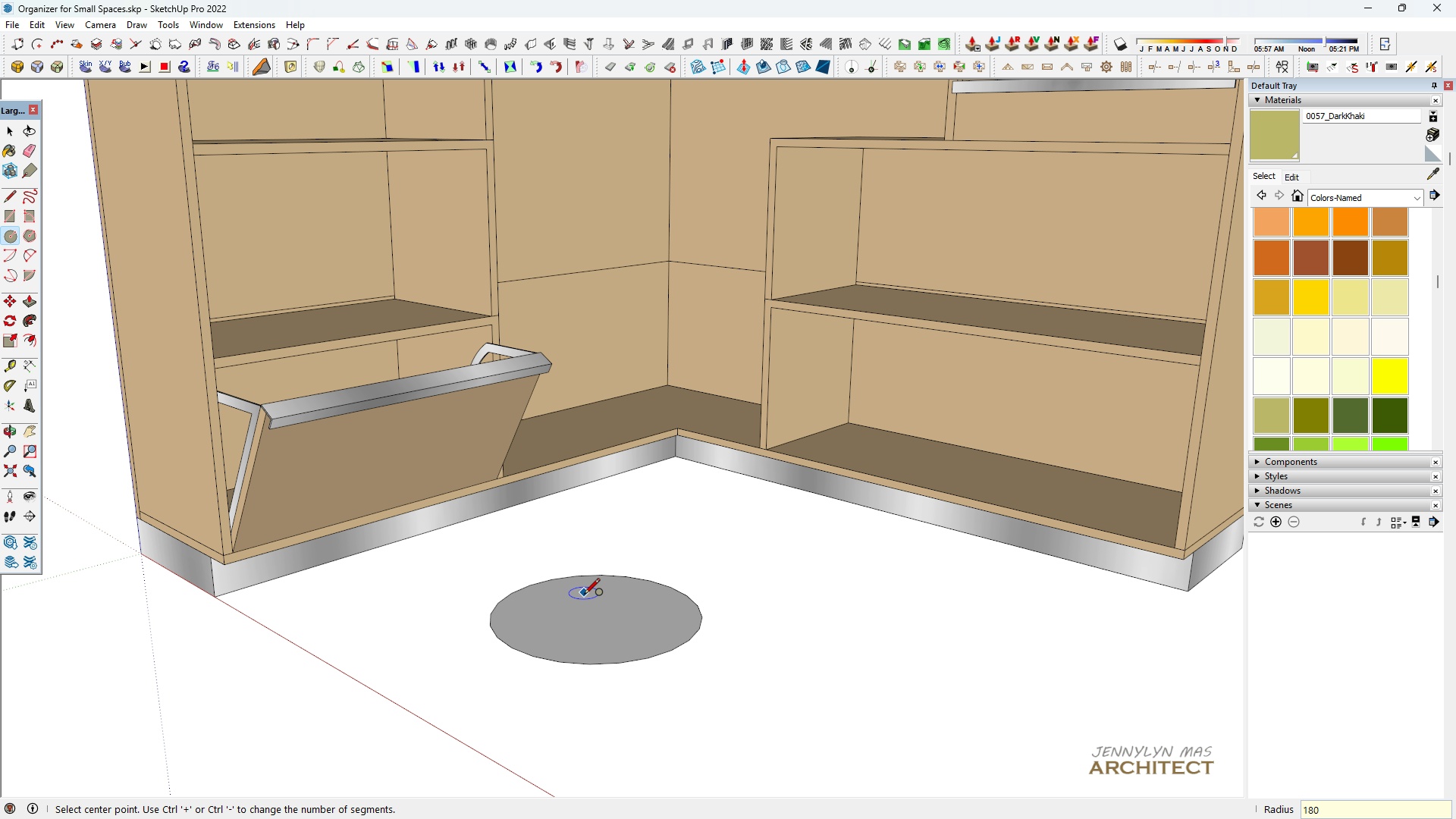 
scroll: coordinate [469, 584], scroll_direction: up, amount: 12.0
 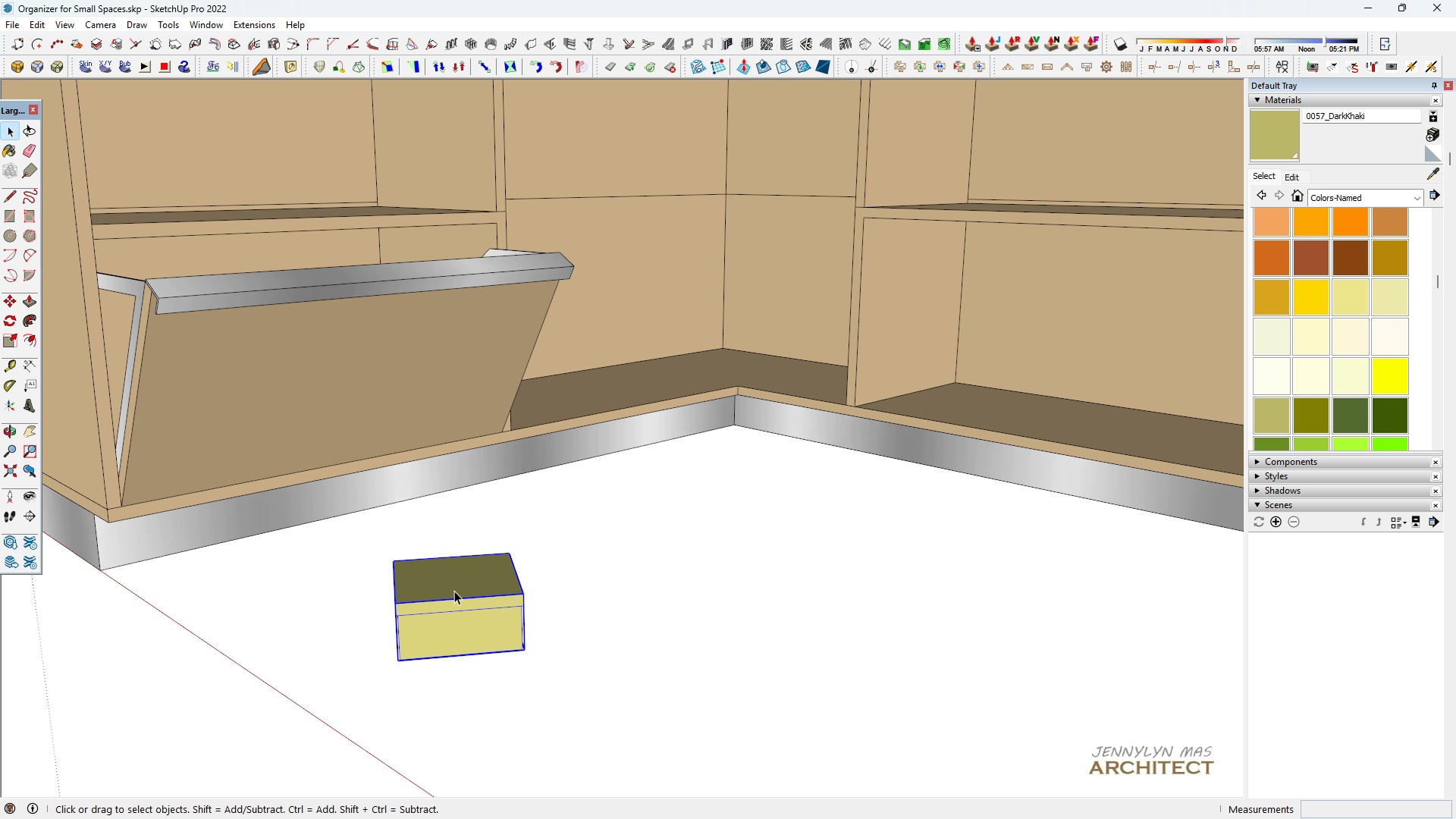 
scroll: coordinate [454, 591], scroll_direction: down, amount: 4.0
 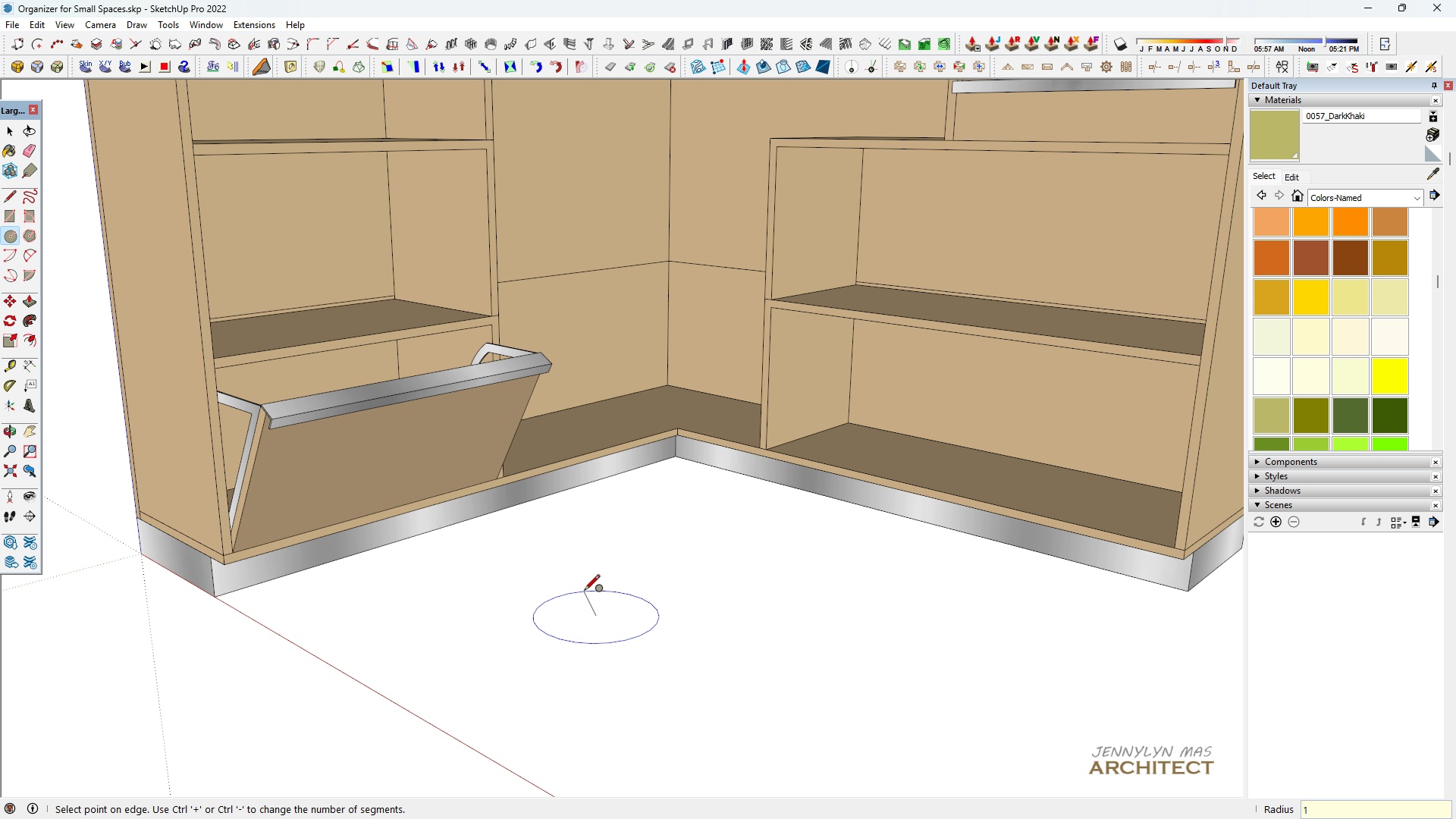 
key(Enter)
 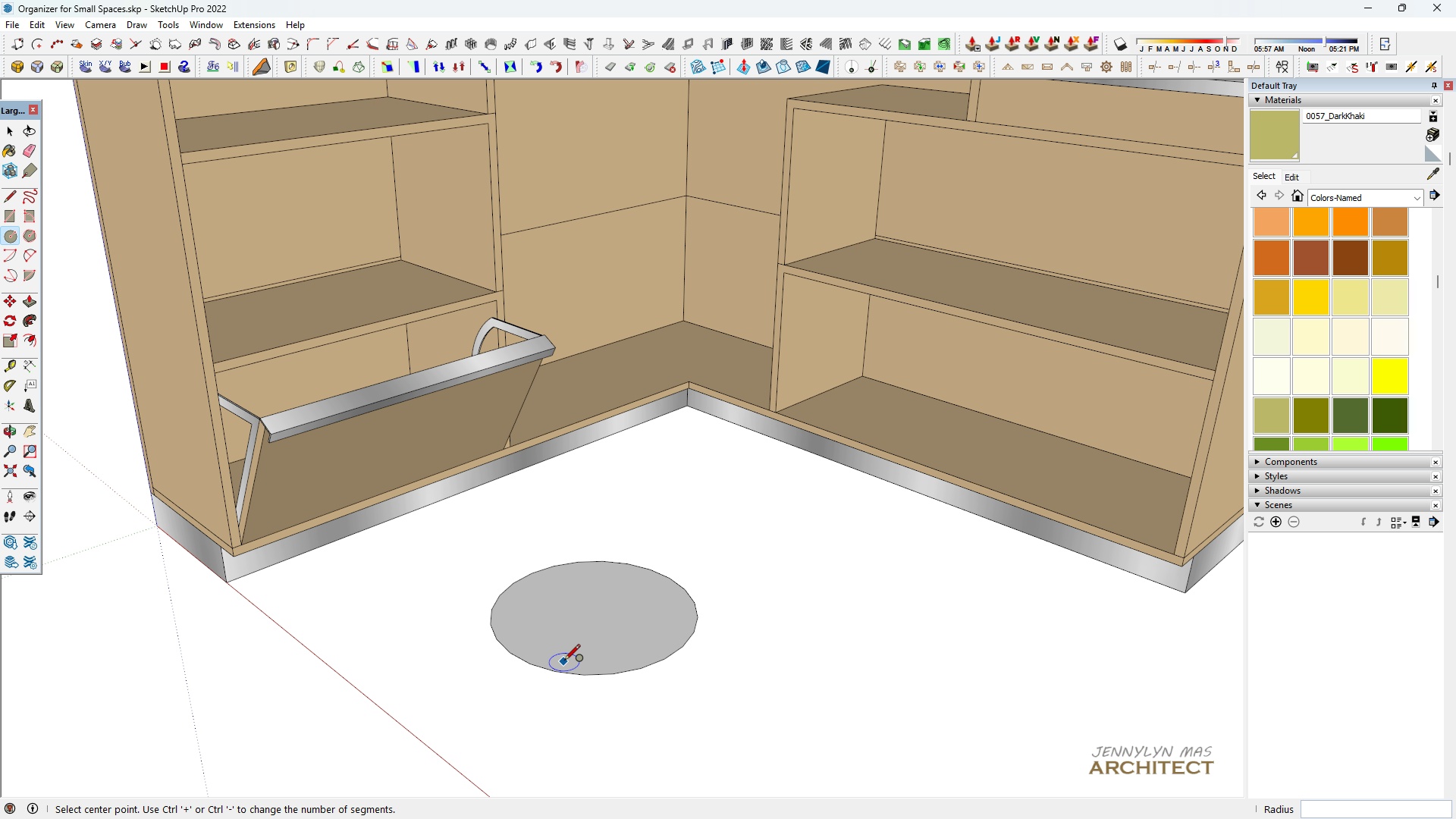 
key(Control+Z)
 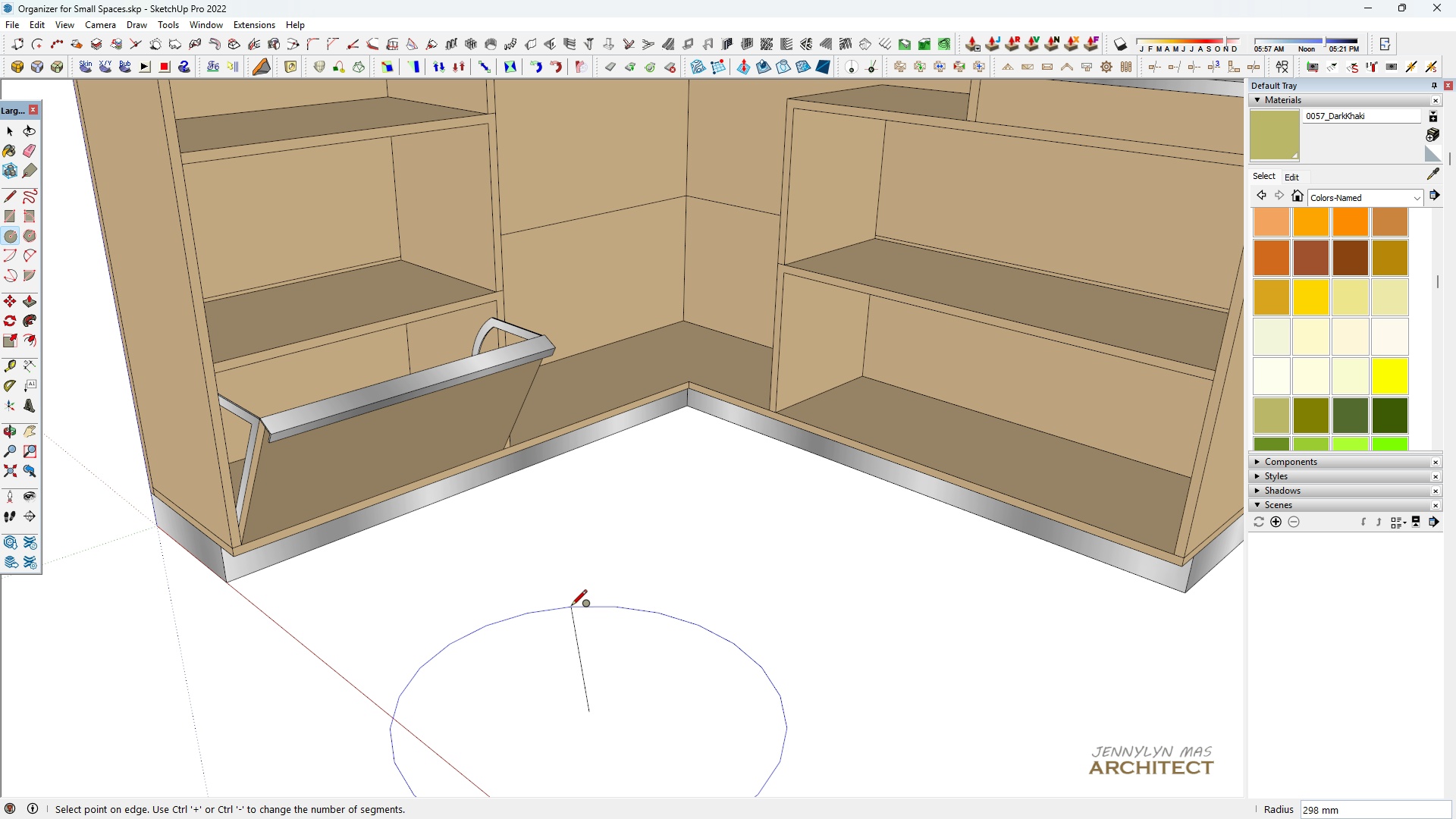 
type(150)
 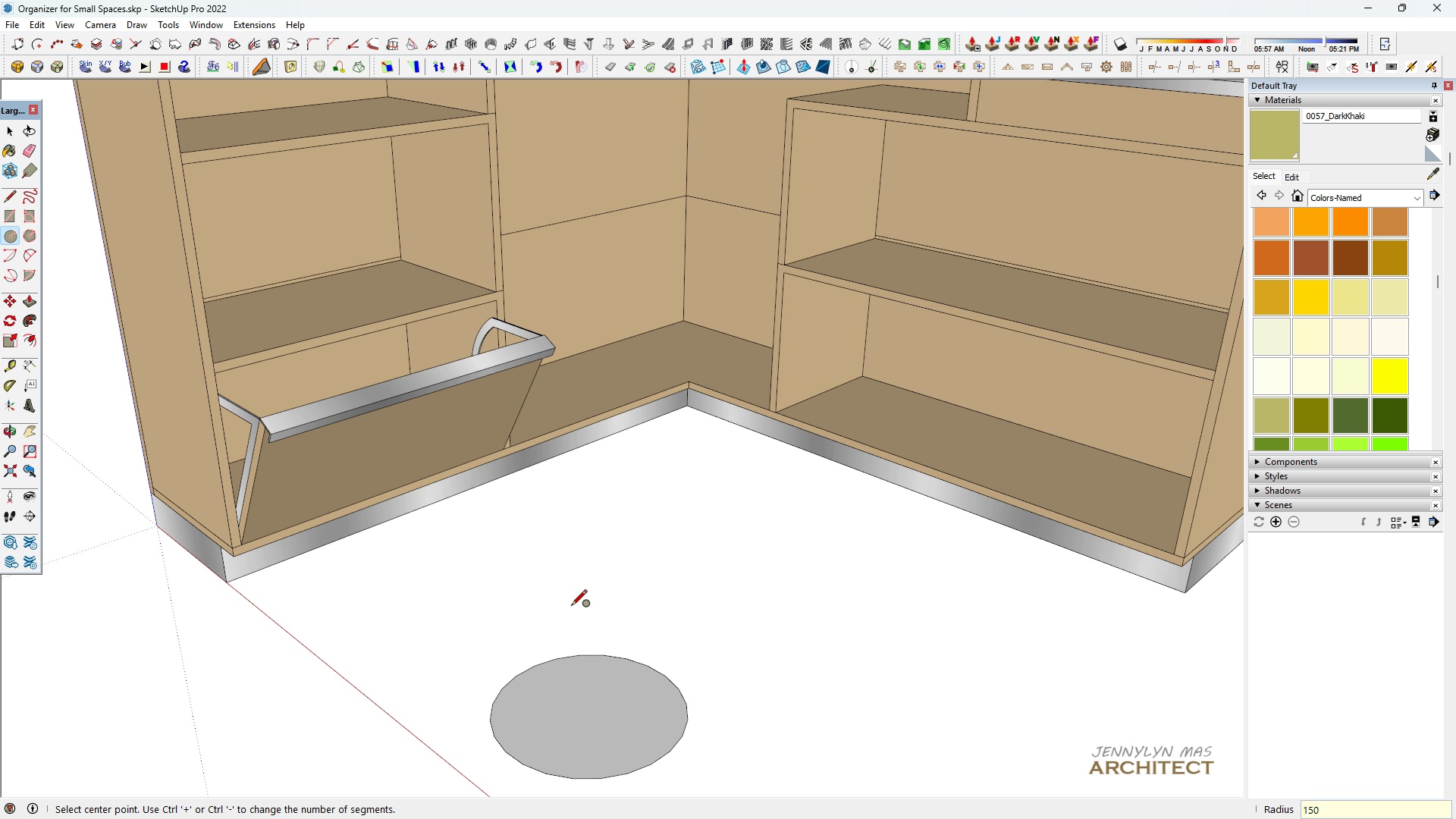 
key(Enter)
 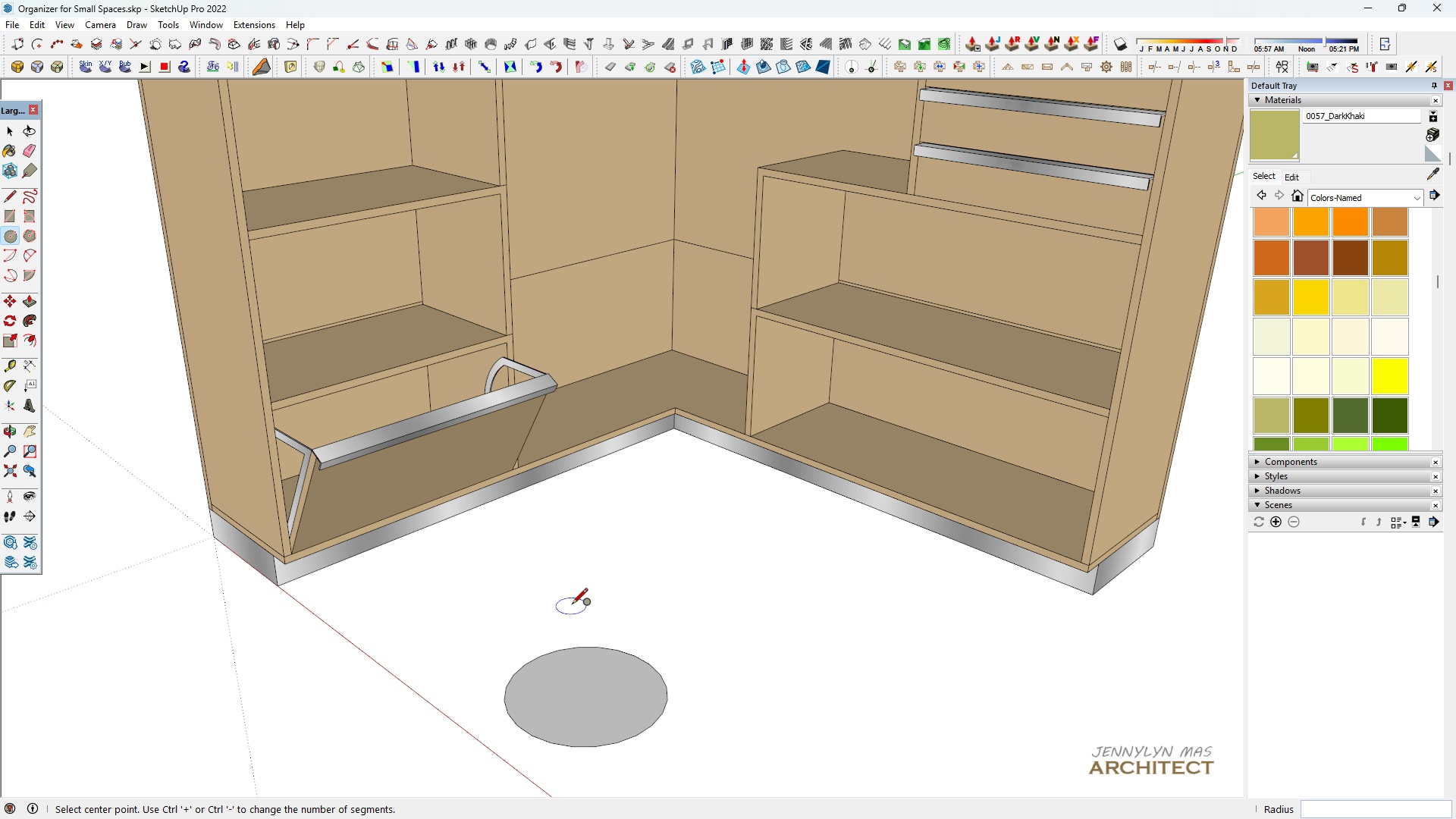 
scroll: coordinate [572, 605], scroll_direction: down, amount: 5.0
 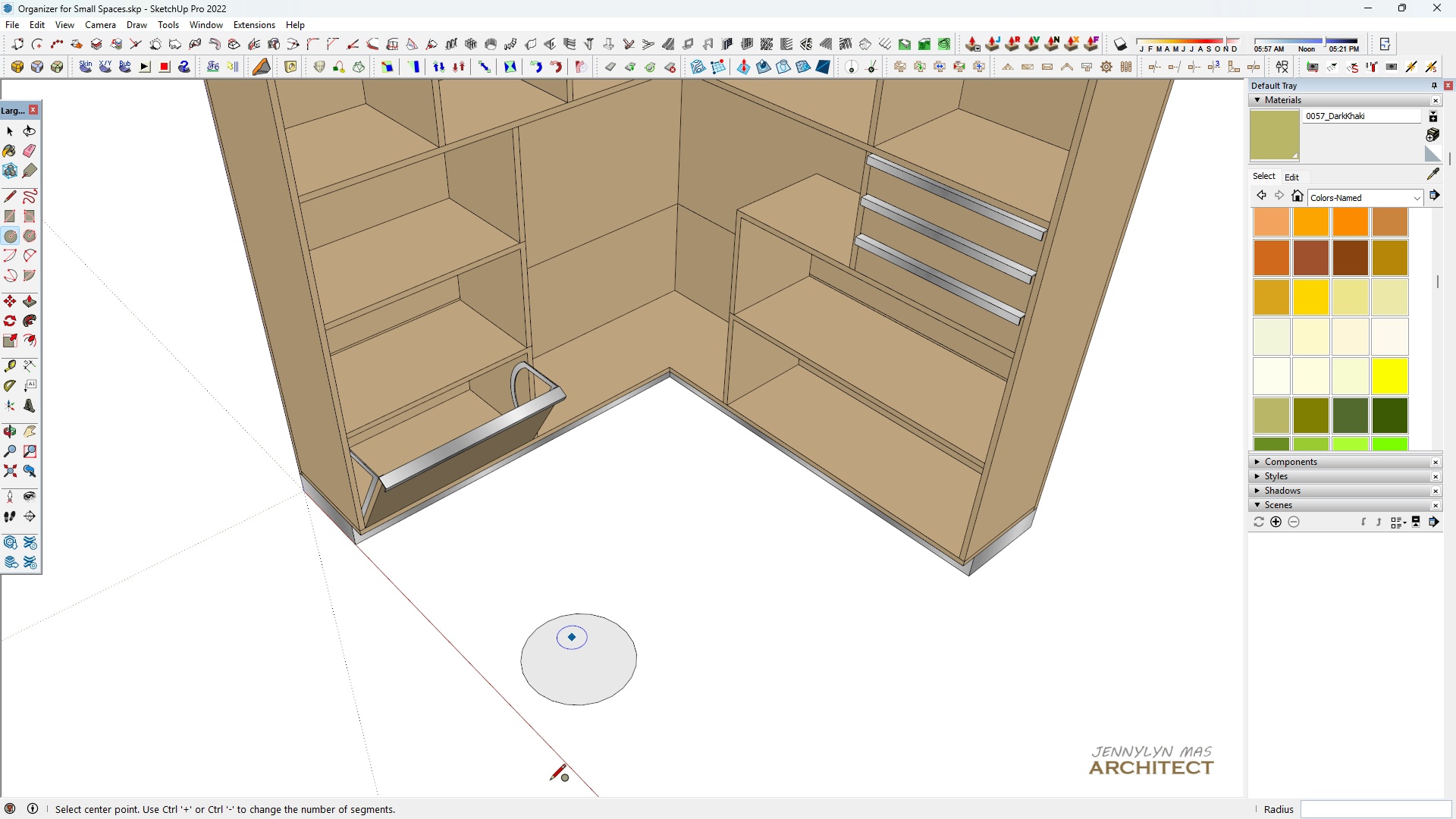 
key(Space)
 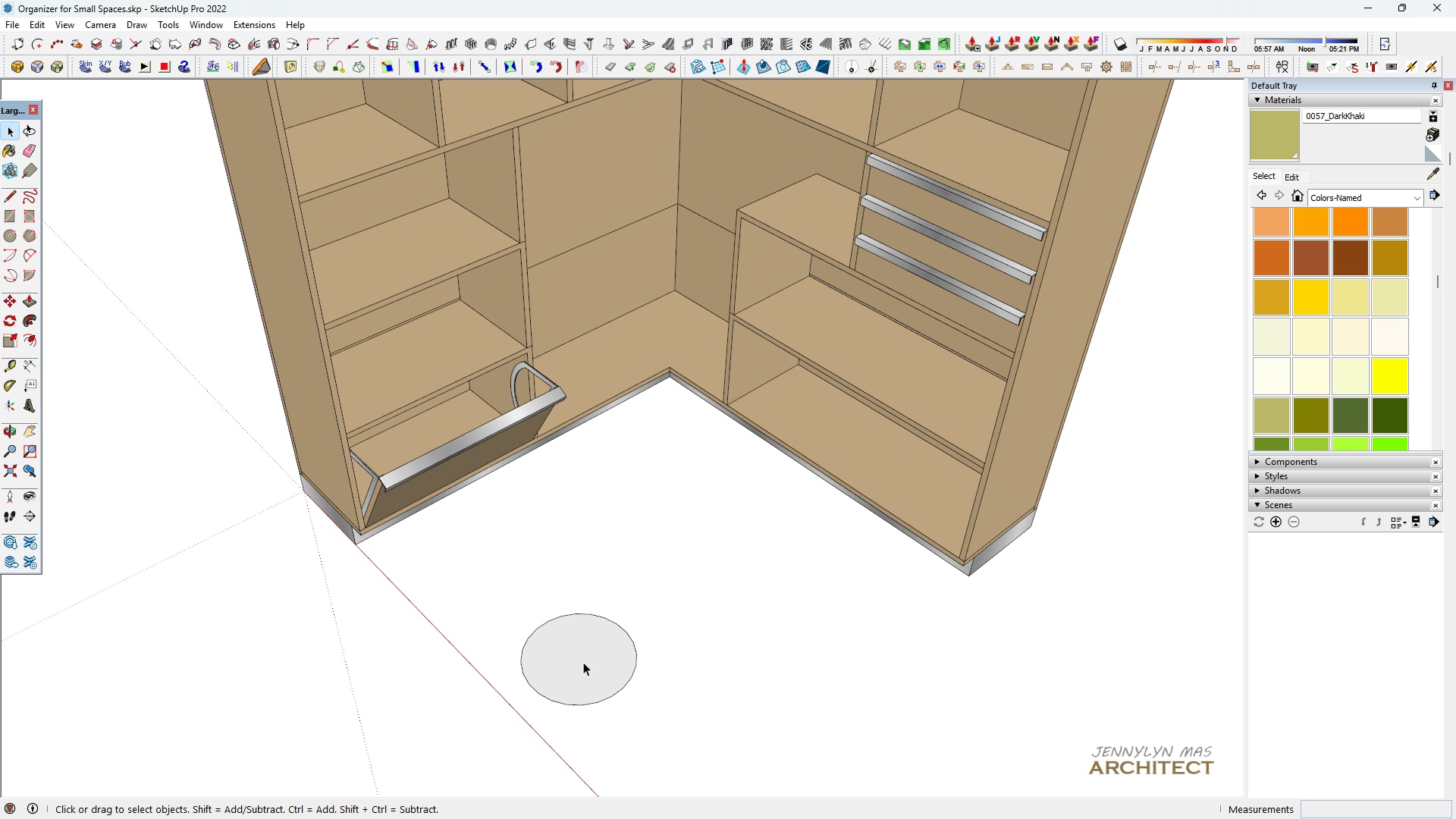 
scroll: coordinate [582, 661], scroll_direction: up, amount: 4.0
 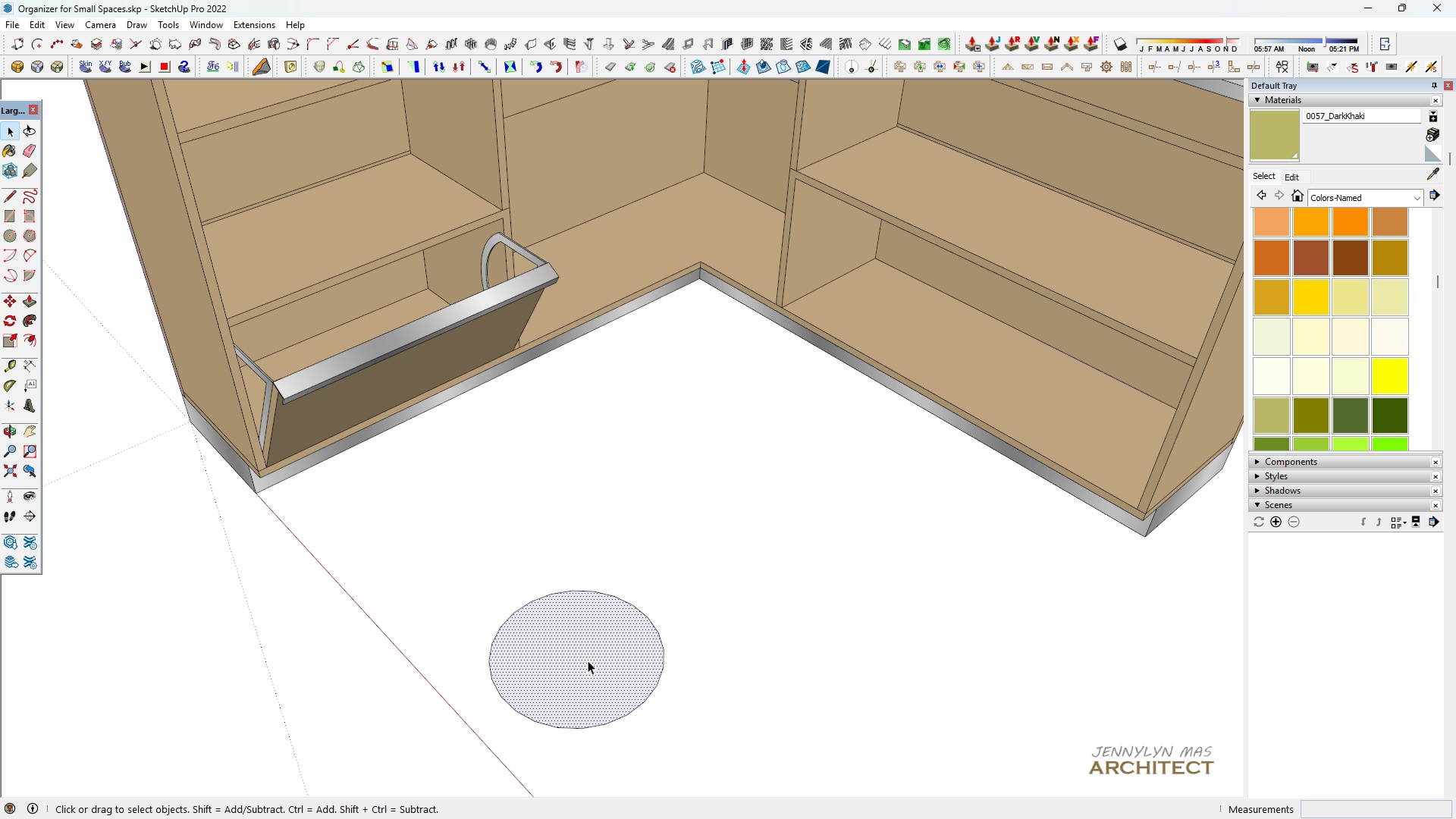 
left_click([588, 661])
 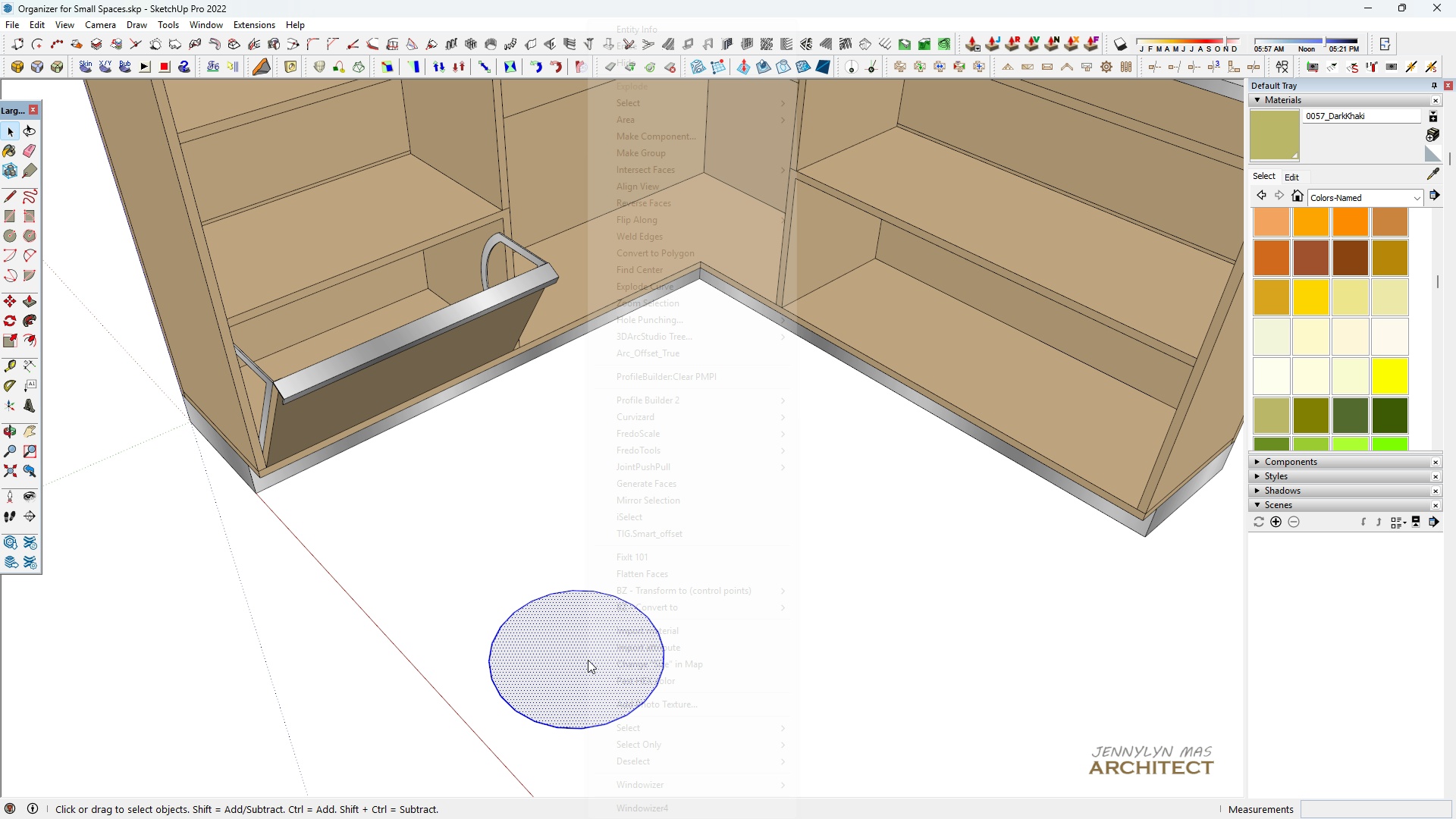 
left_click([588, 660])
 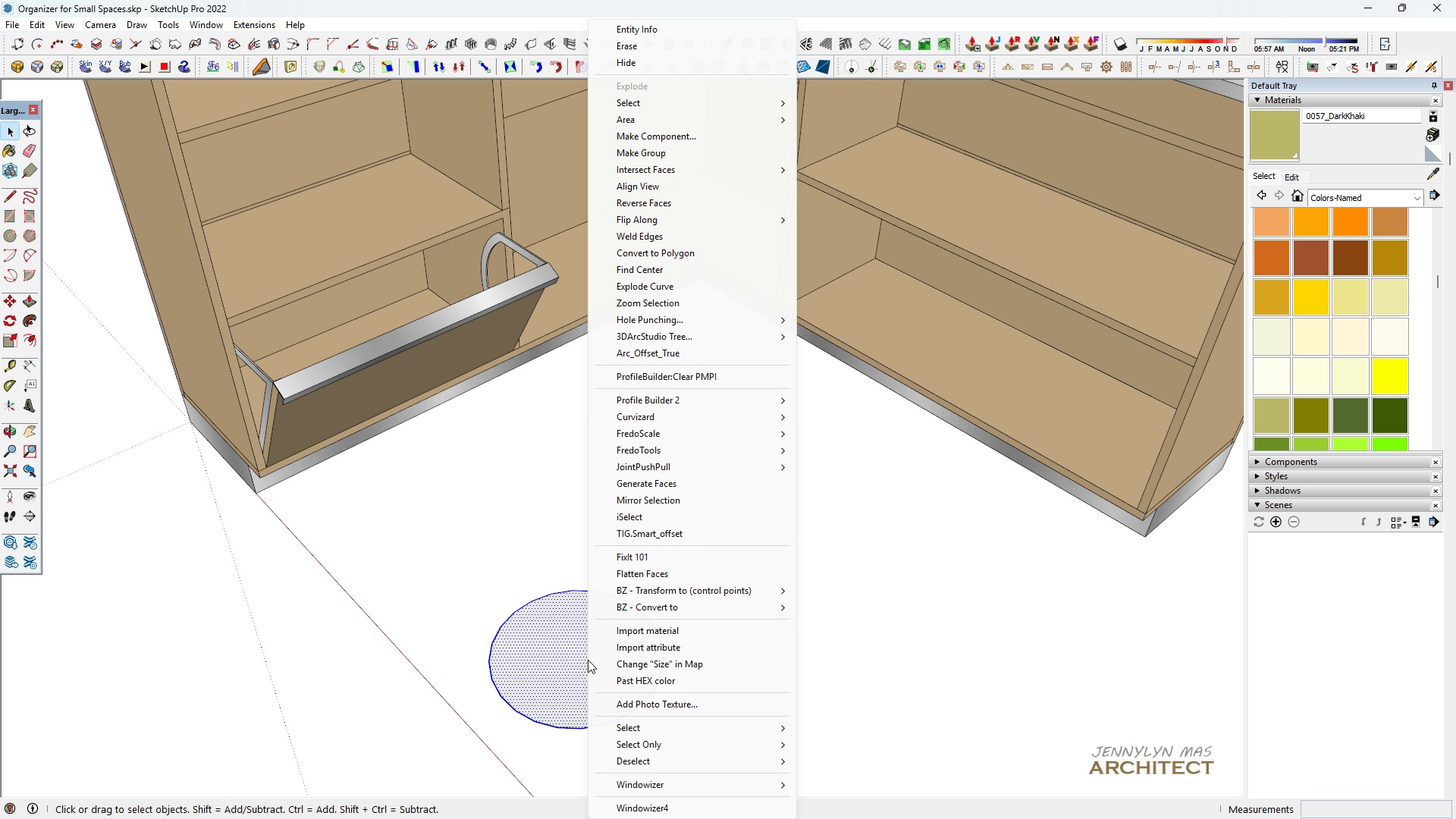 
right_click([588, 660])
 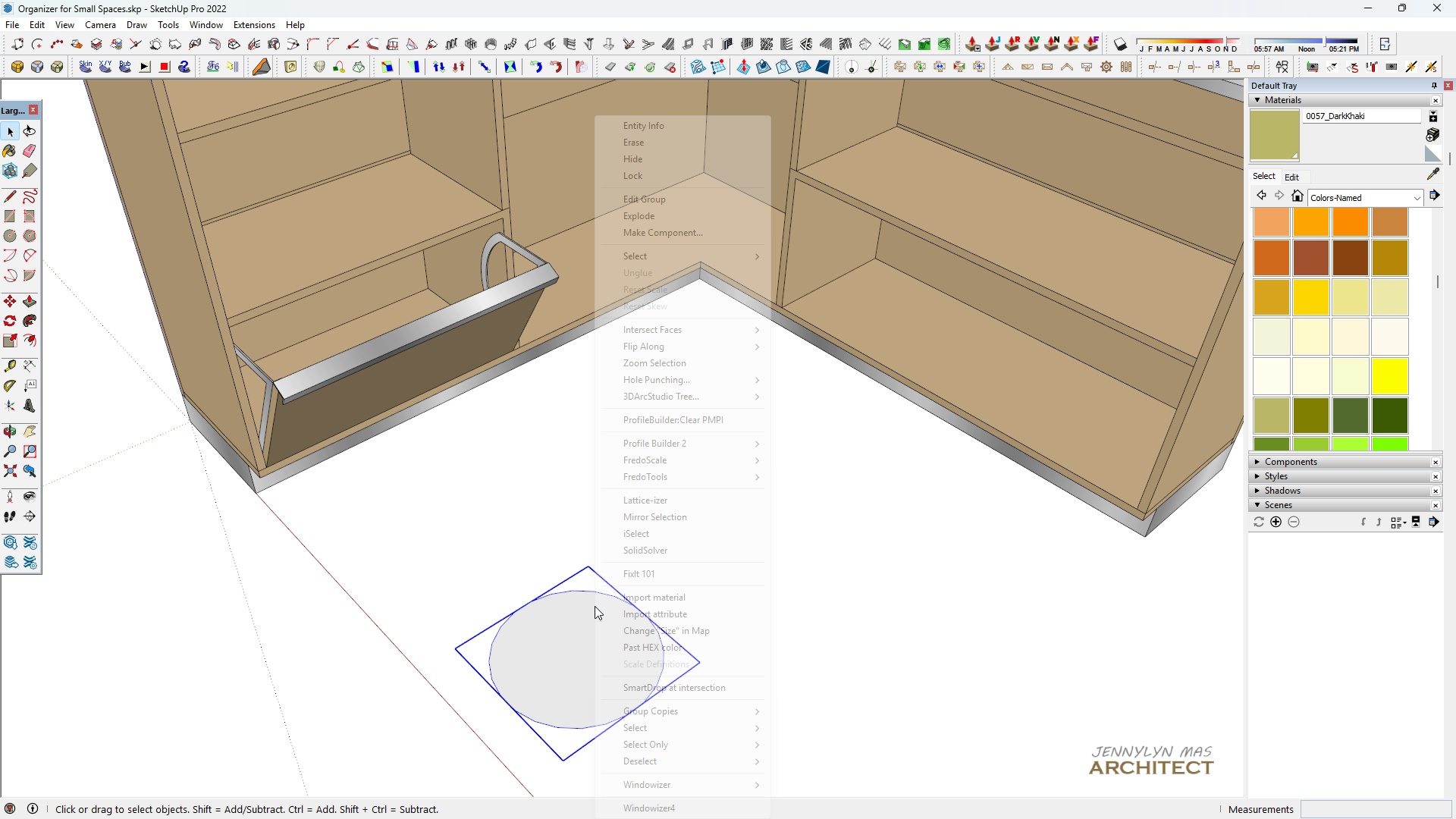 
right_click([595, 606])
 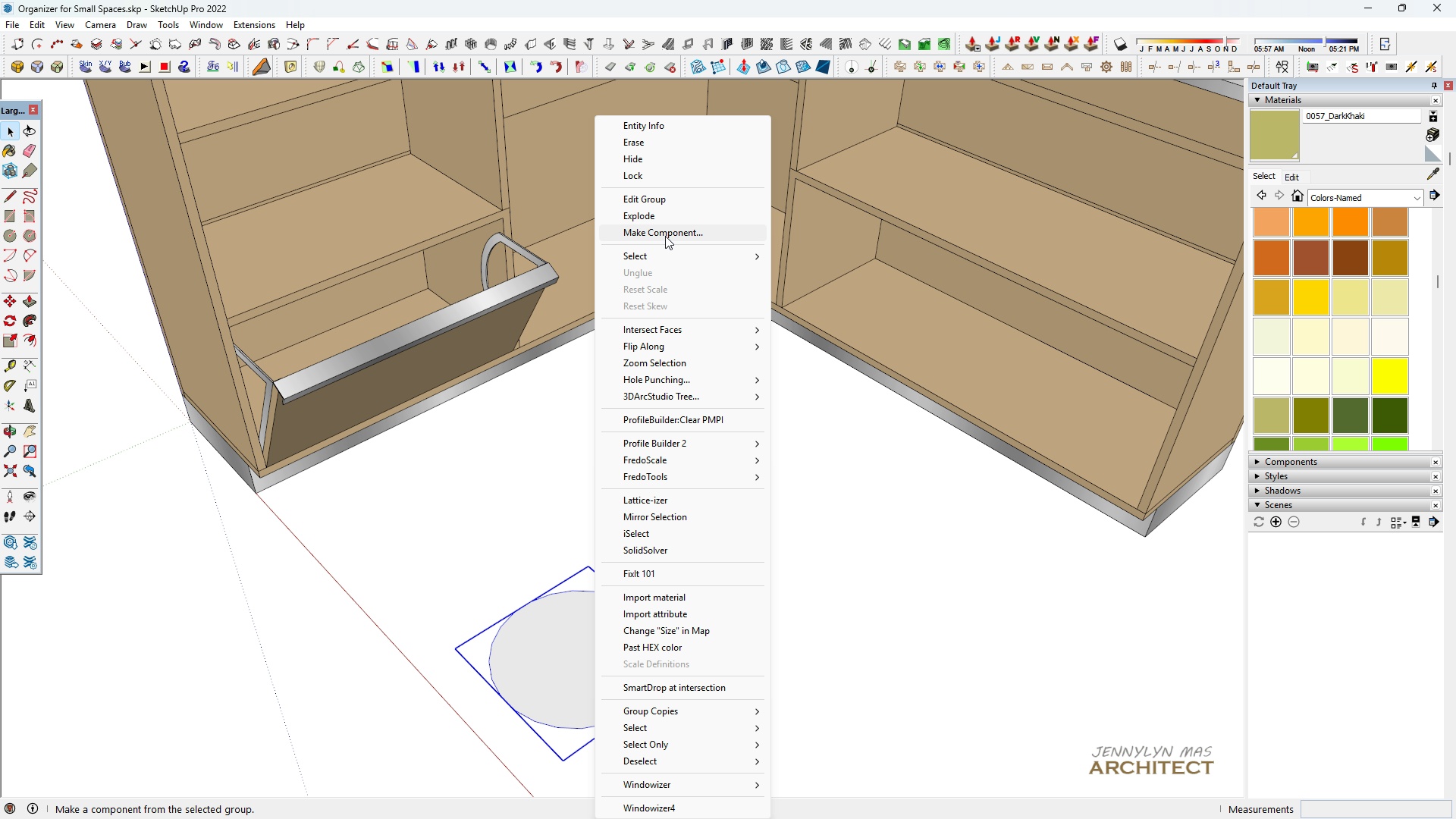 
left_click([665, 233])
 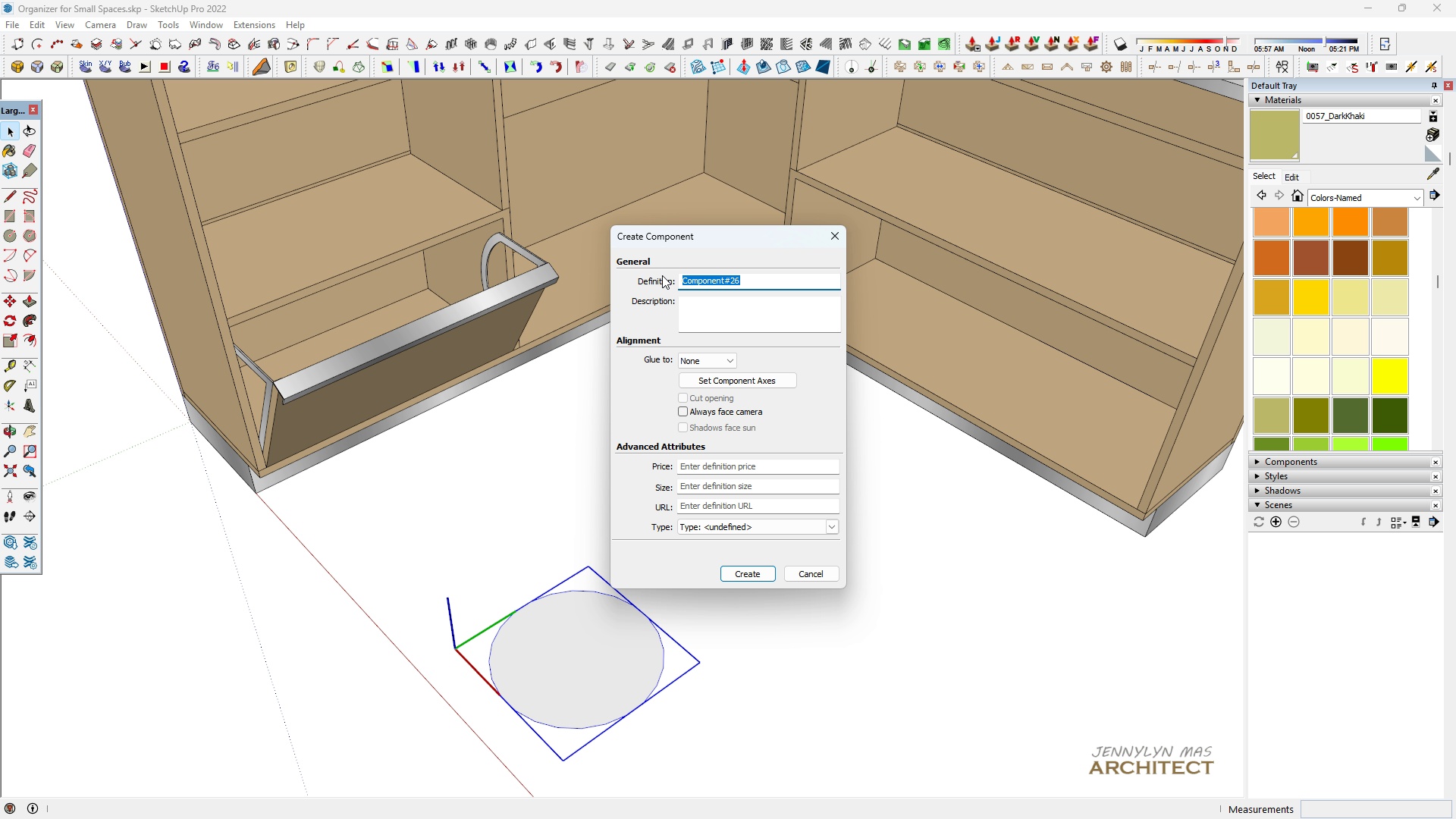 
key(Enter)
 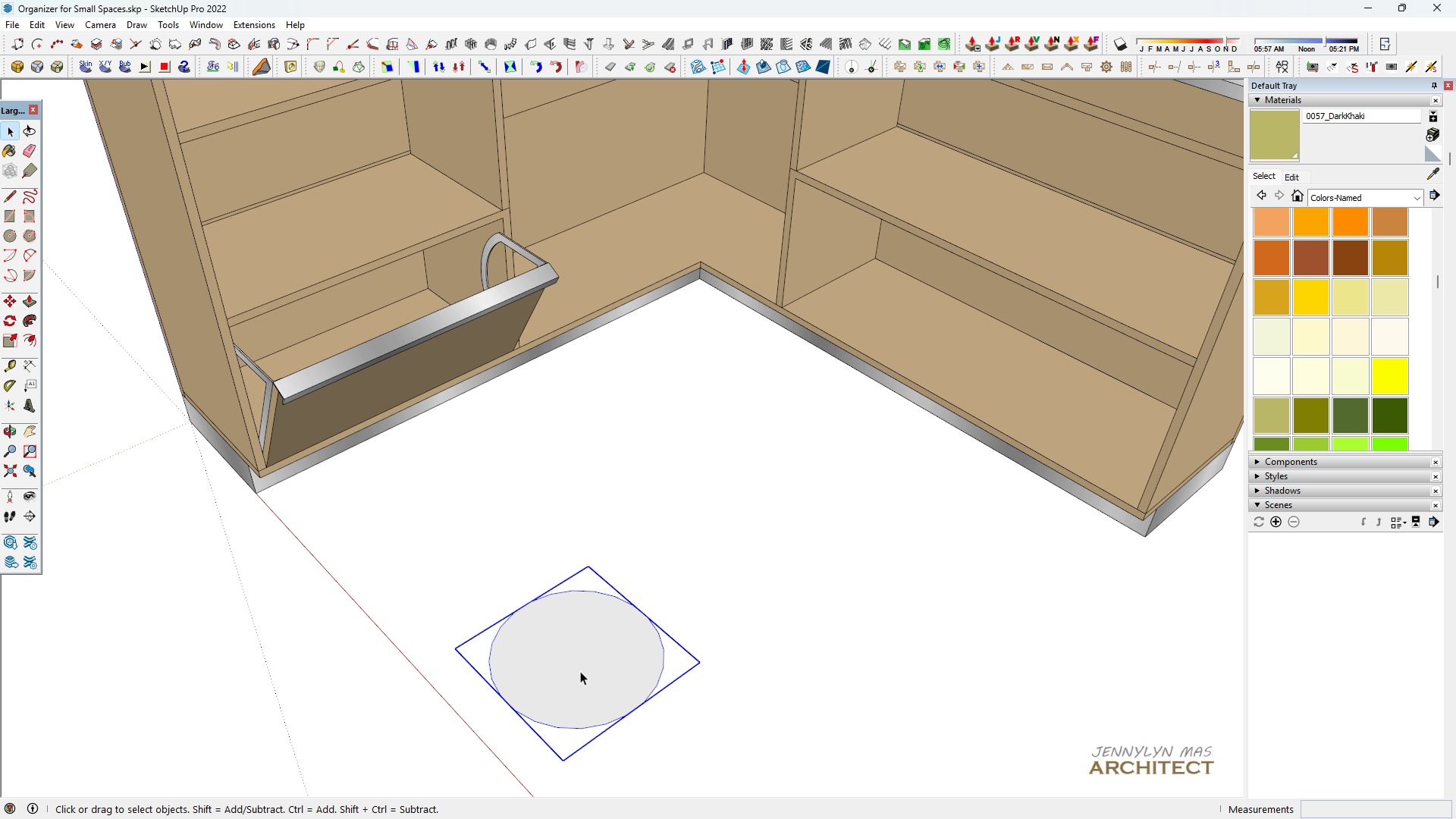 
double_click([580, 671])
 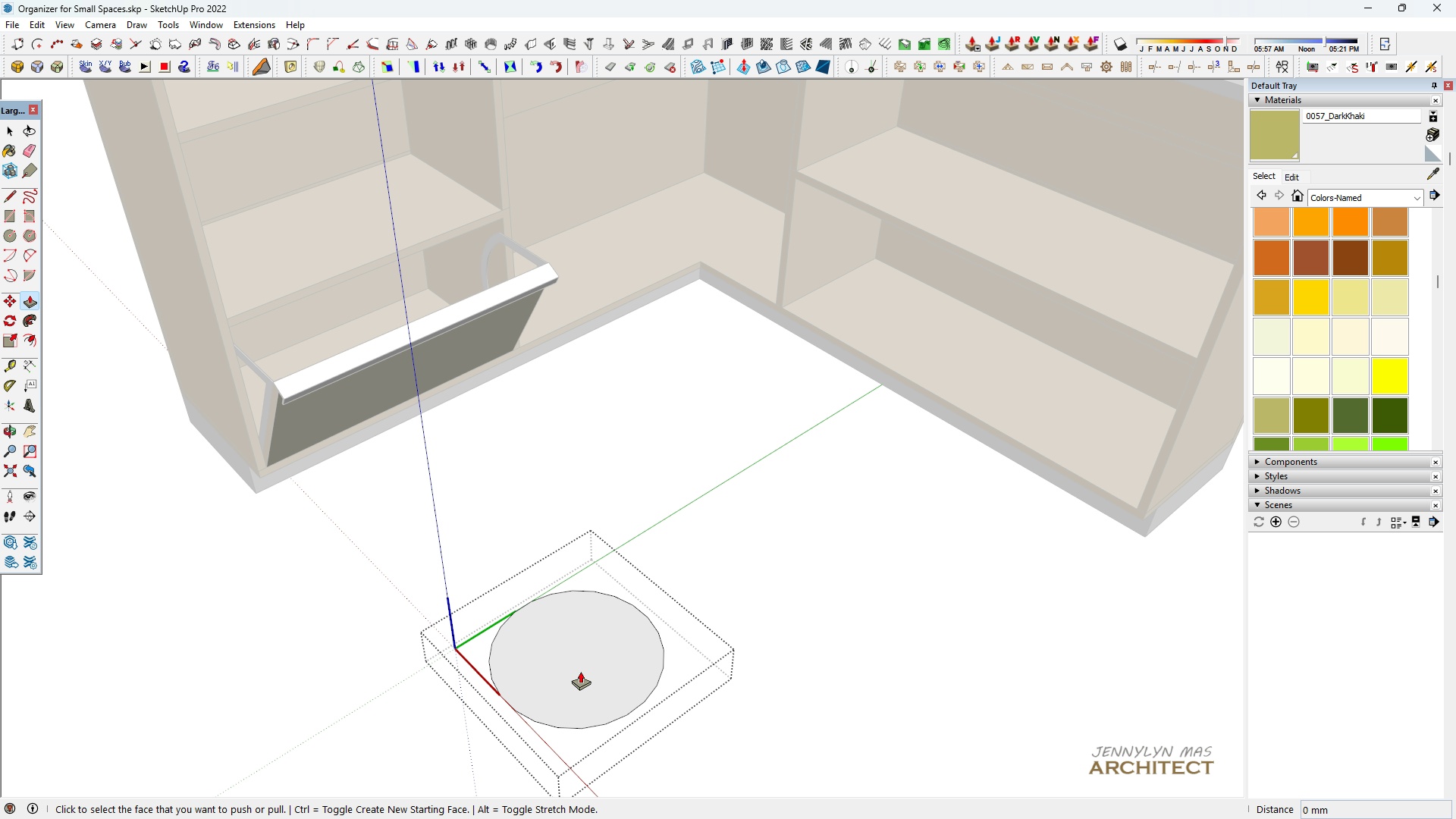 
key(Space)
 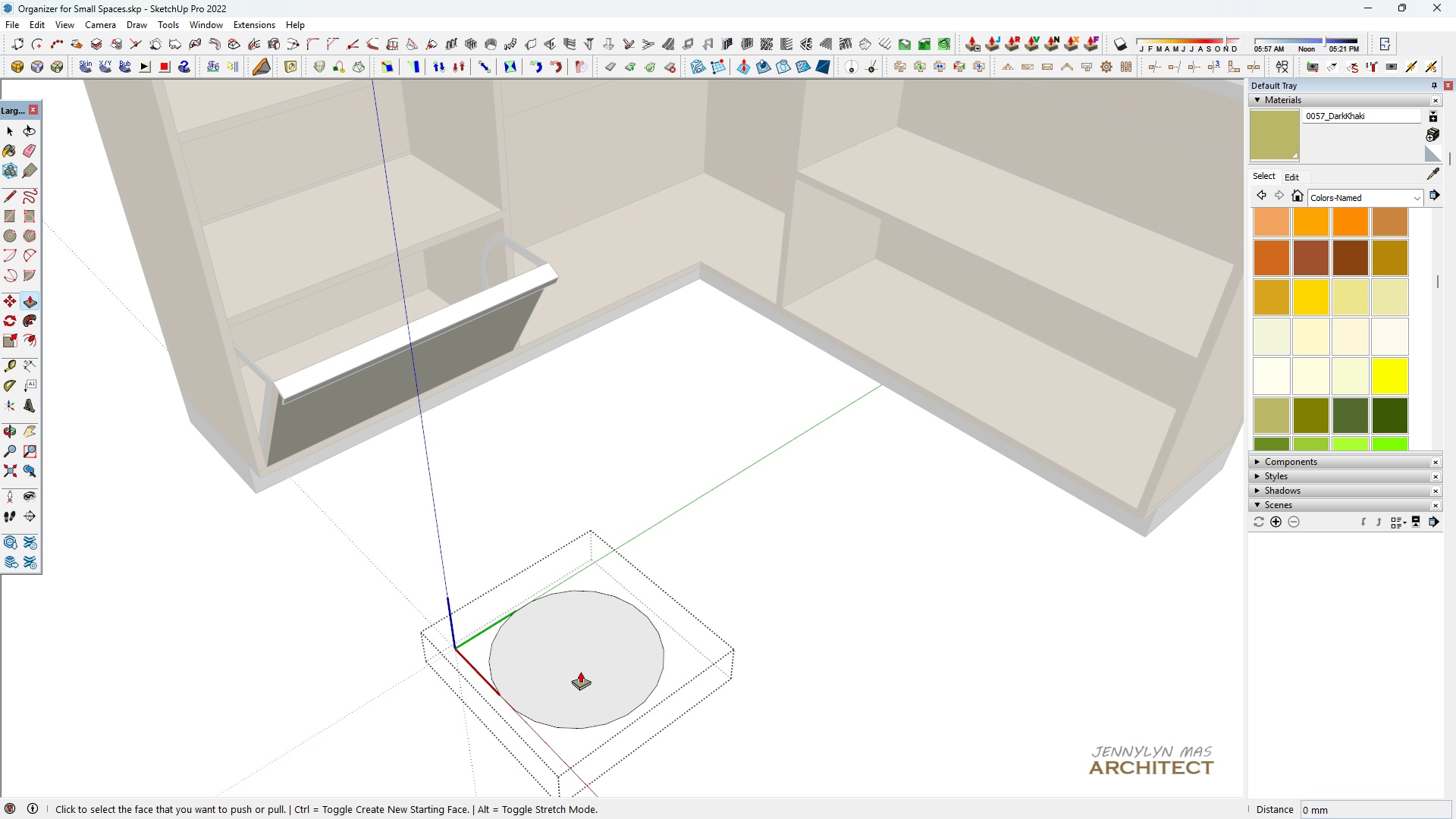 
key(P)
 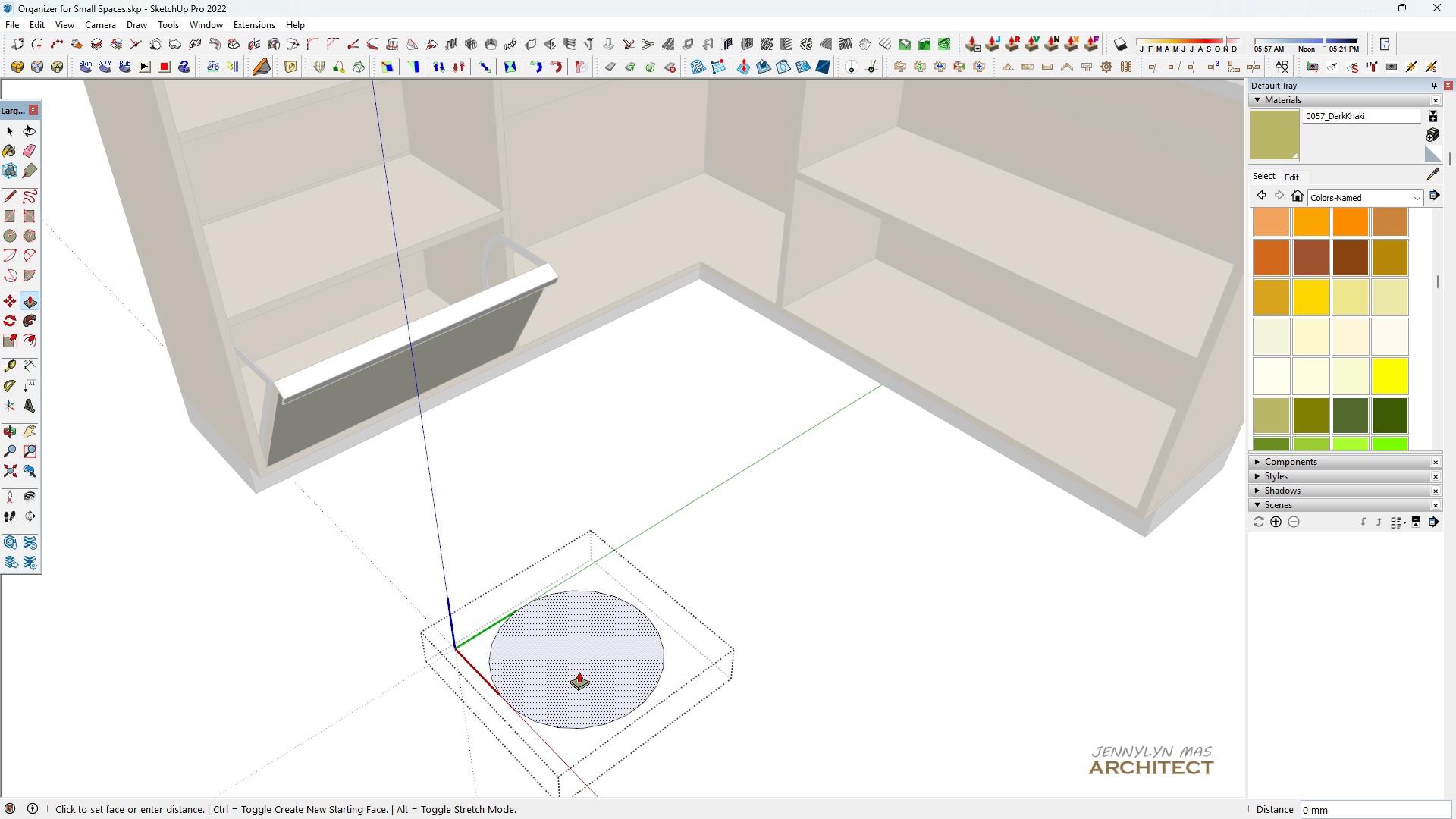 
left_click([579, 671])
 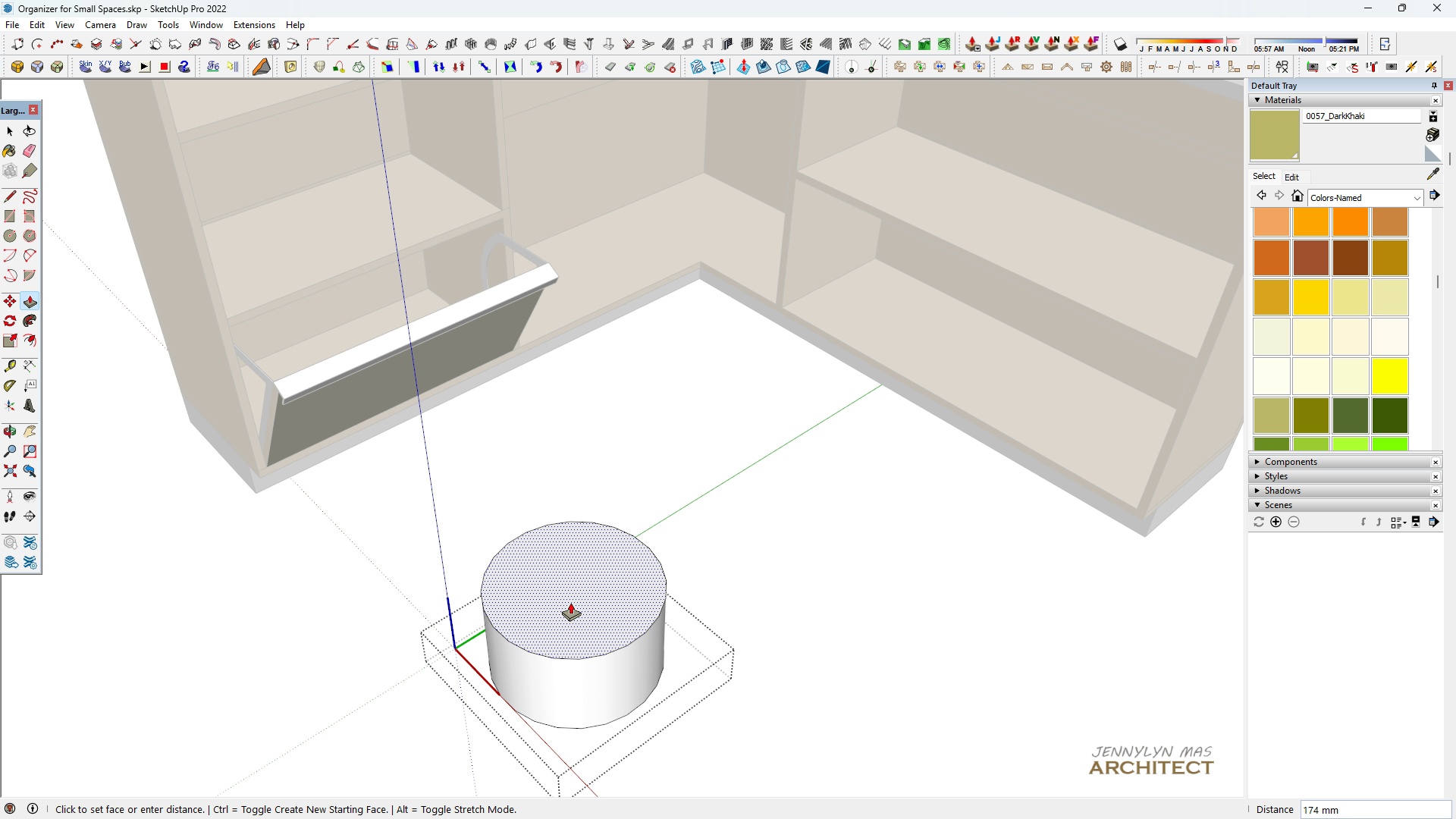 
key(3)
 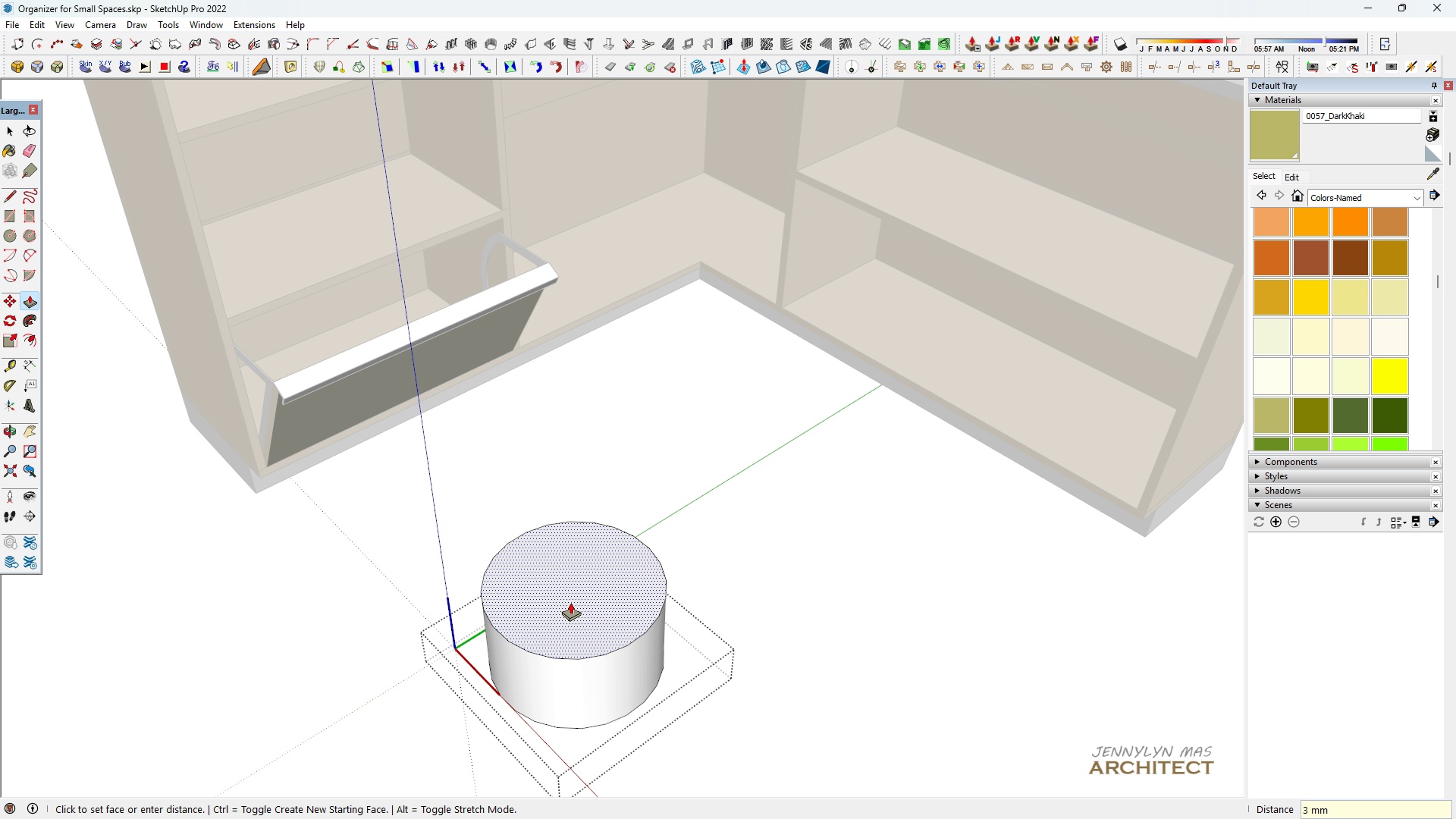 
key(Enter)
 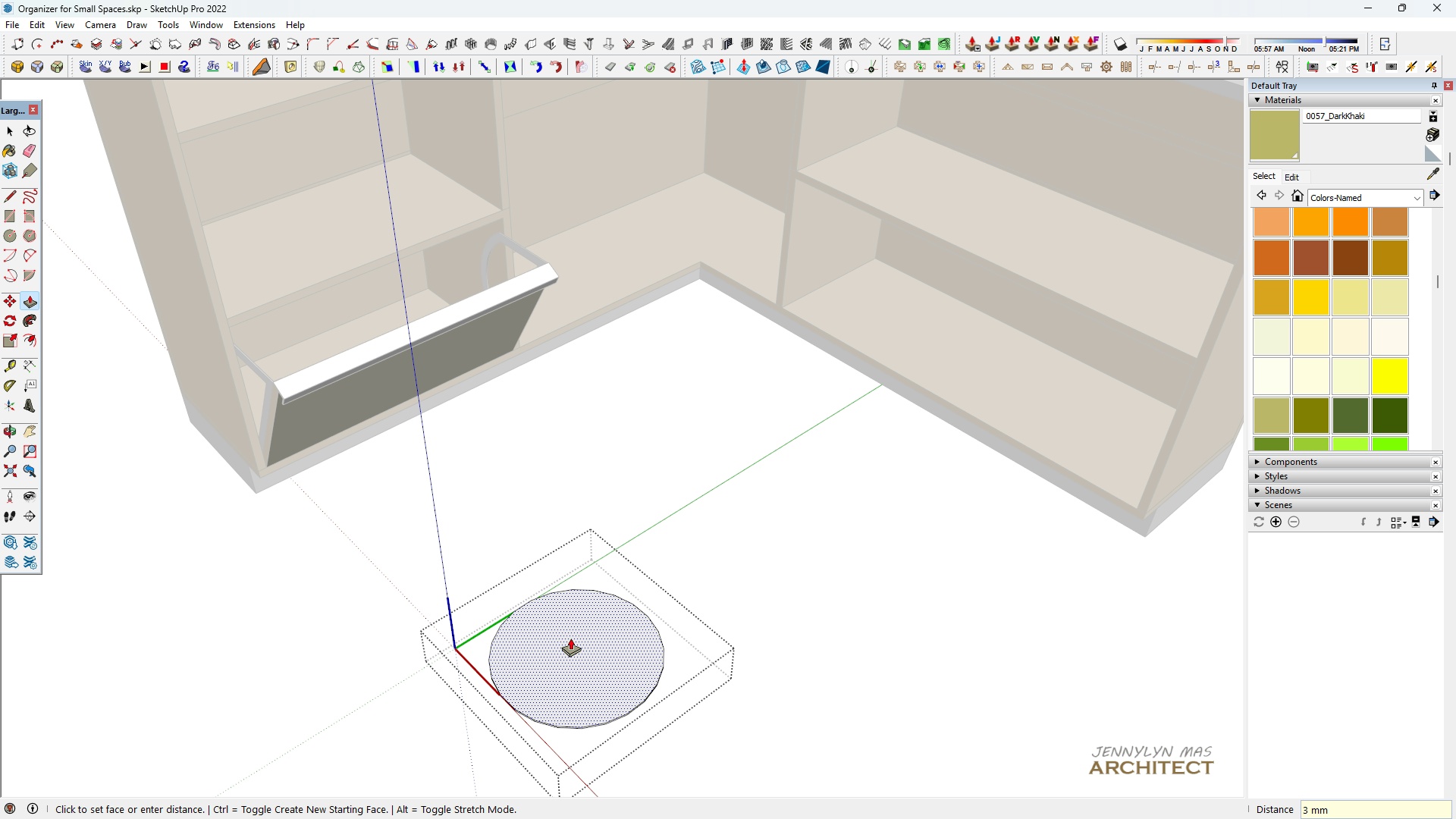 
key(Space)
 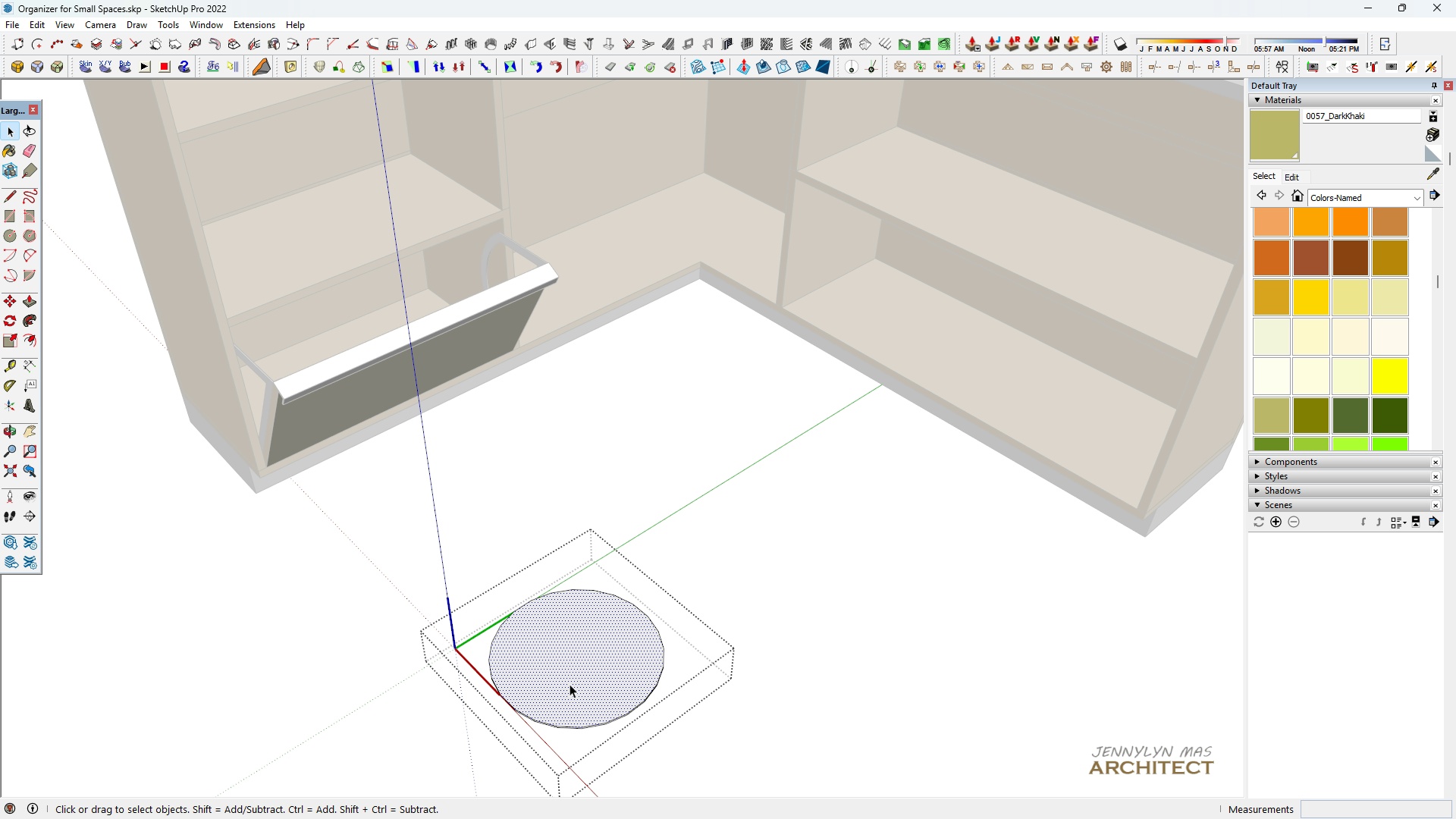 
left_click([570, 684])
 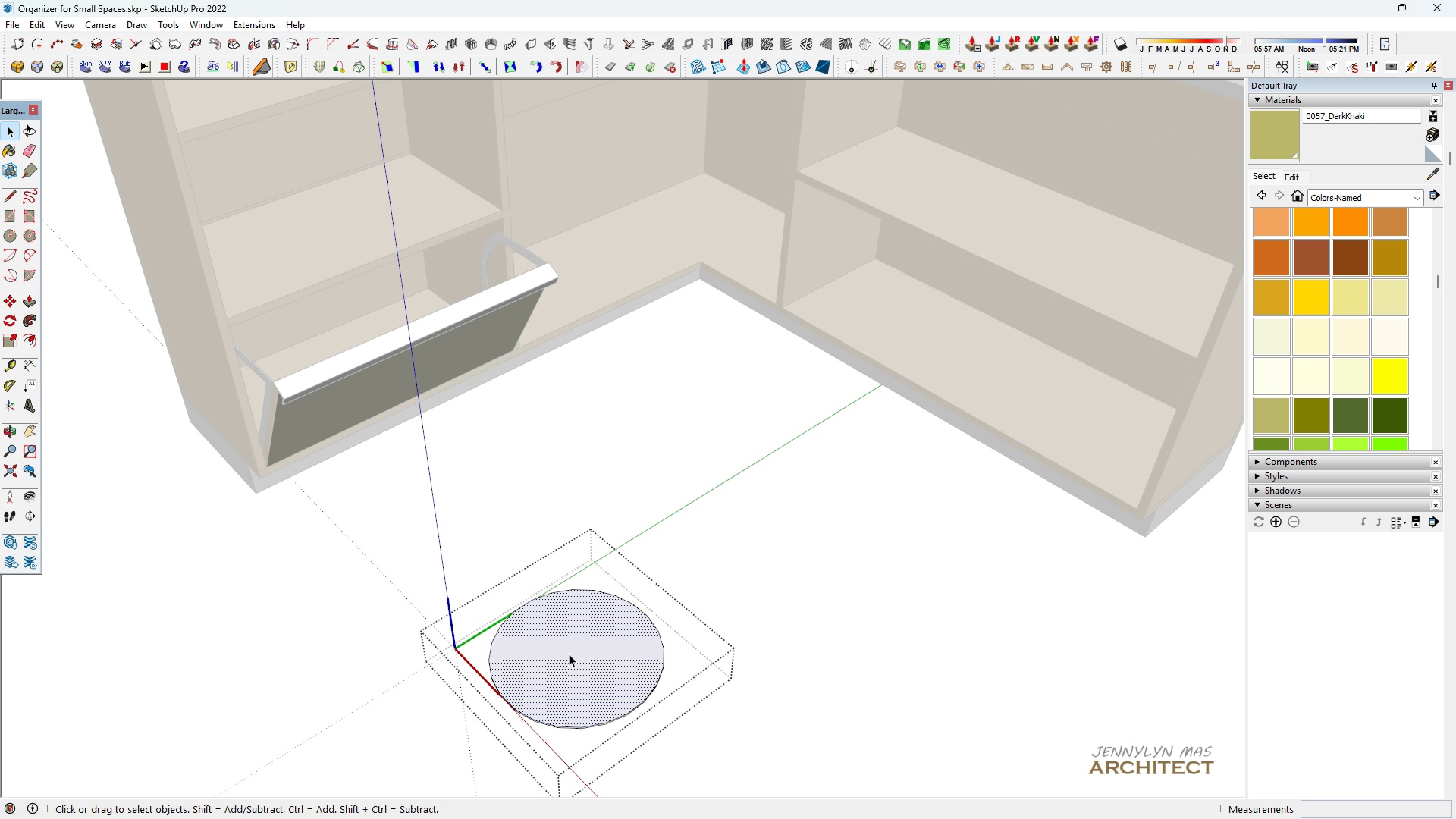 
key(F)
 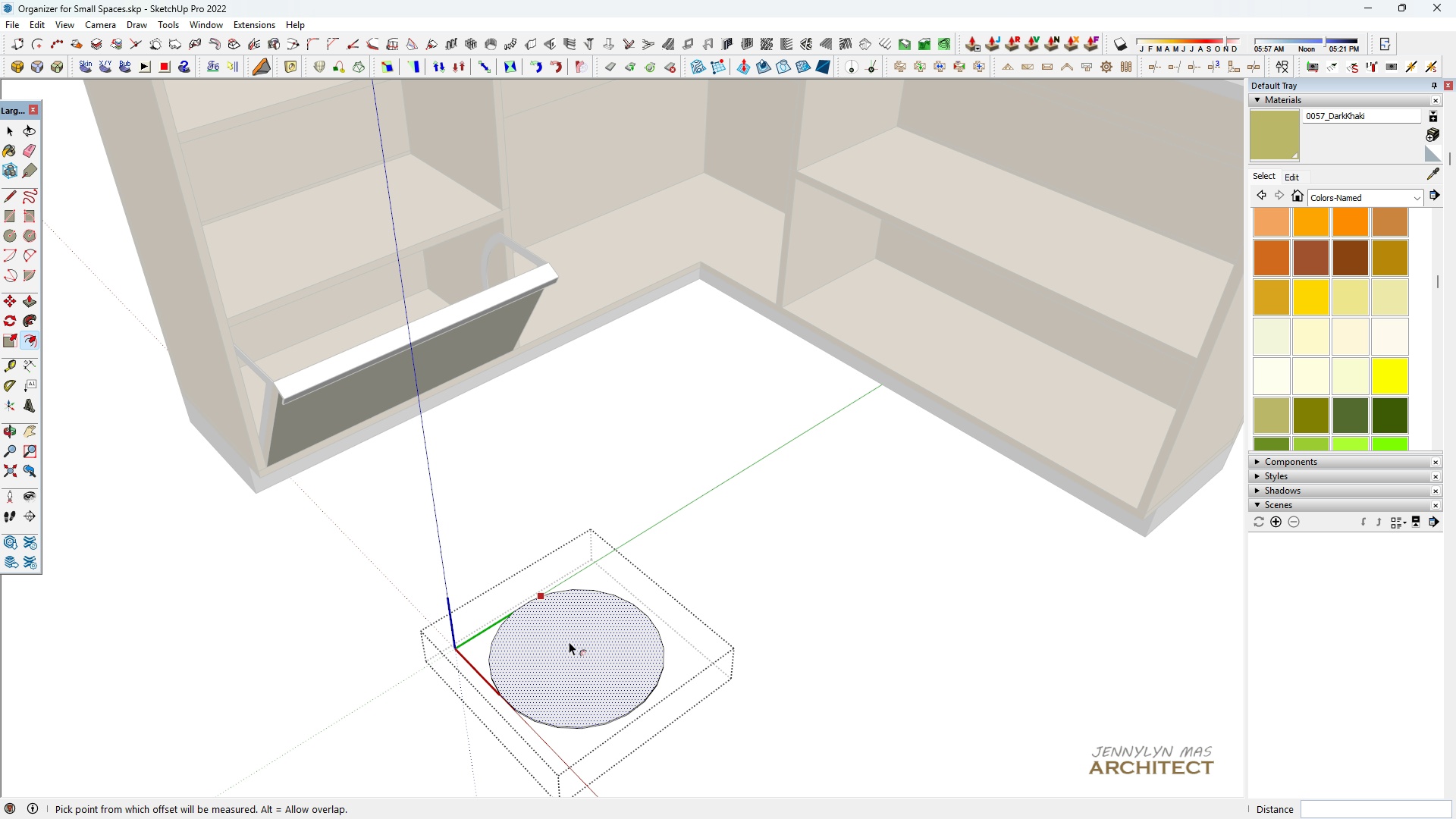 
double_click([569, 642])
 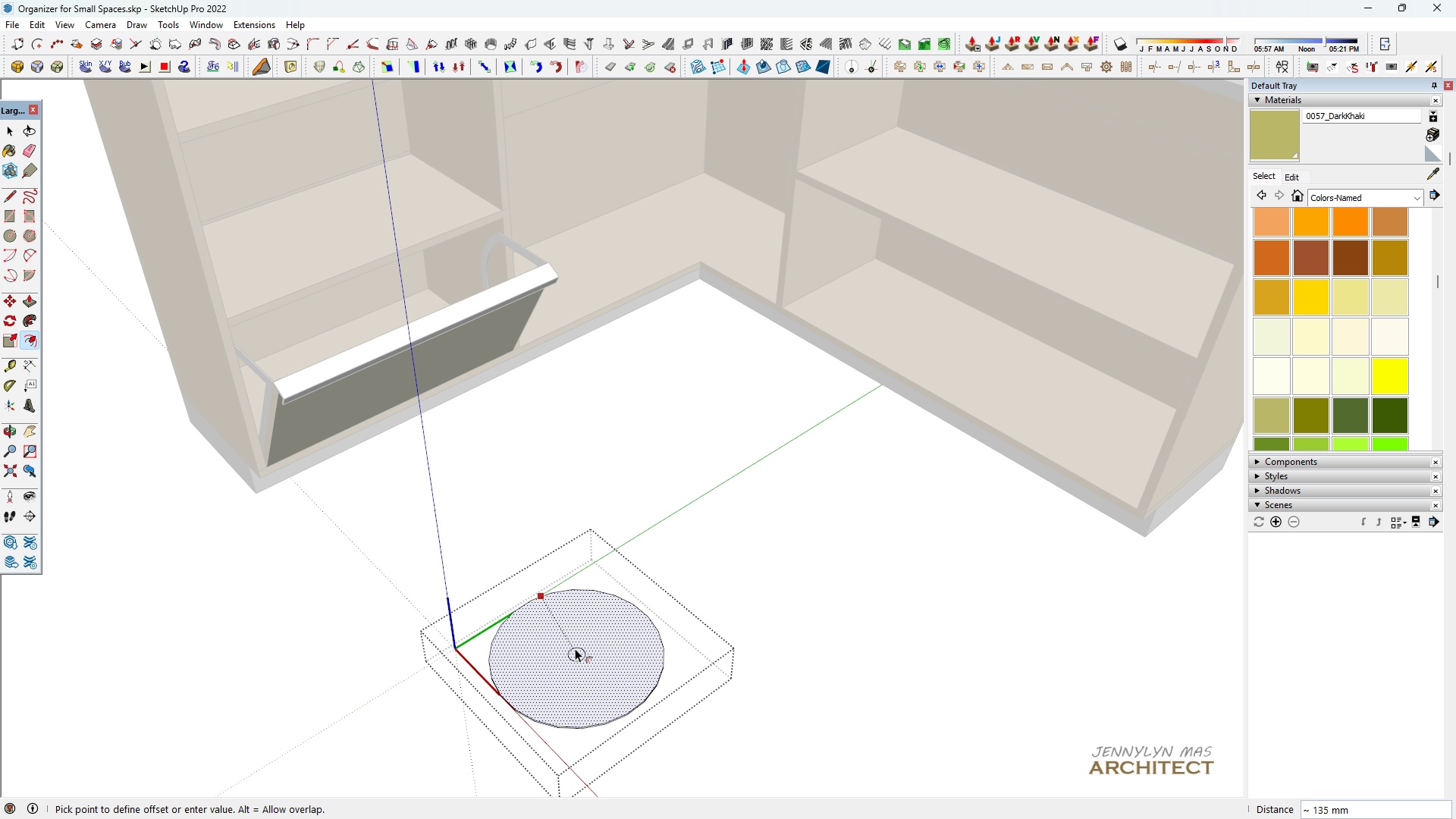 
key(3)
 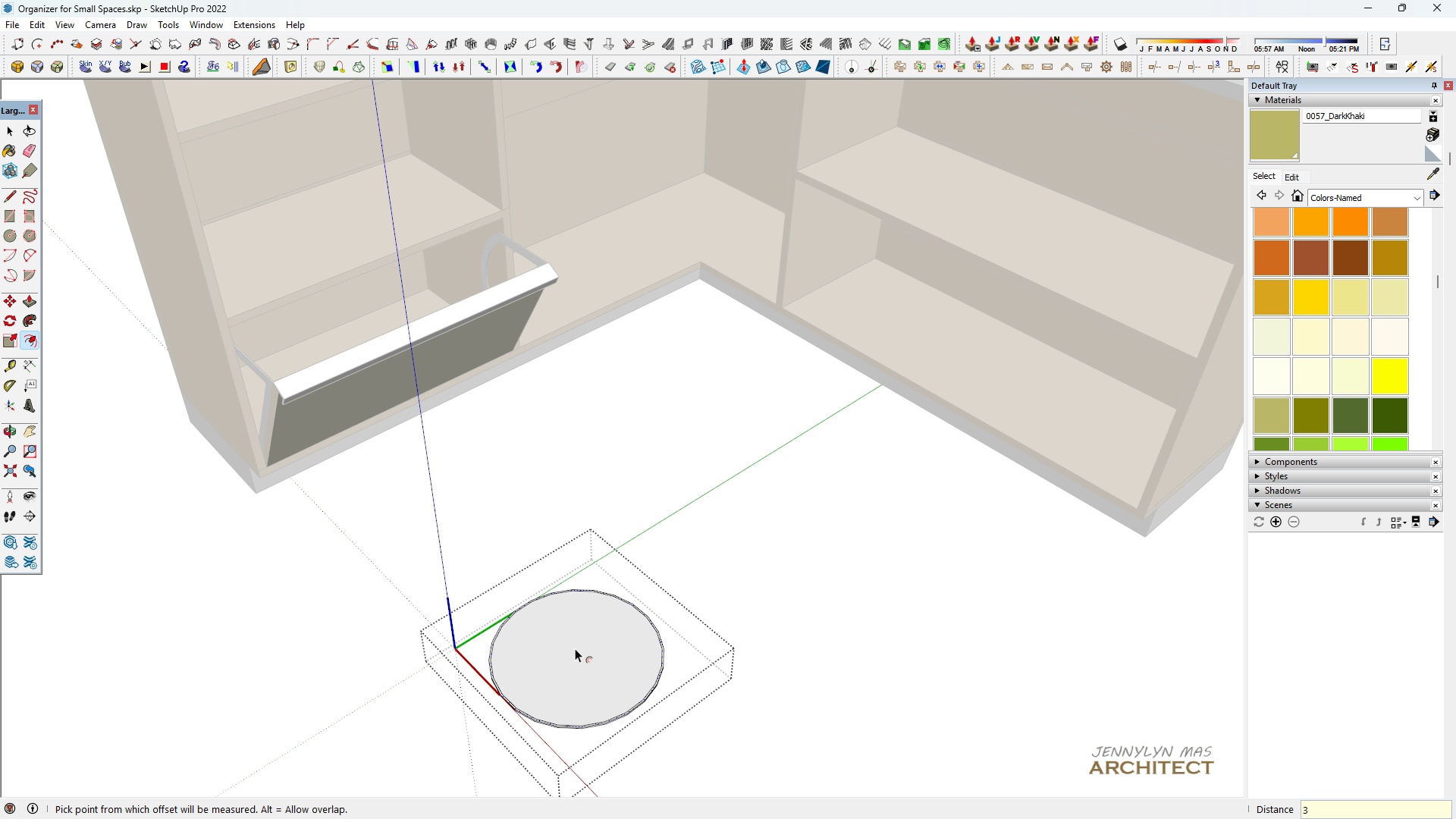 
key(Enter)
 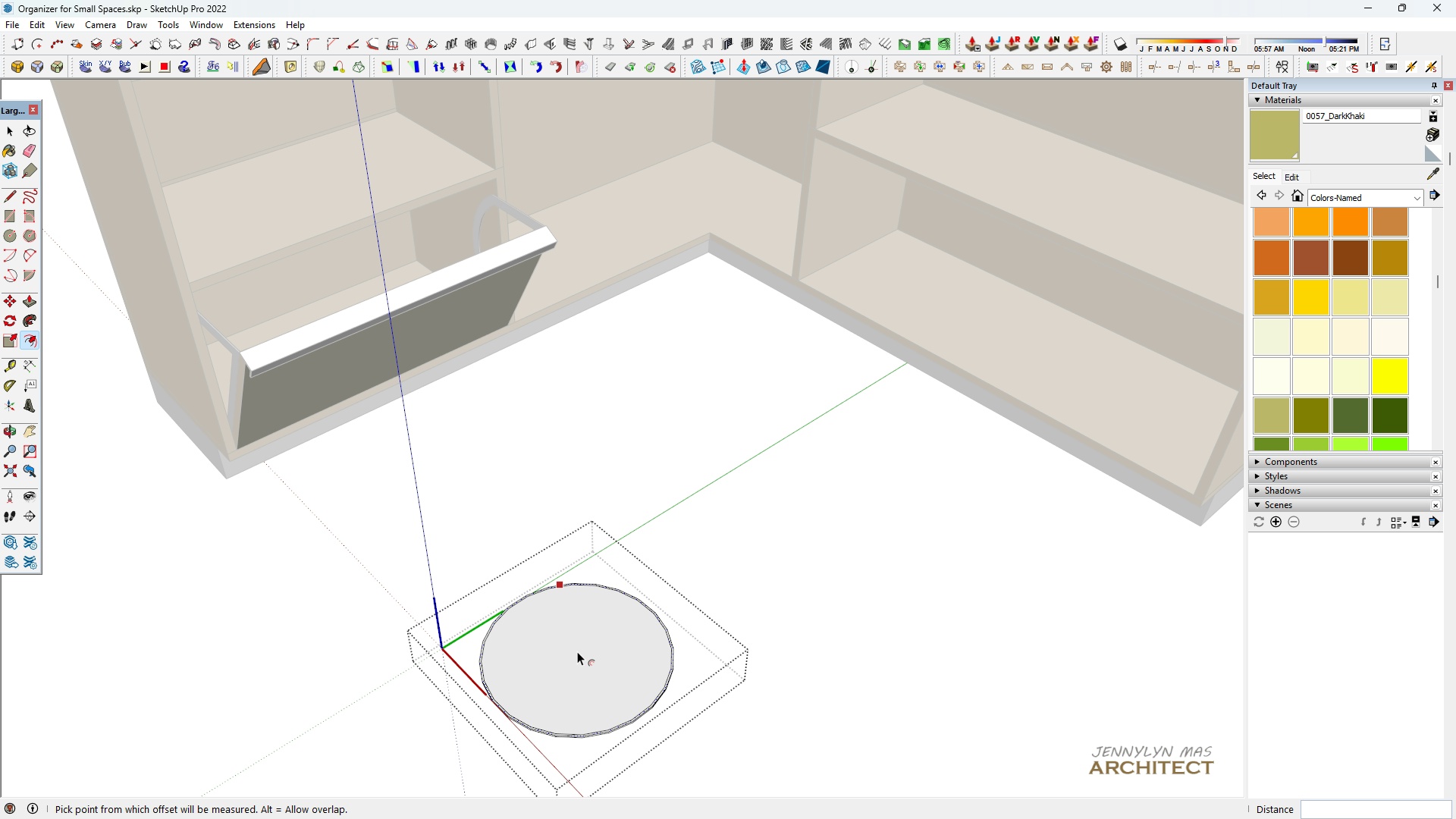 
scroll: coordinate [618, 570], scroll_direction: up, amount: 19.0
 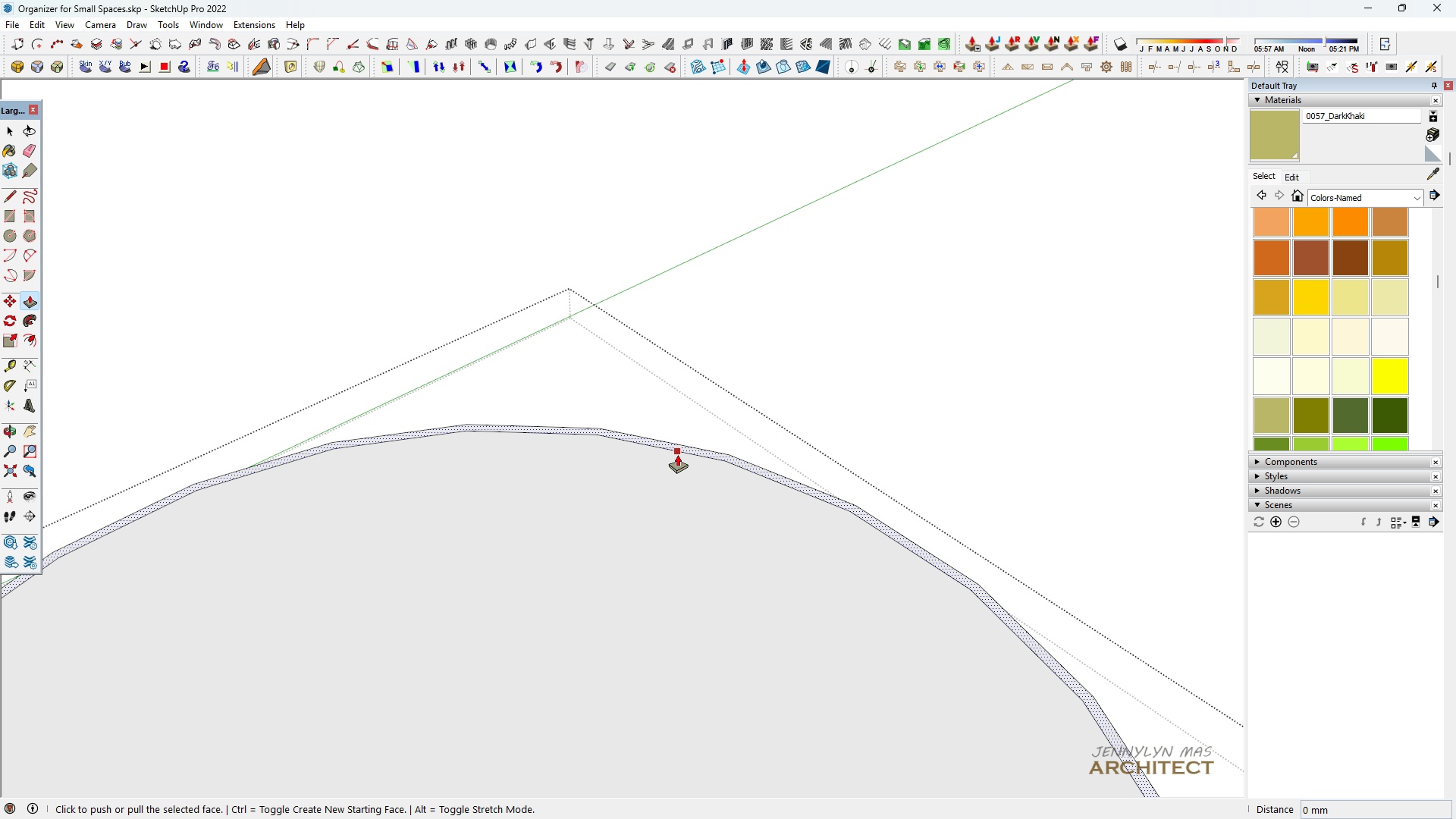 
key(Space)
 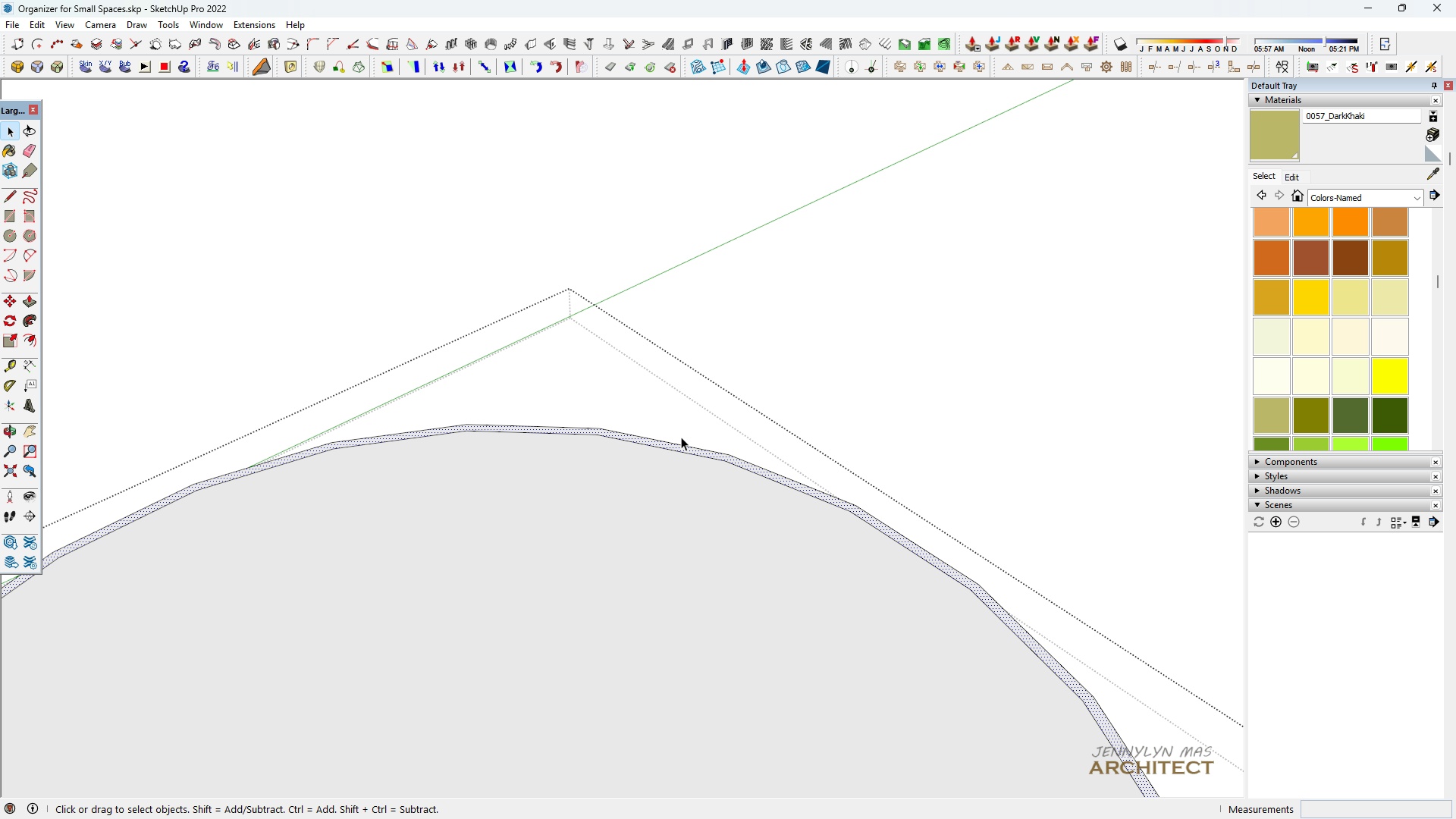 
key(P)
 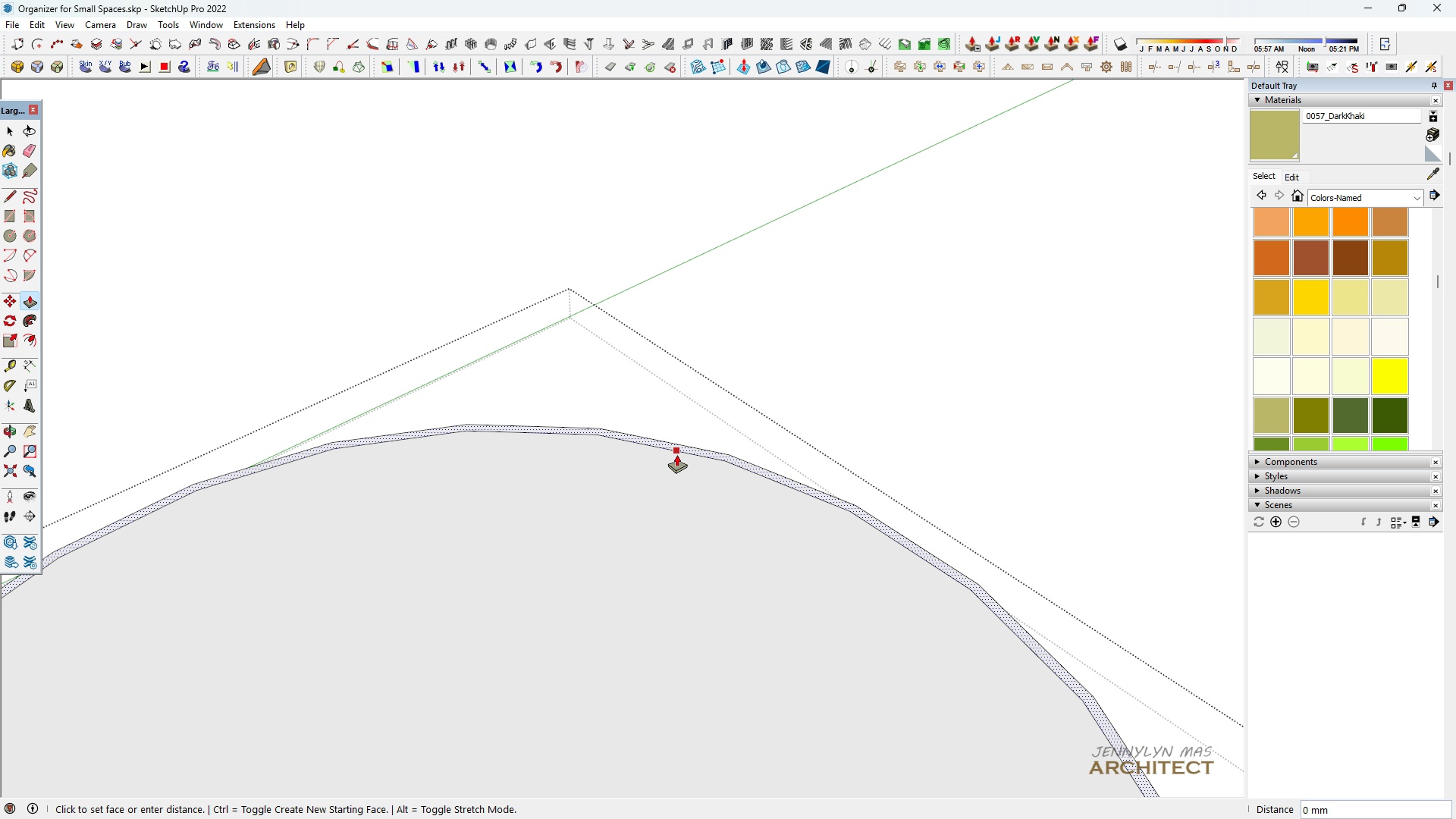 
left_click([676, 454])
 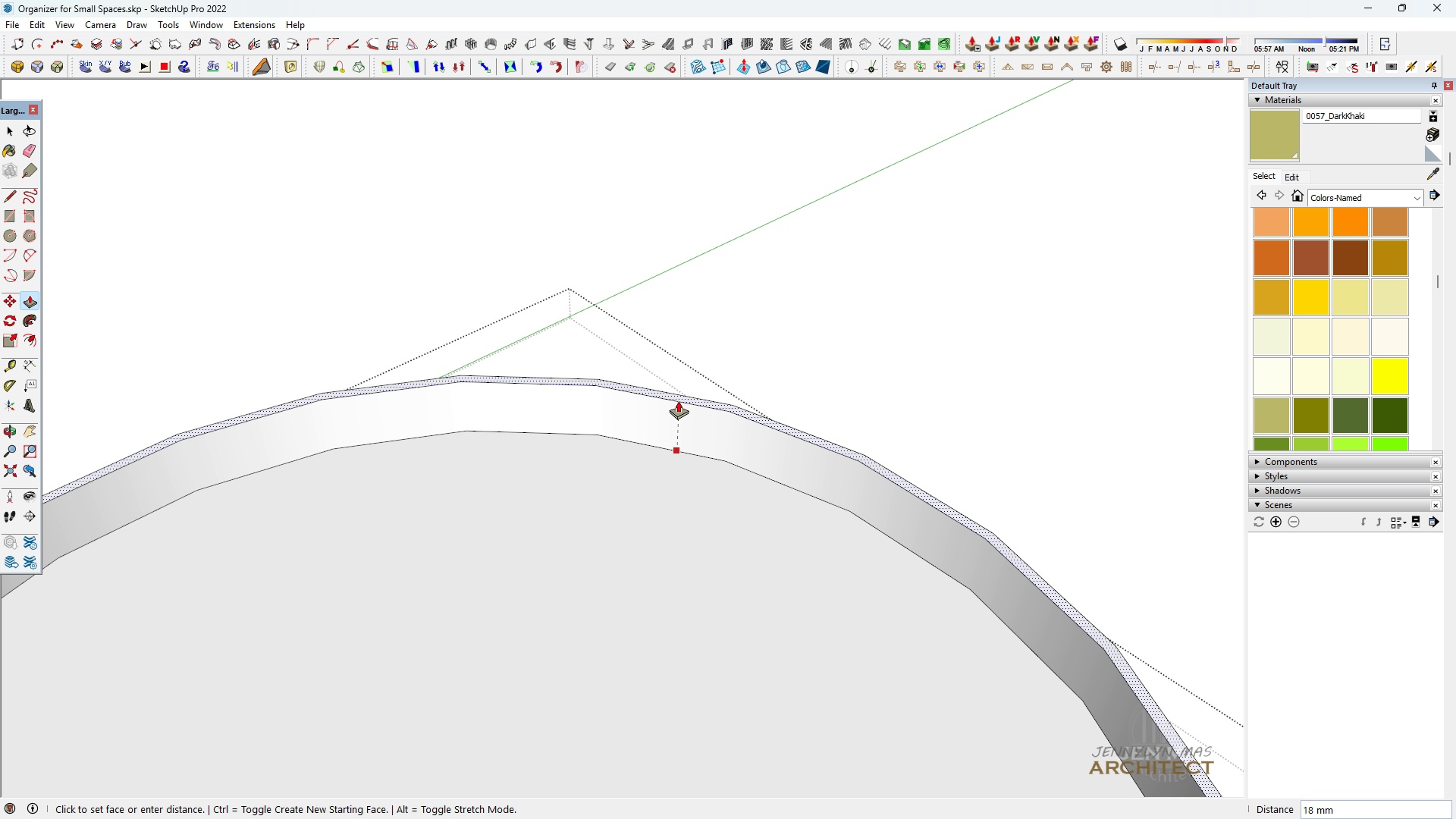 
type(300)
 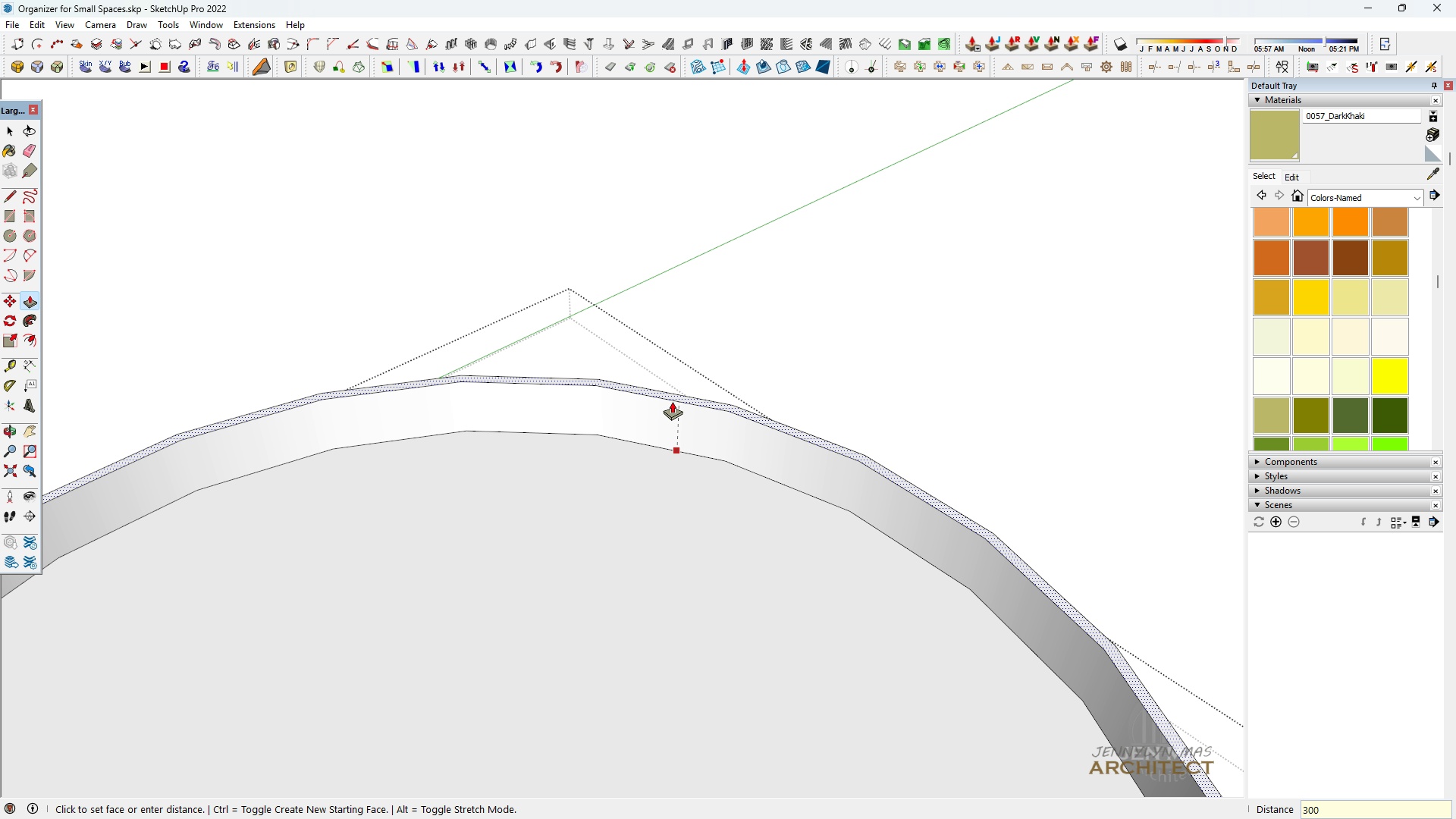 
key(Enter)
 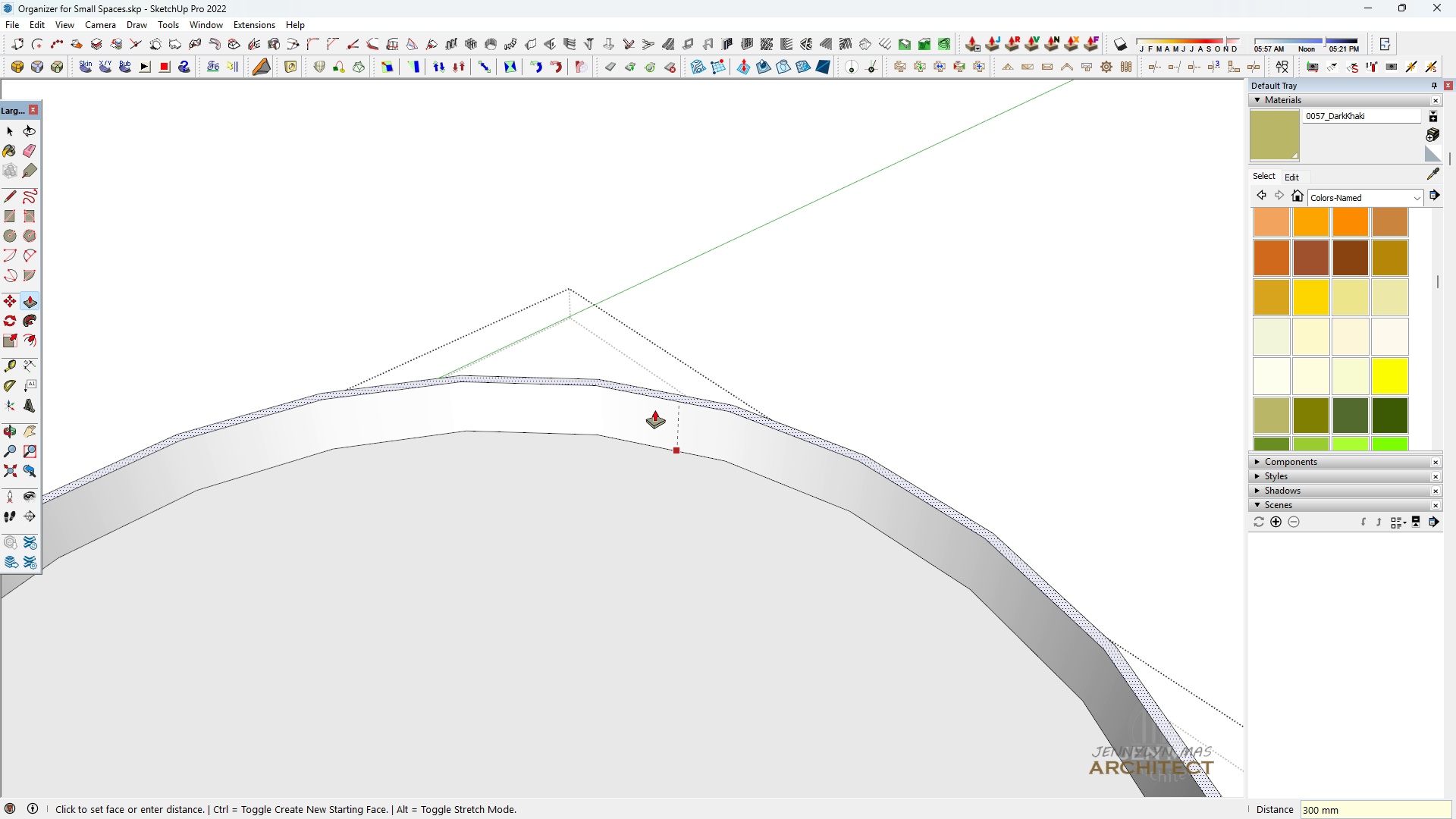 
scroll: coordinate [394, 300], scroll_direction: down, amount: 44.0
 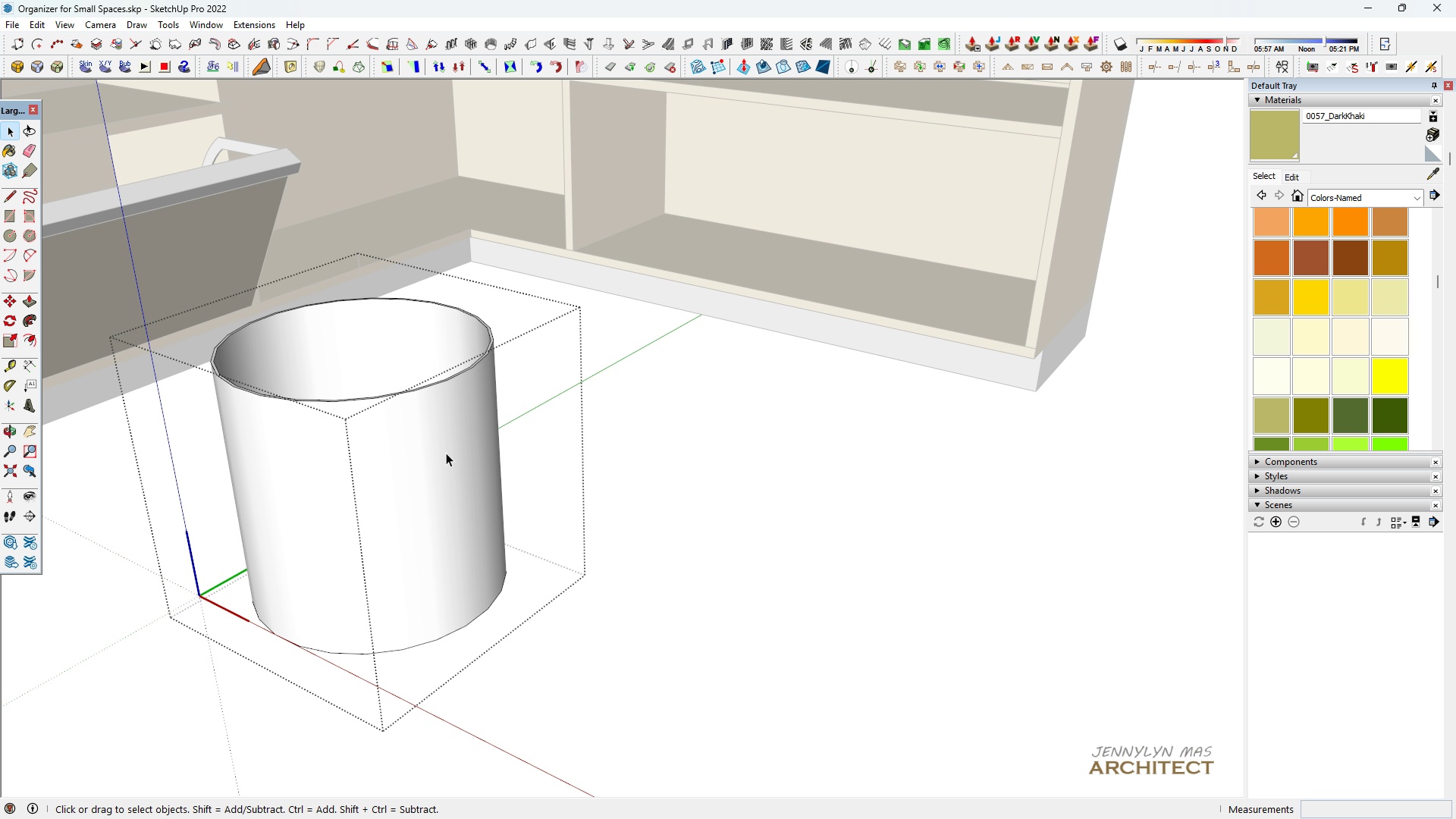 
type( hhhh )
 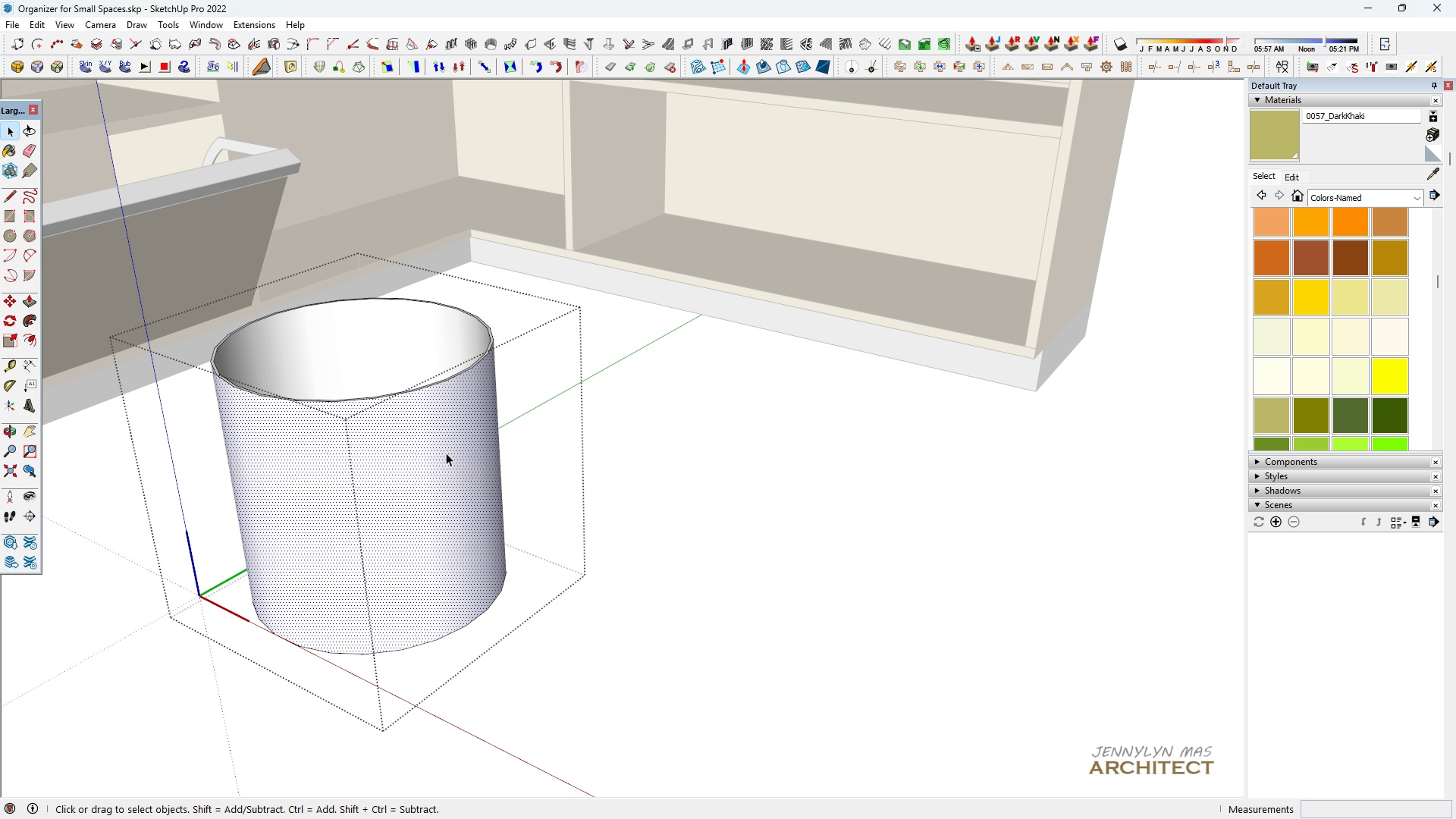 
double_click([446, 453])
 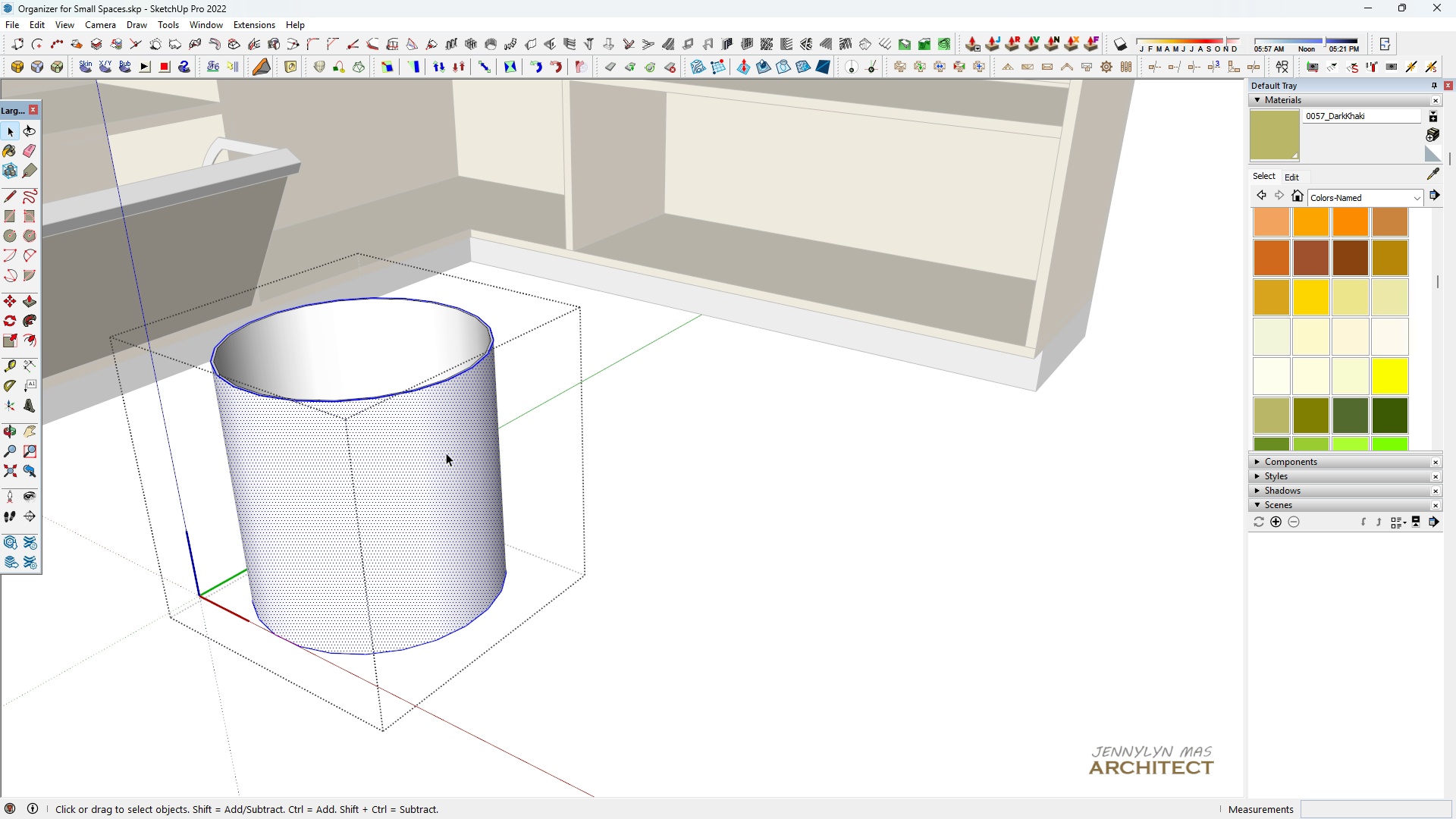 
triple_click([446, 453])
 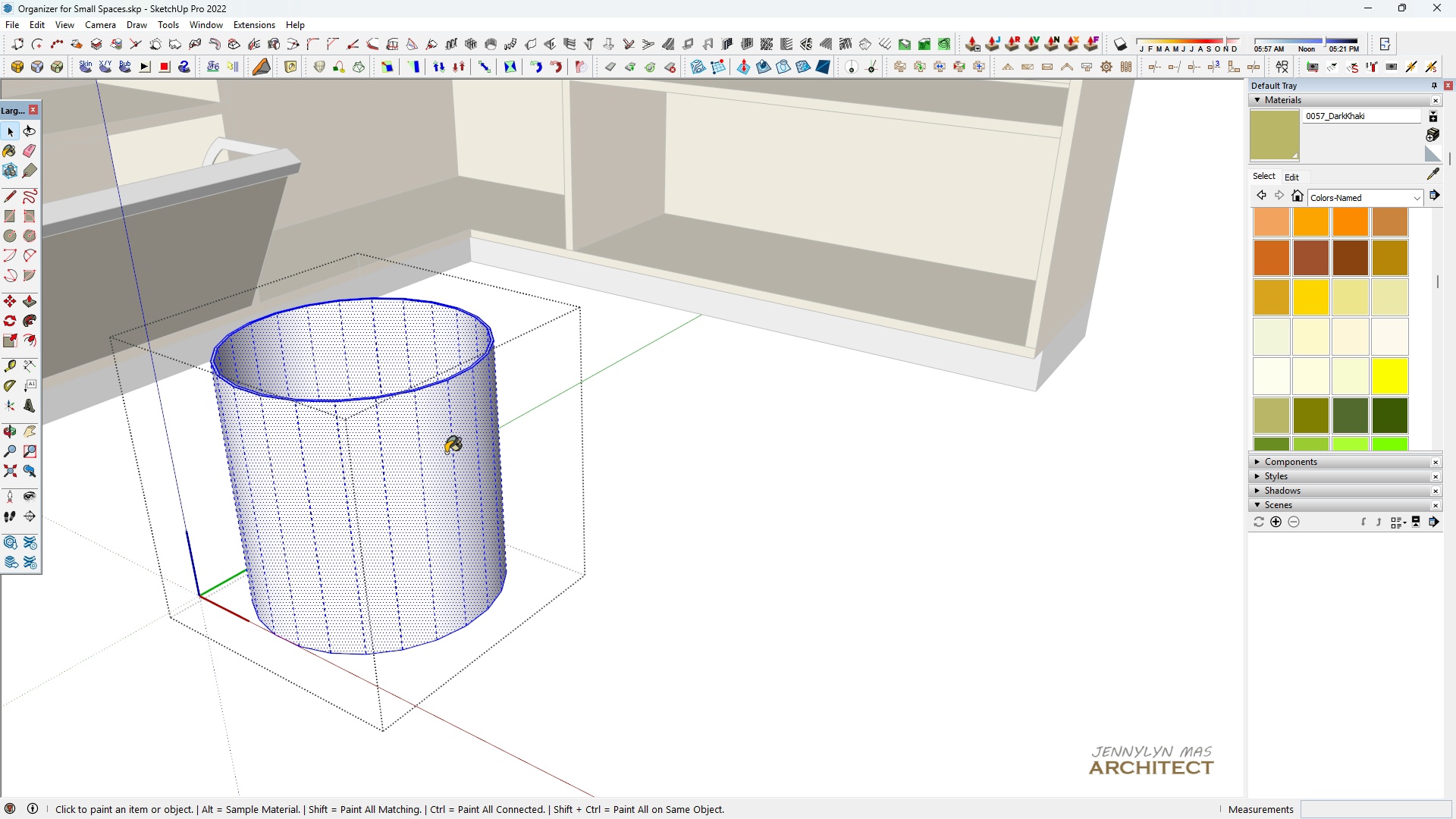 
triple_click([446, 453])
 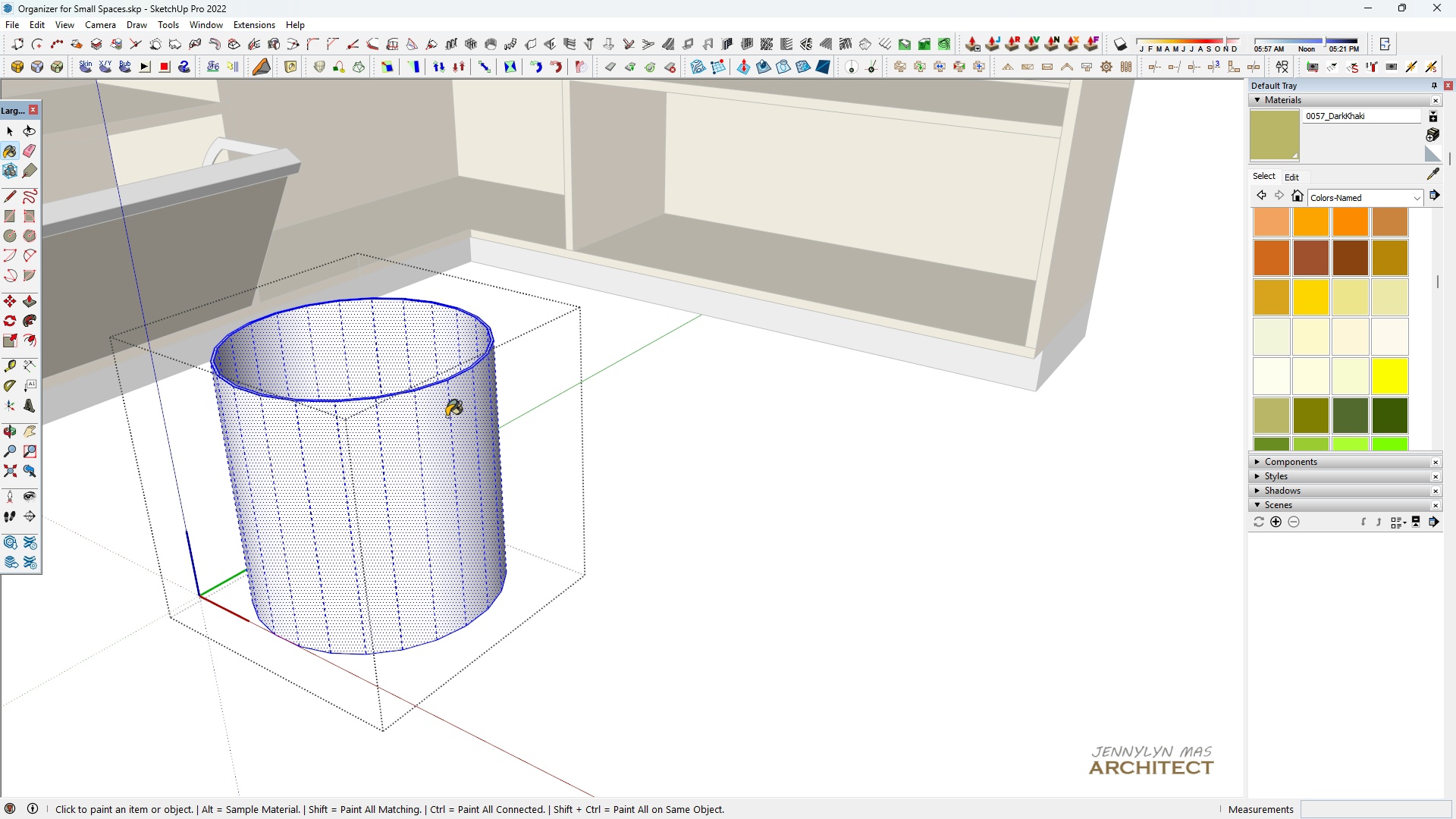 
key(B)
 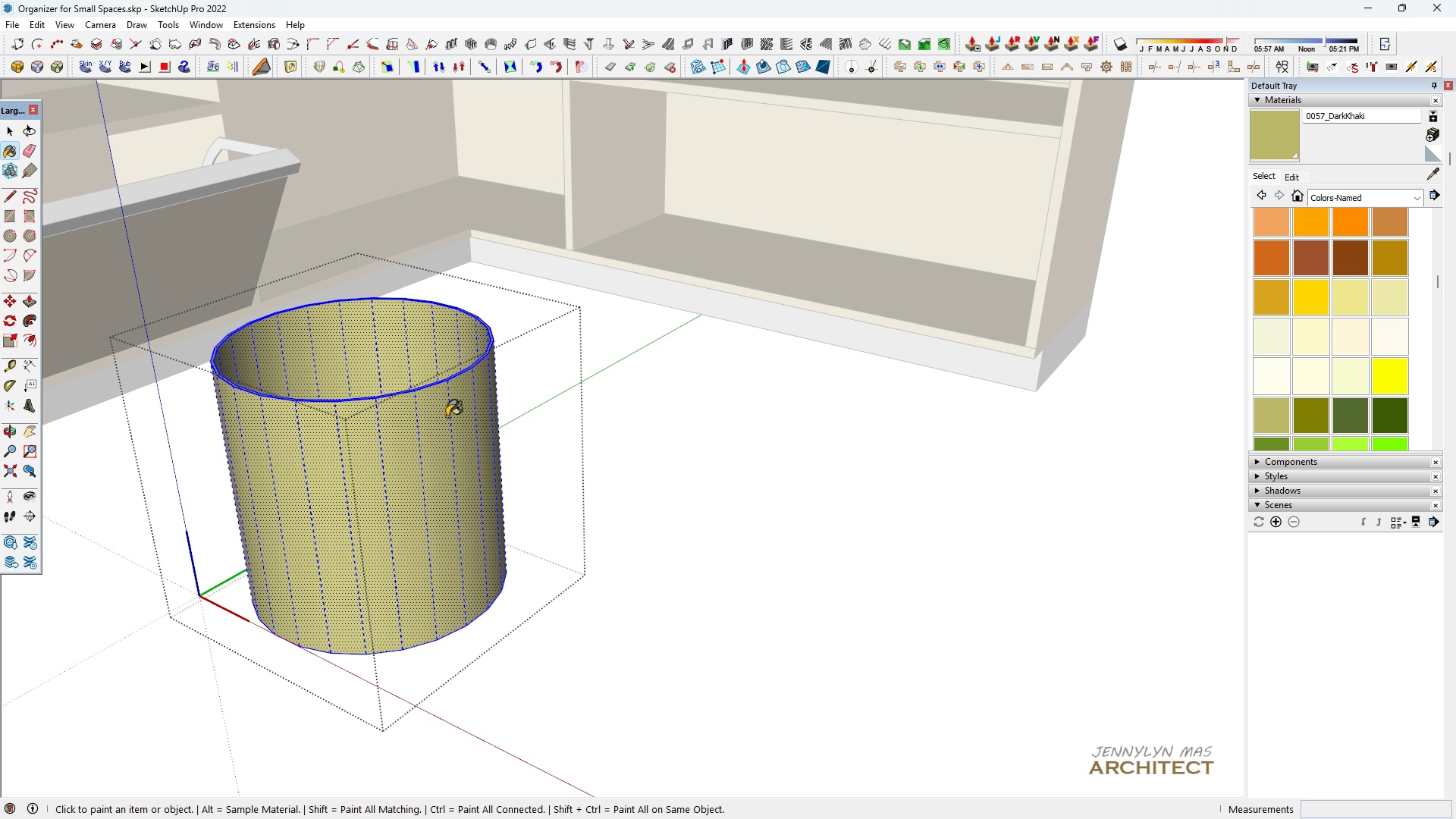 
triple_click([447, 416])
 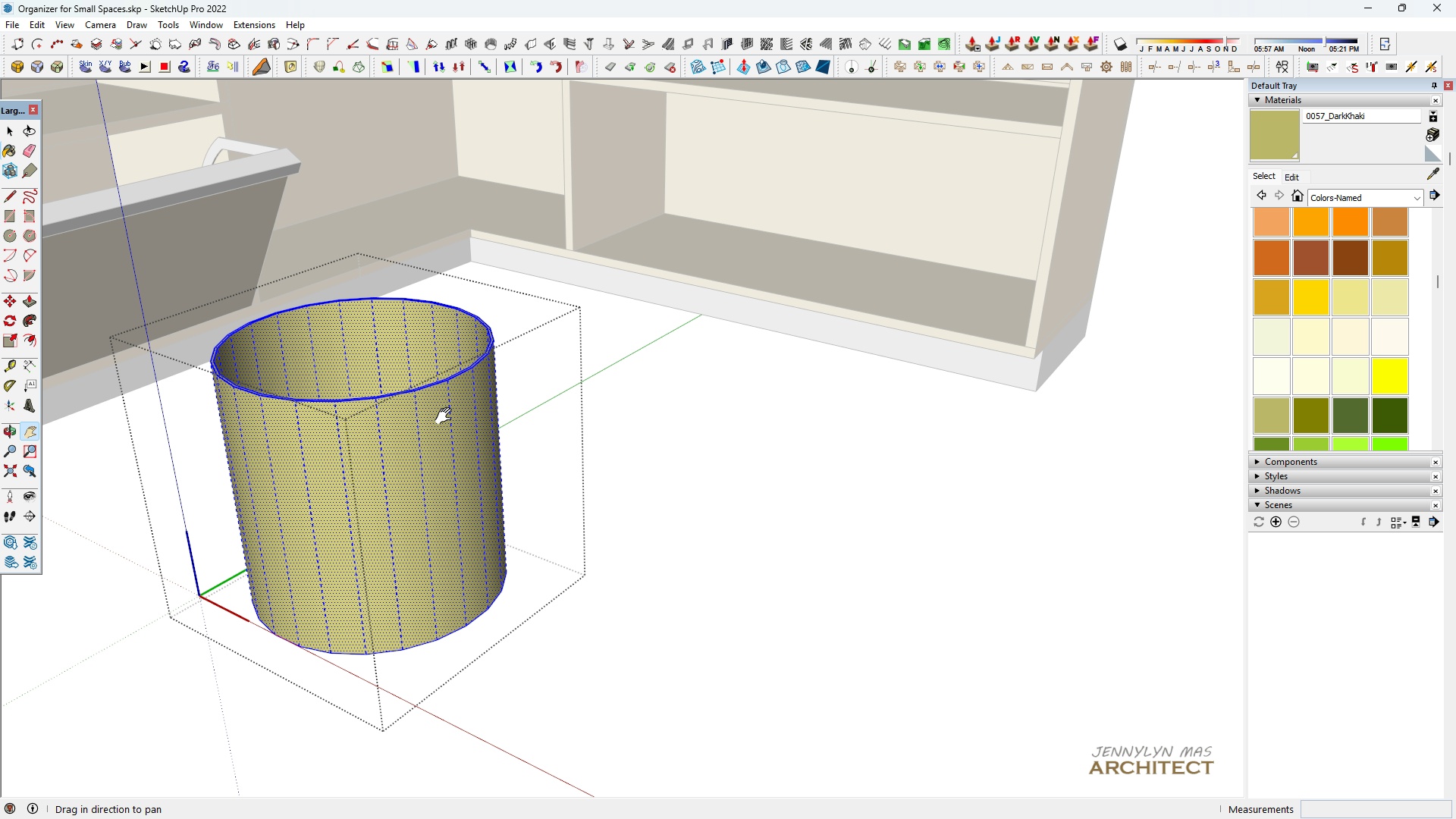 
triple_click([447, 416])
 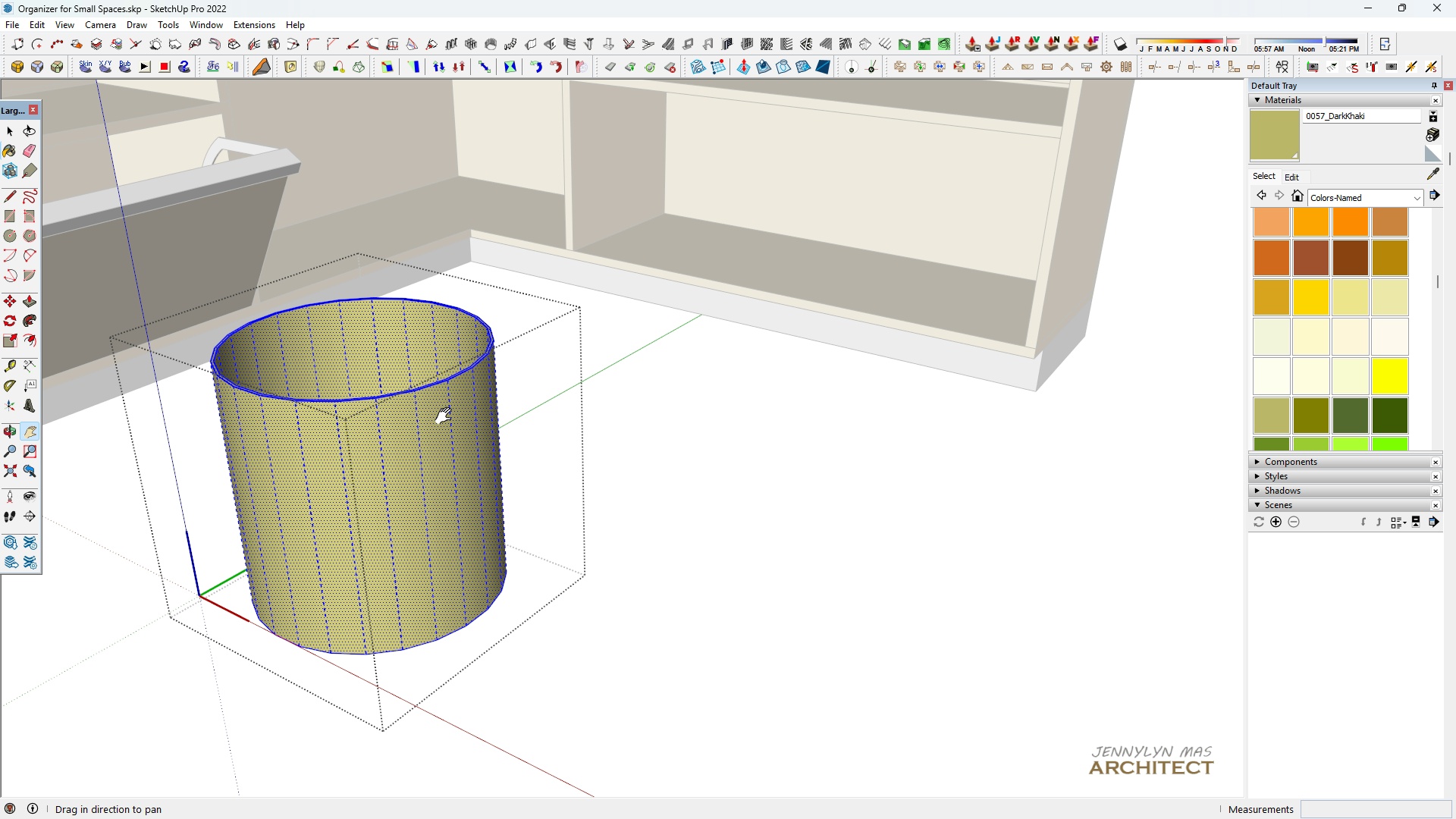 
key(H)
 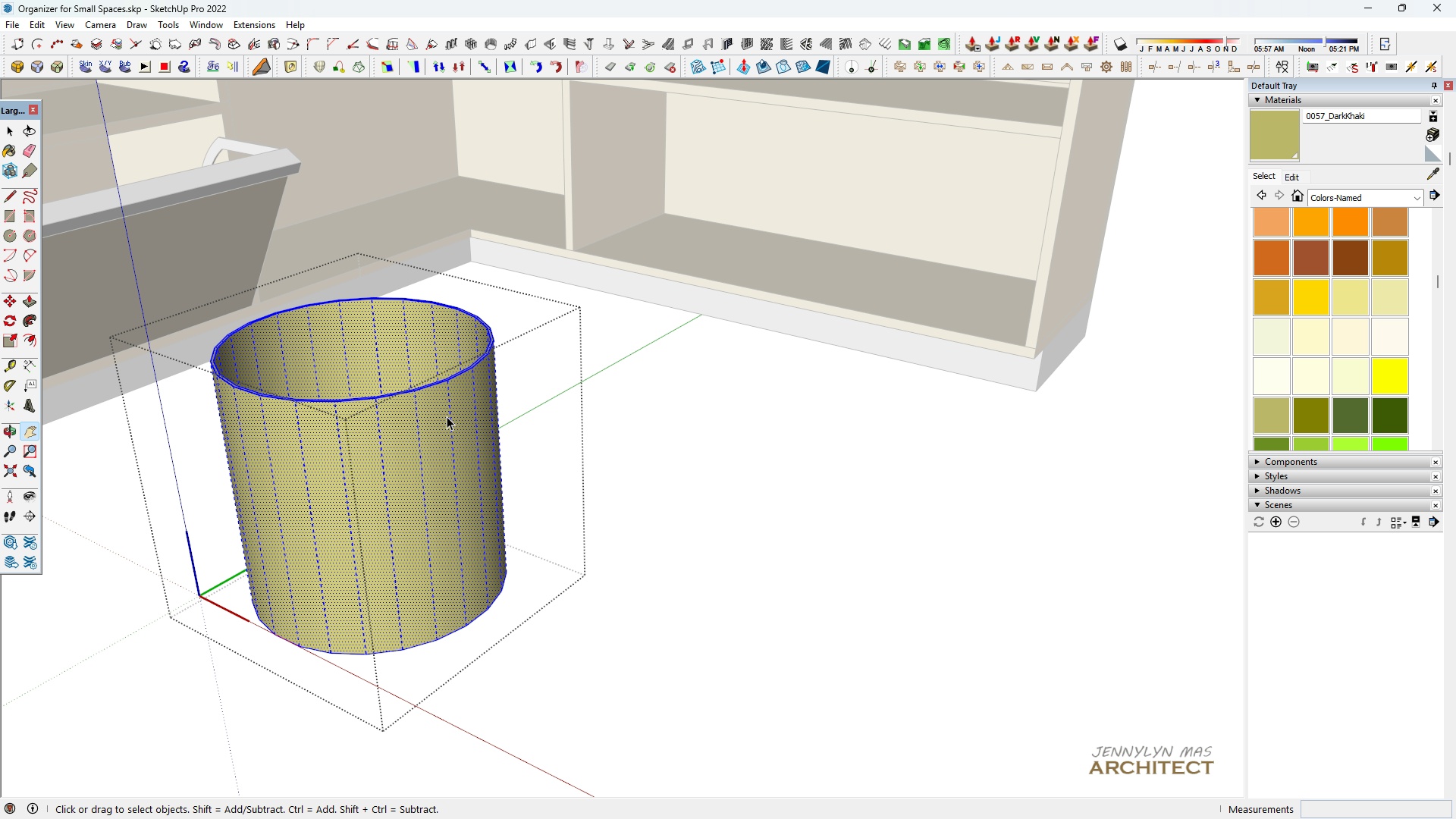 
key(Space)
 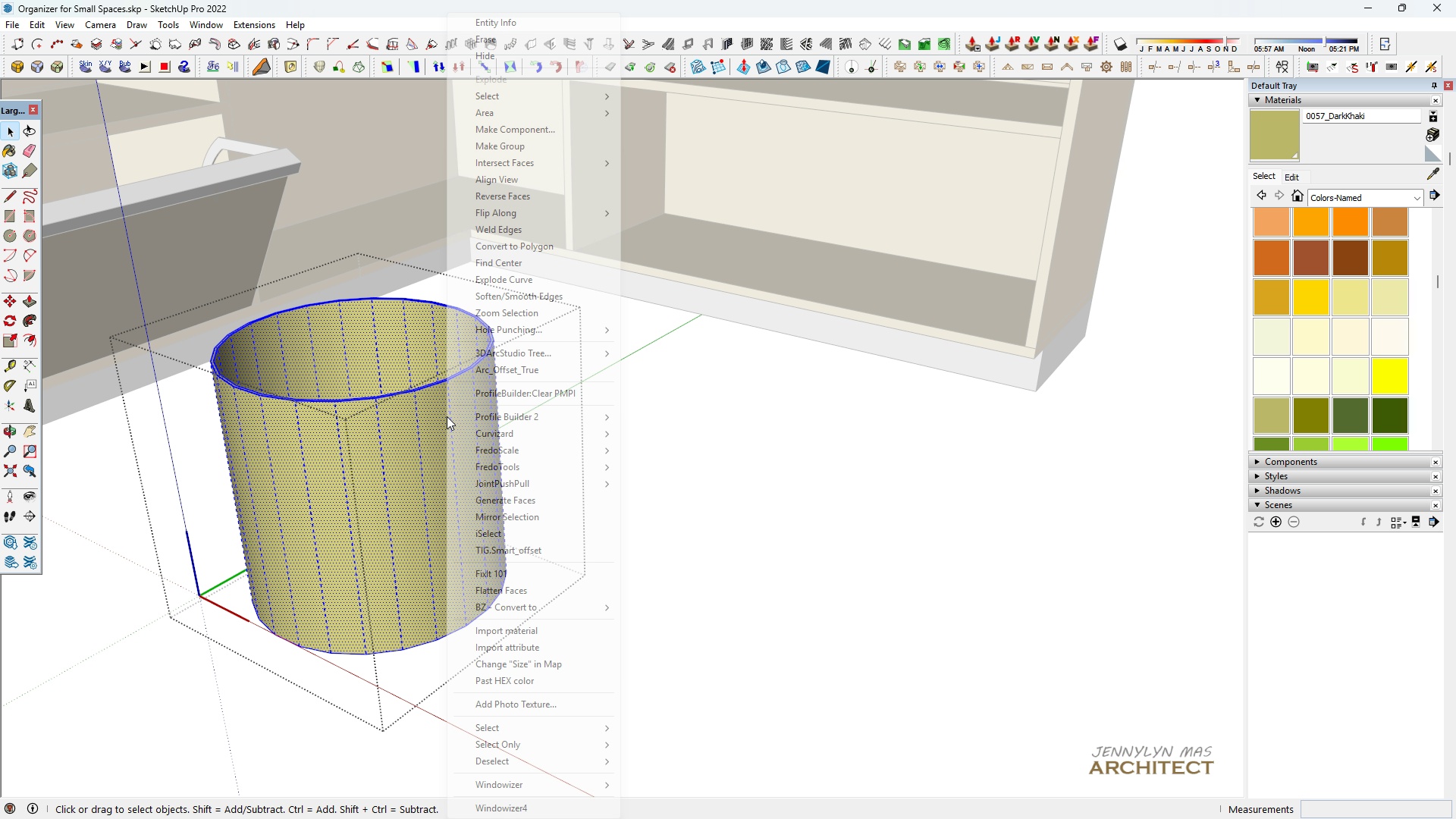 
right_click([447, 416])
 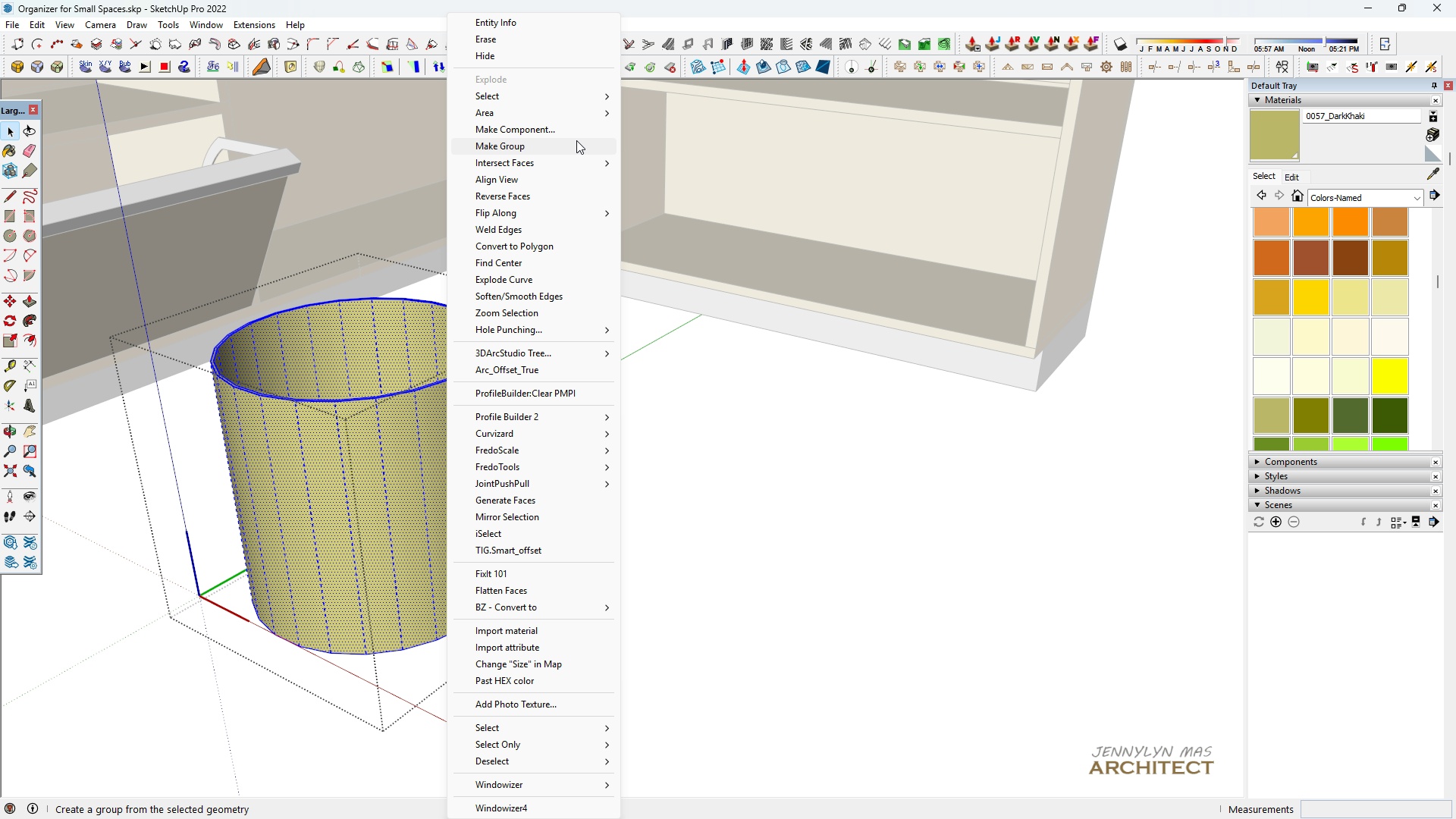 
left_click([575, 145])
 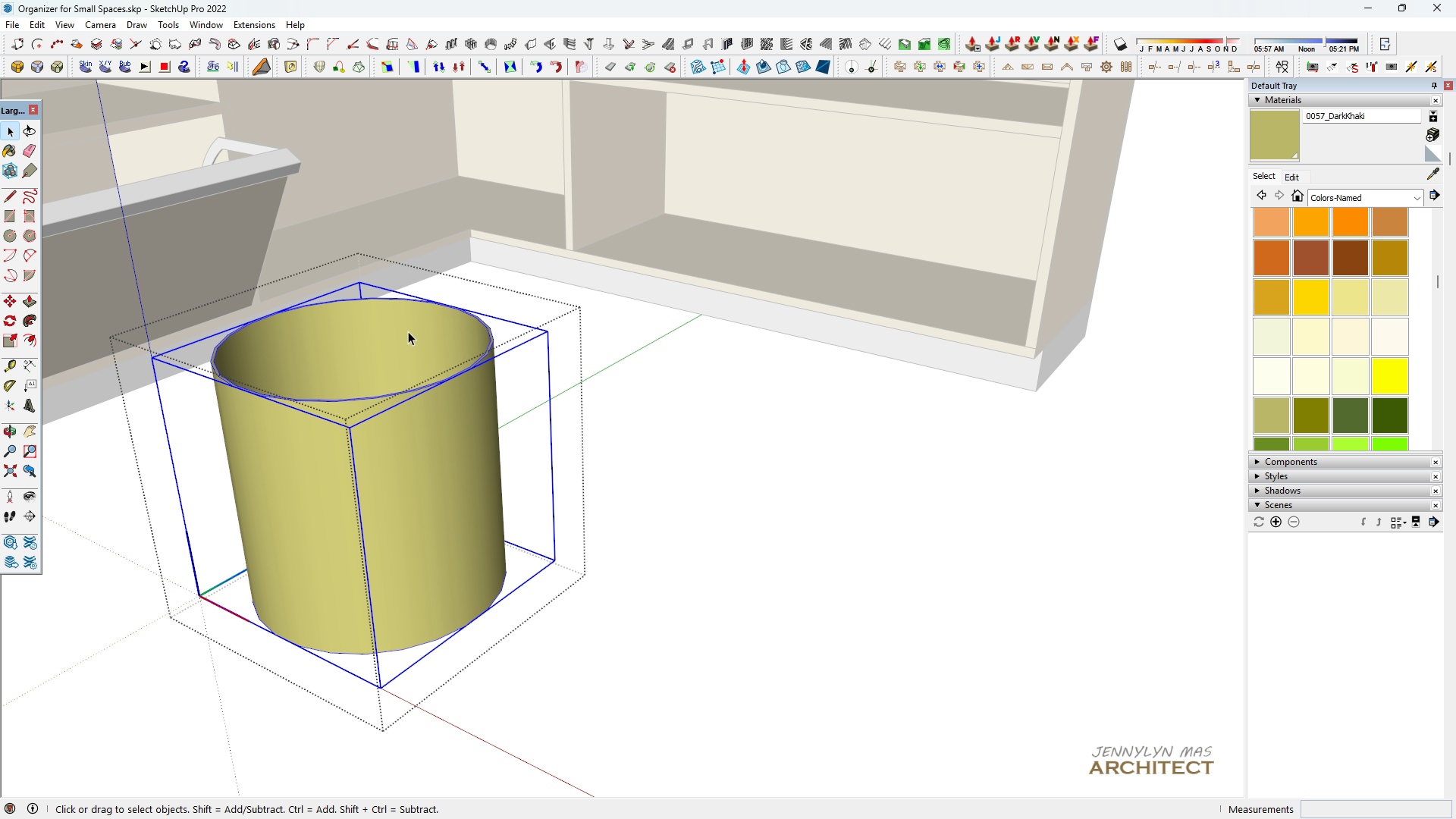 
key(H)
 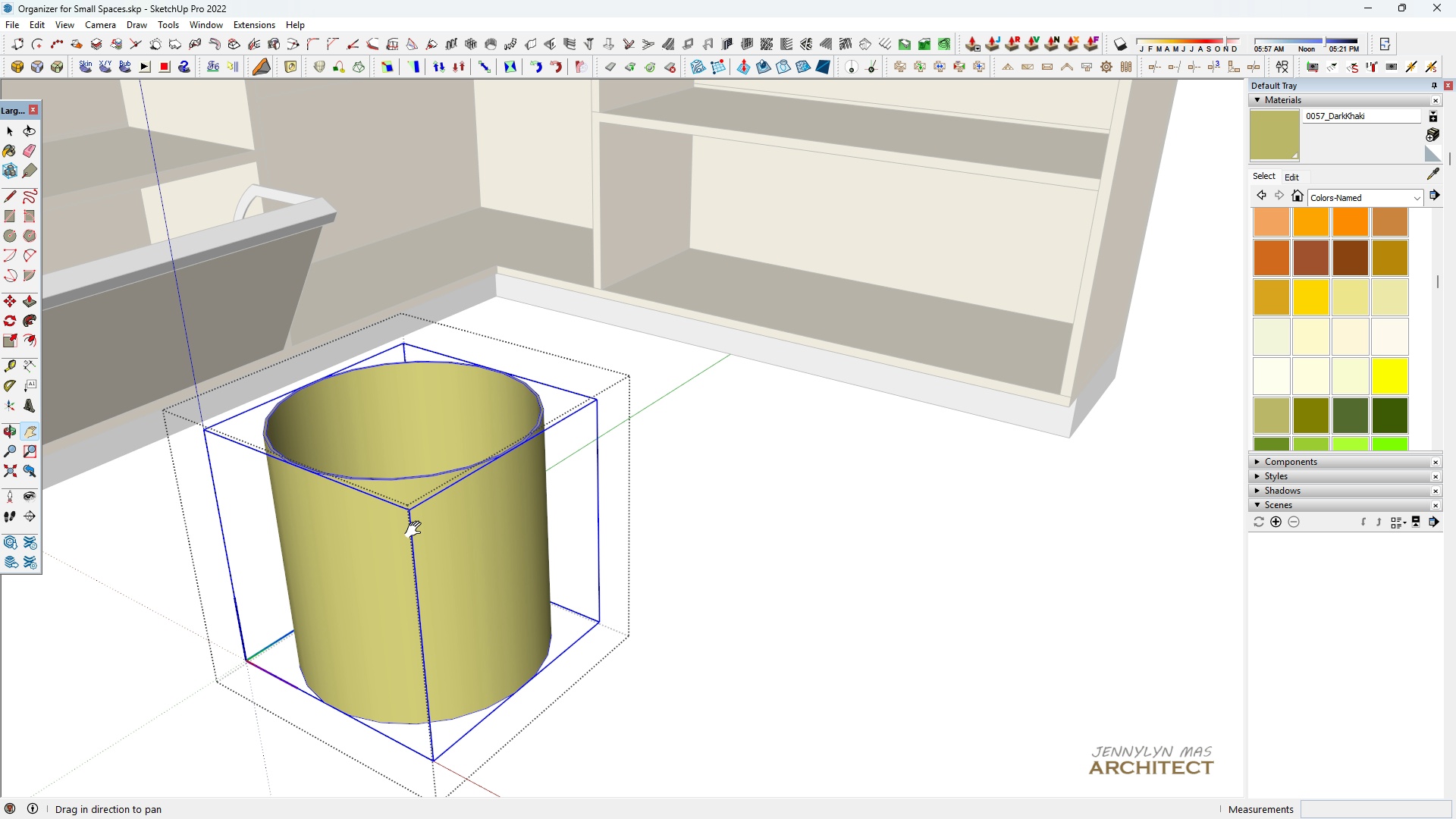 
key(Space)
 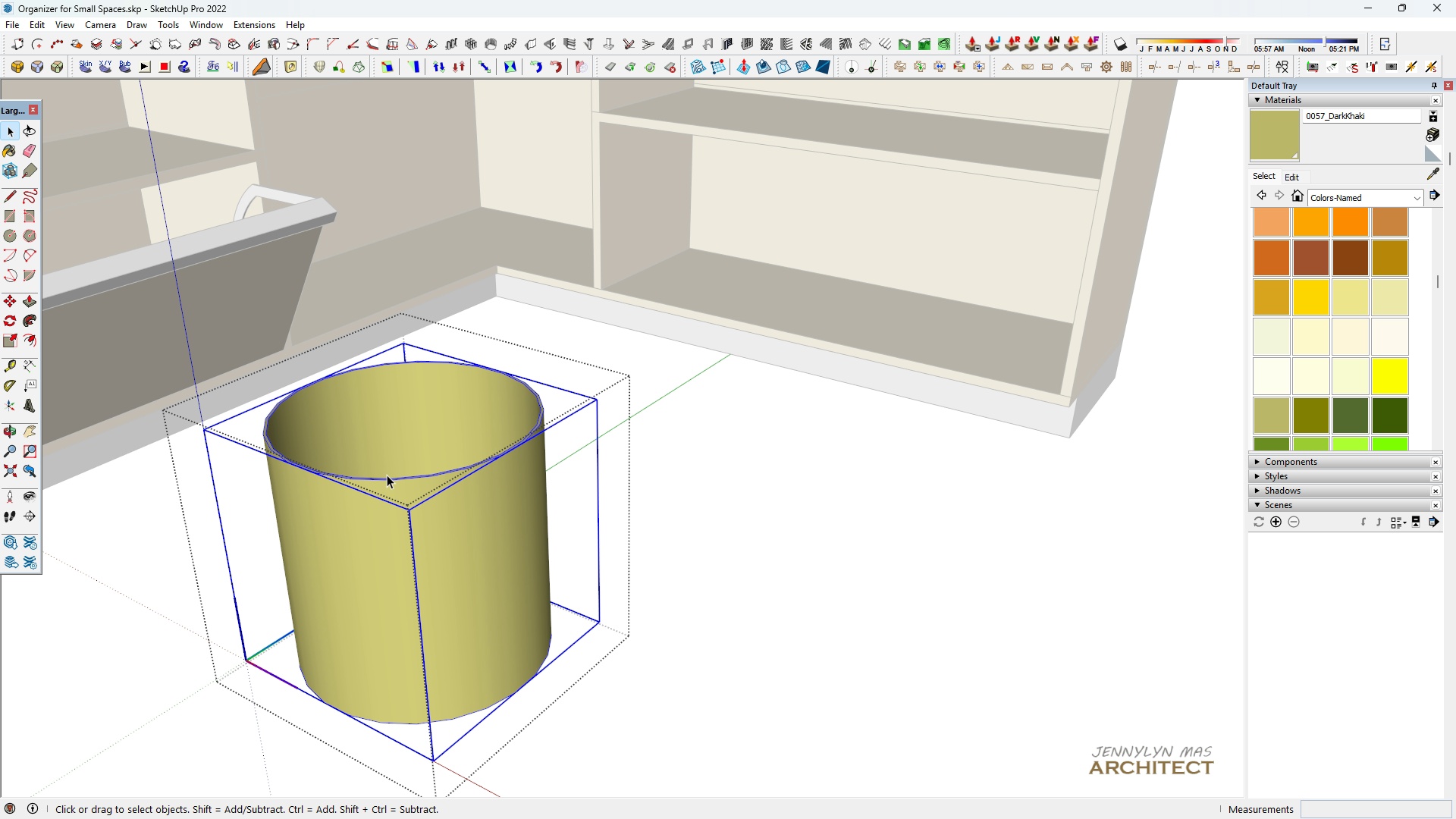 
scroll: coordinate [372, 518], scroll_direction: none, amount: 0.0
 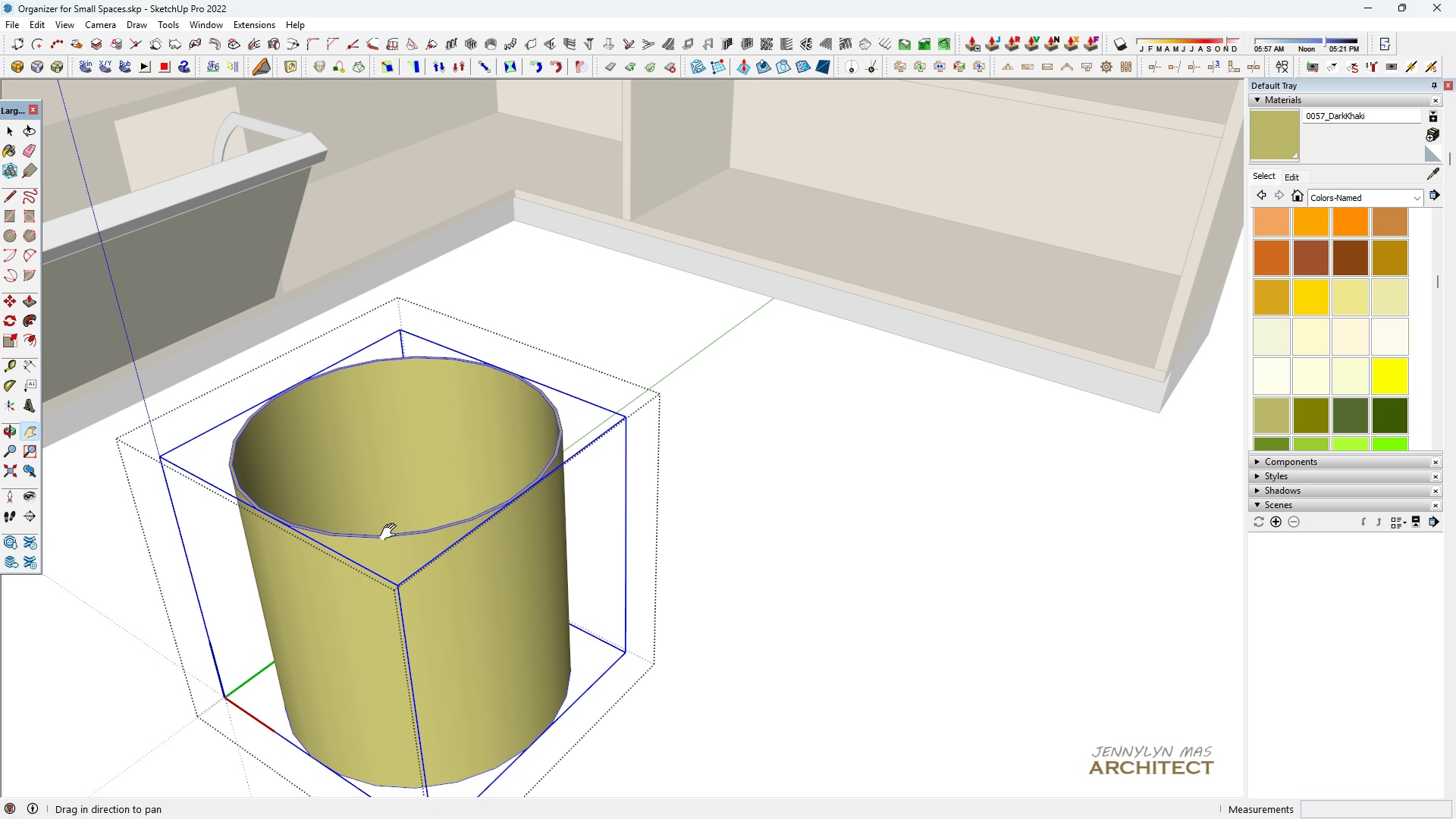 
key(H)
 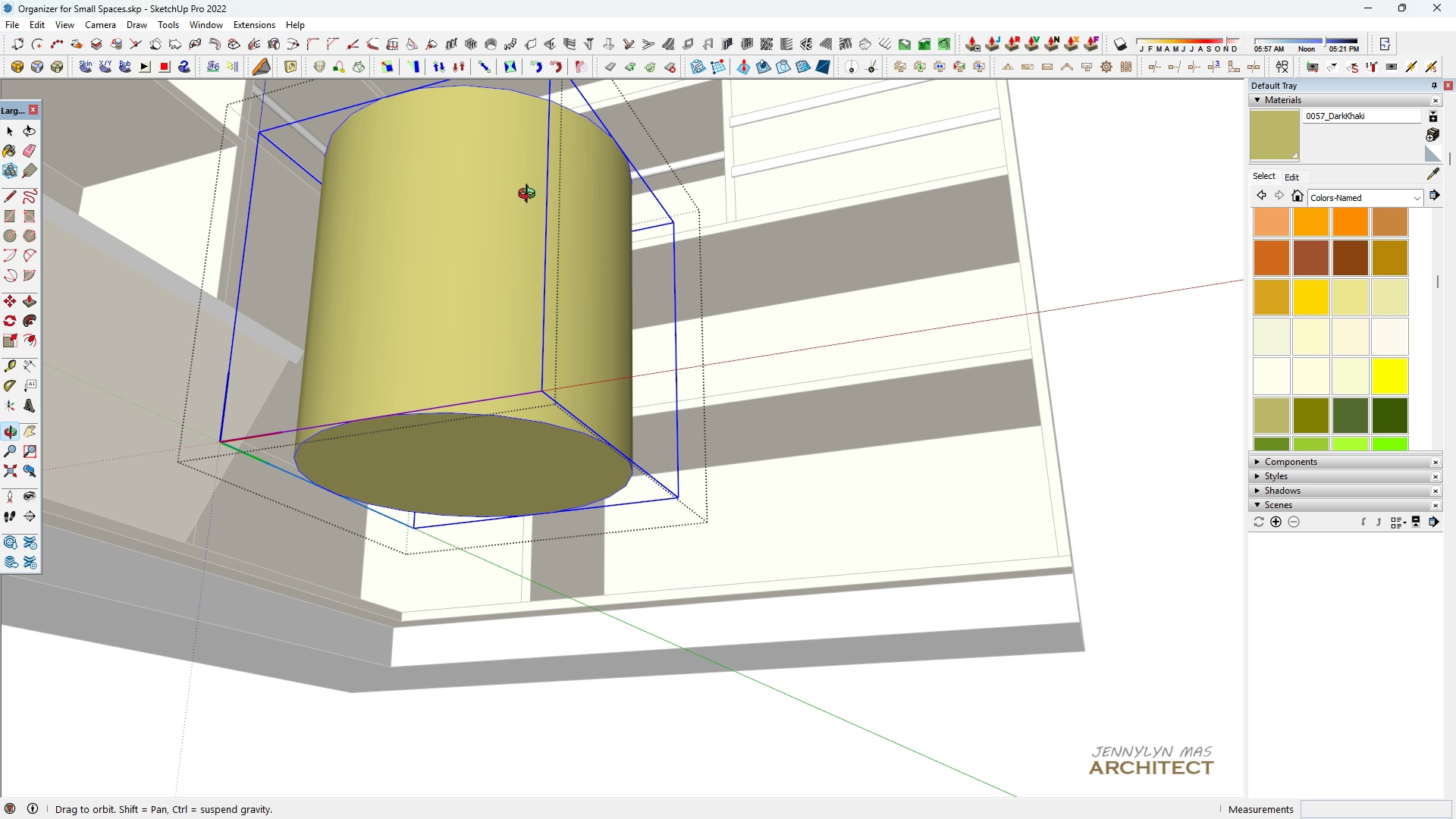 
key(Space)
 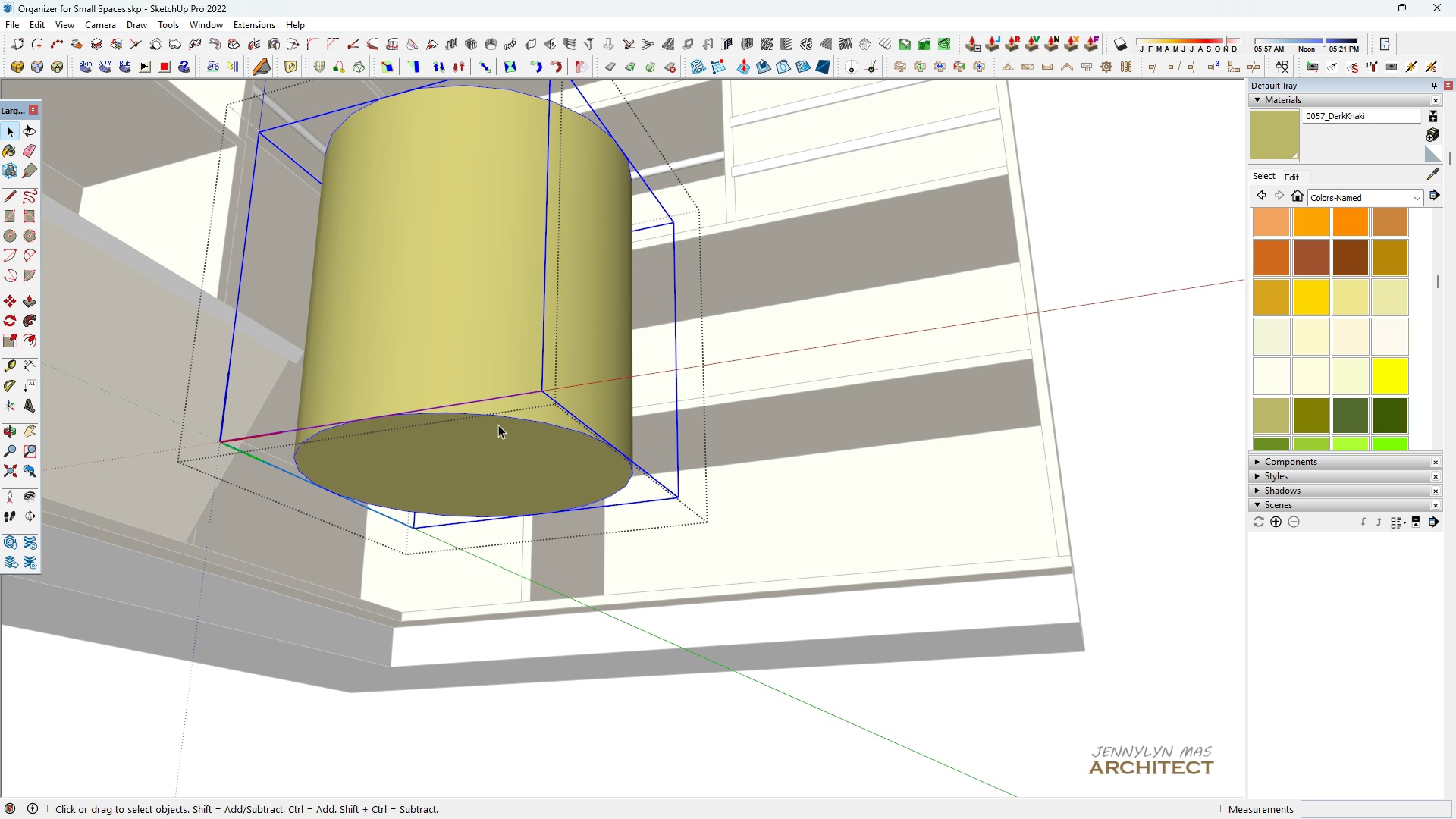 
double_click([498, 425])
 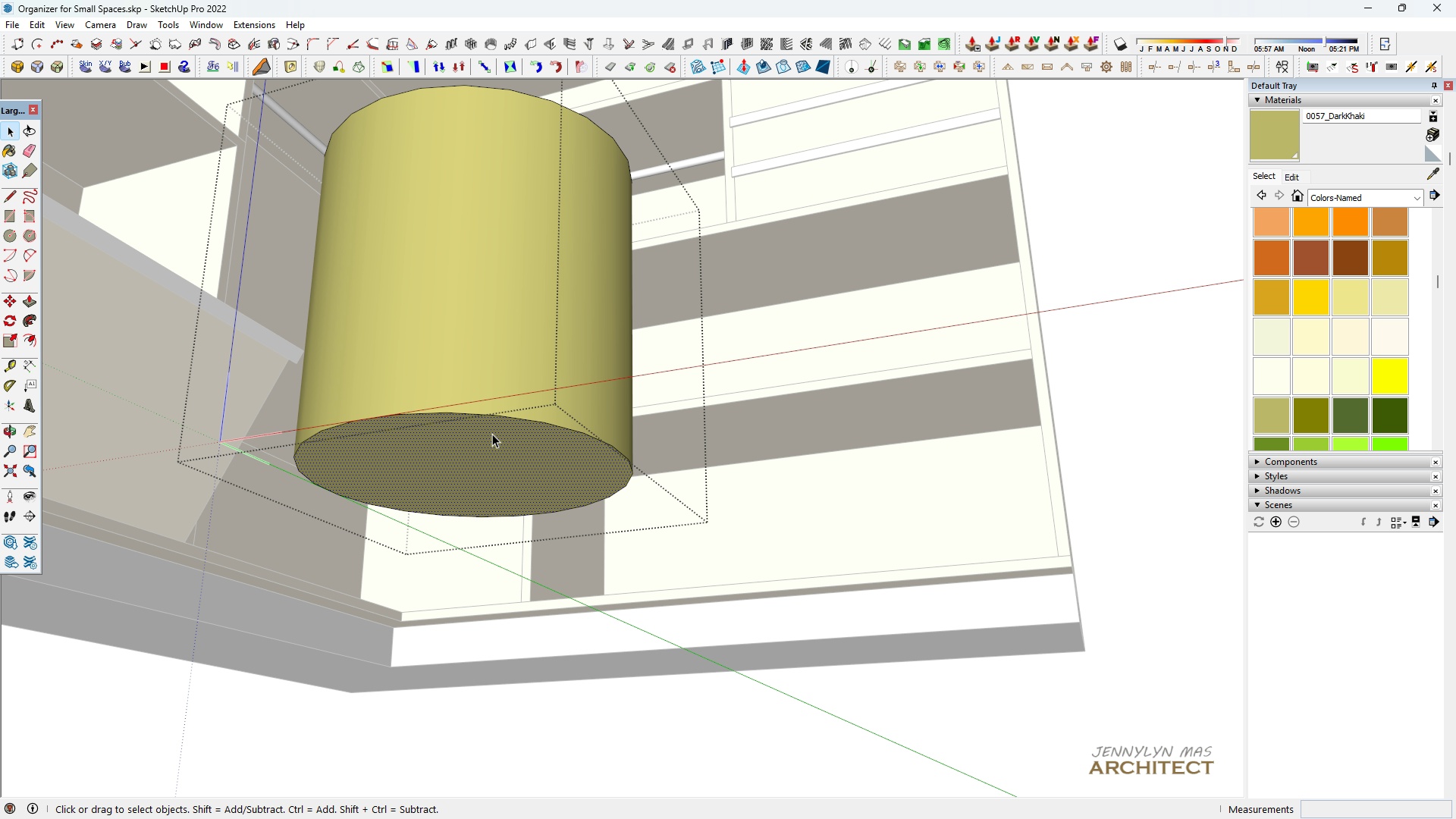 
triple_click([492, 434])
 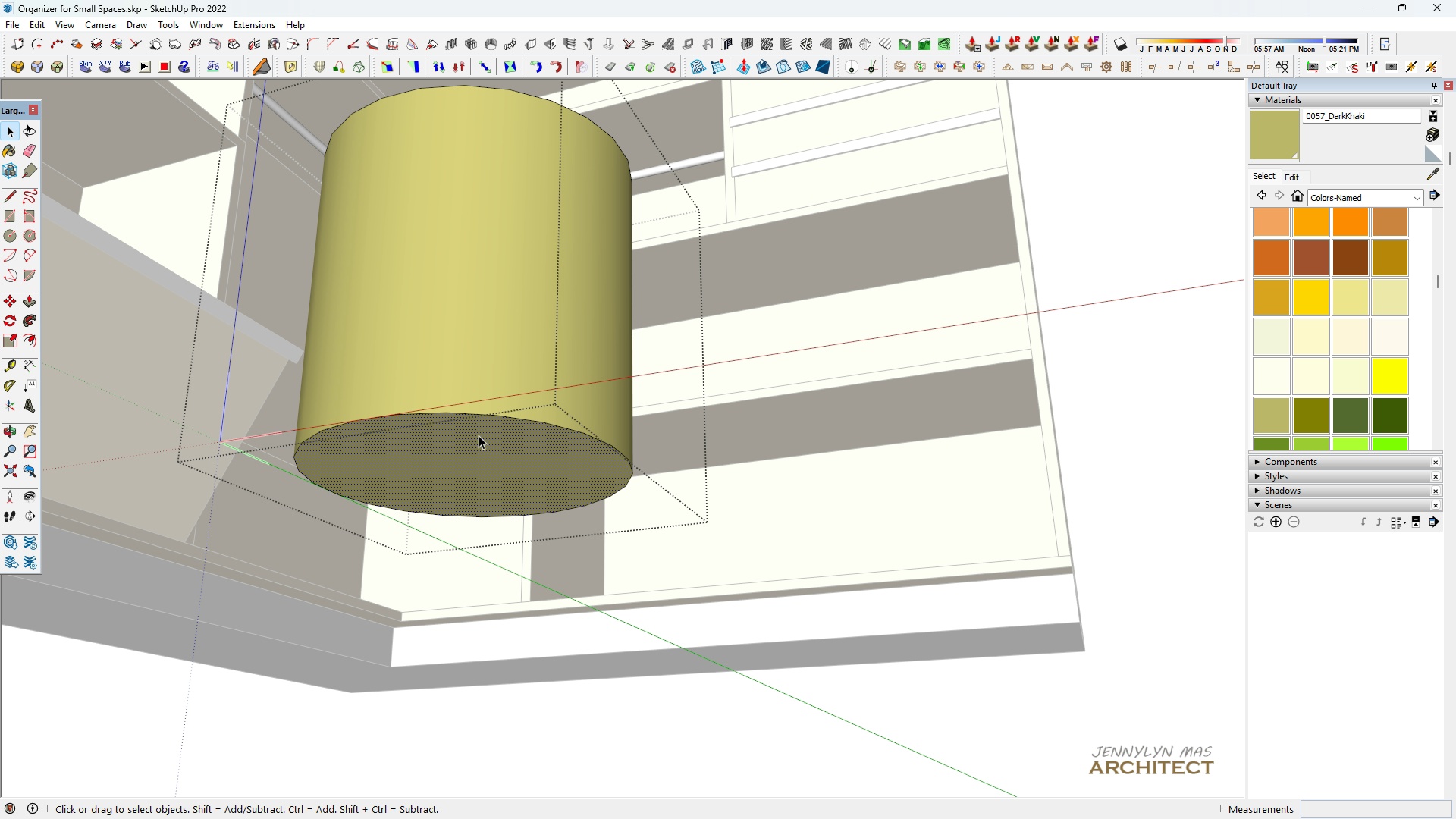 
key(Control+C)
 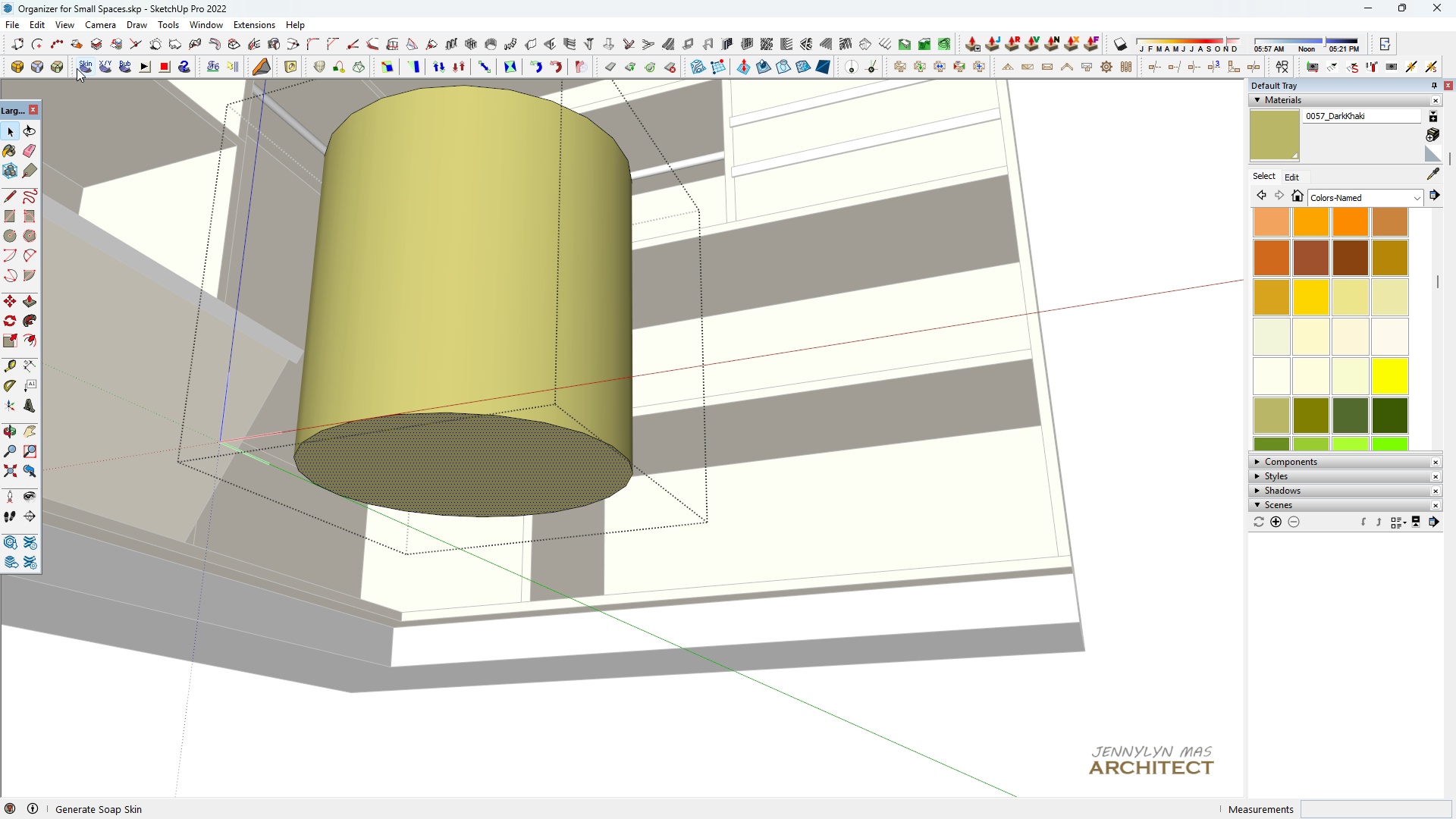 
key(Escape)
 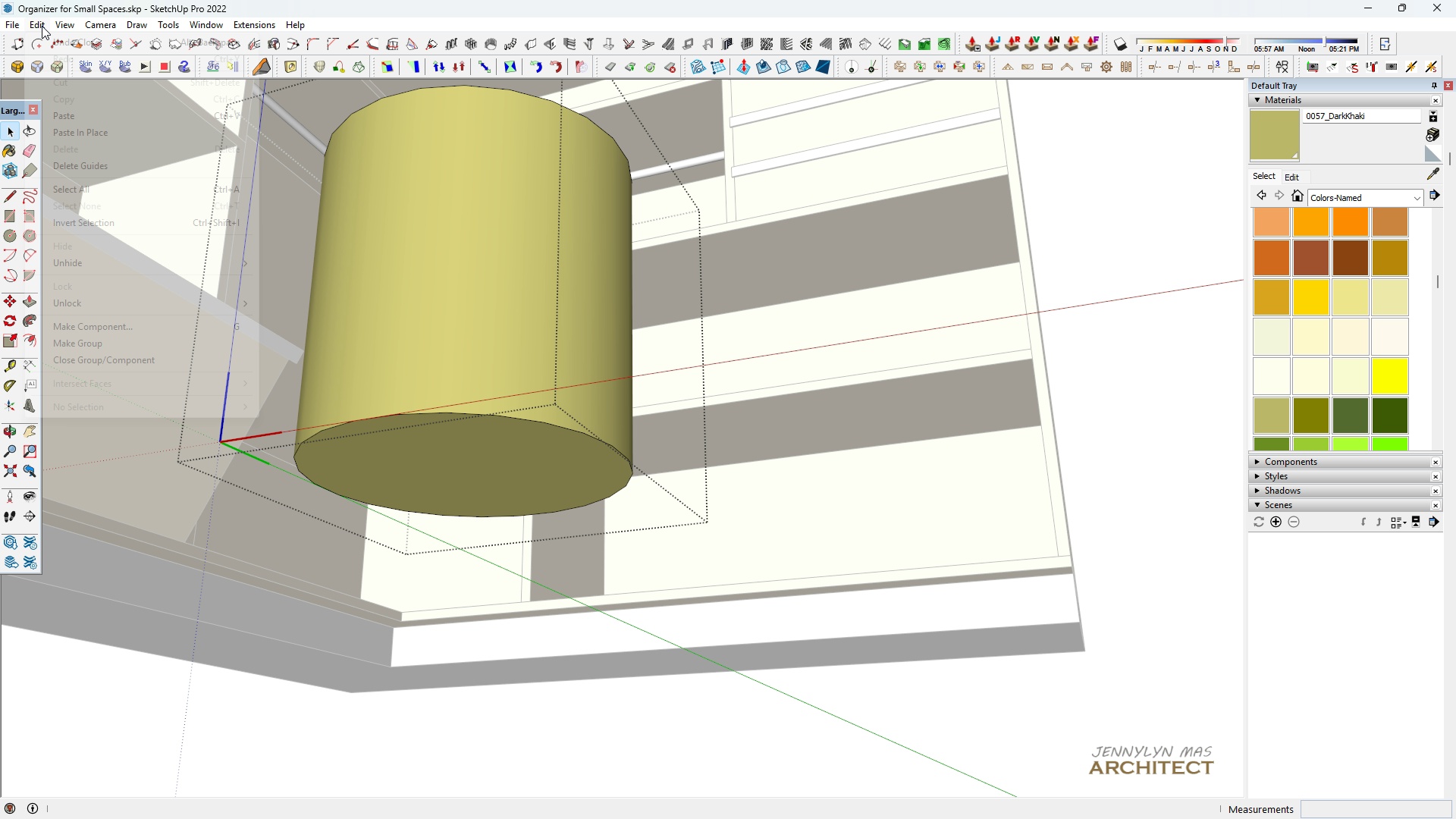 
left_click([42, 26])
 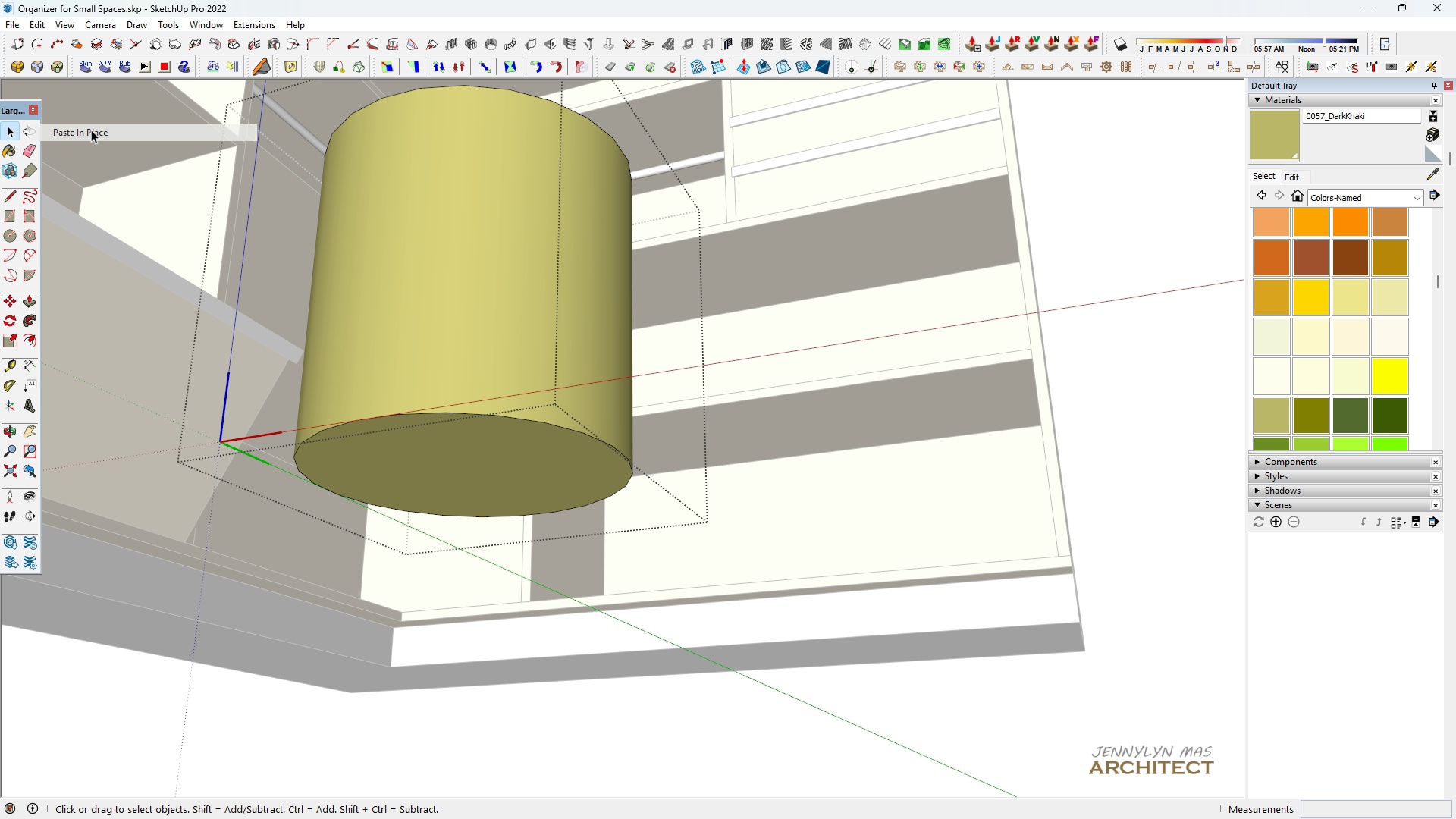 
left_click([91, 130])
 